 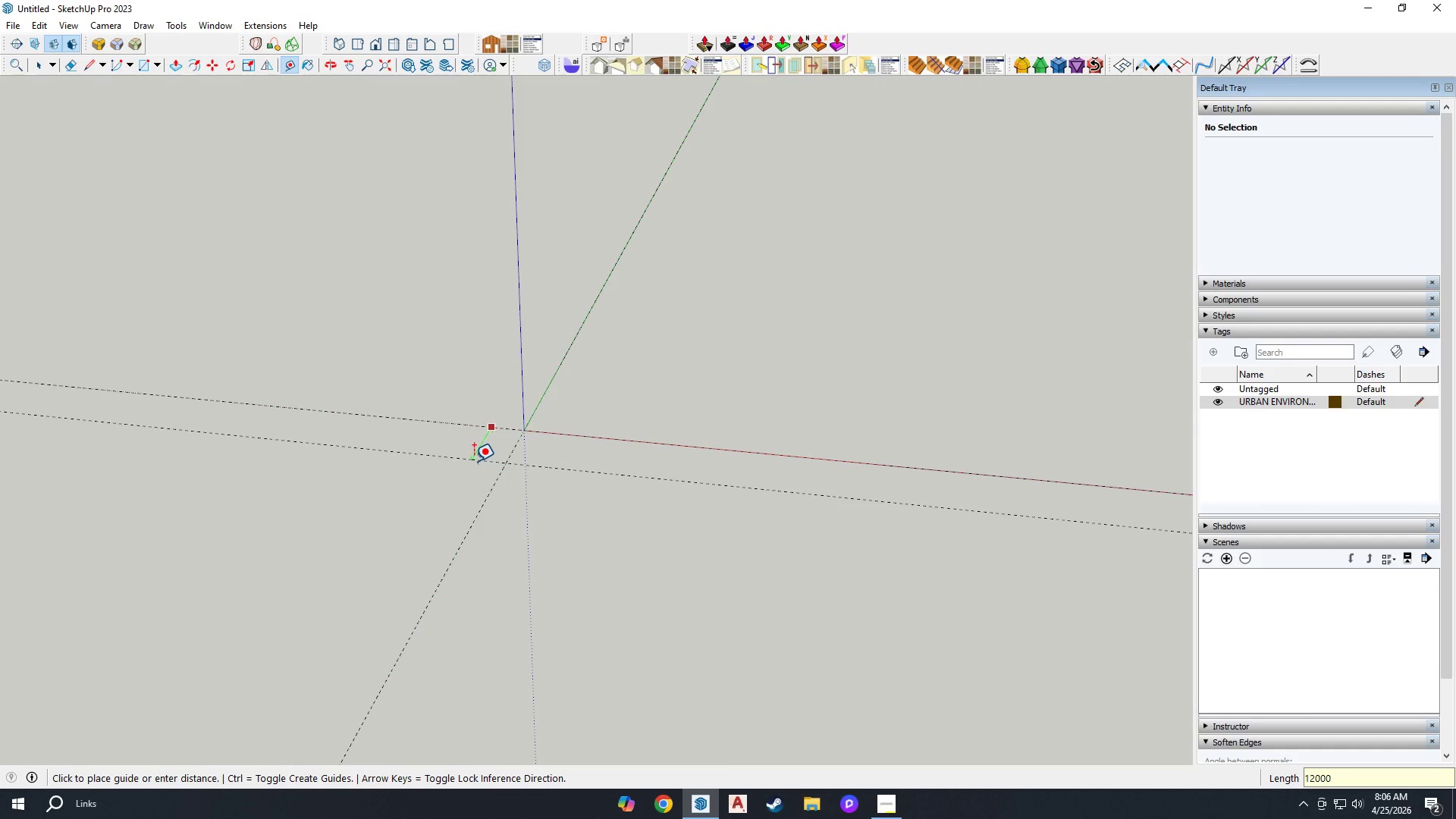 
key(Enter)
 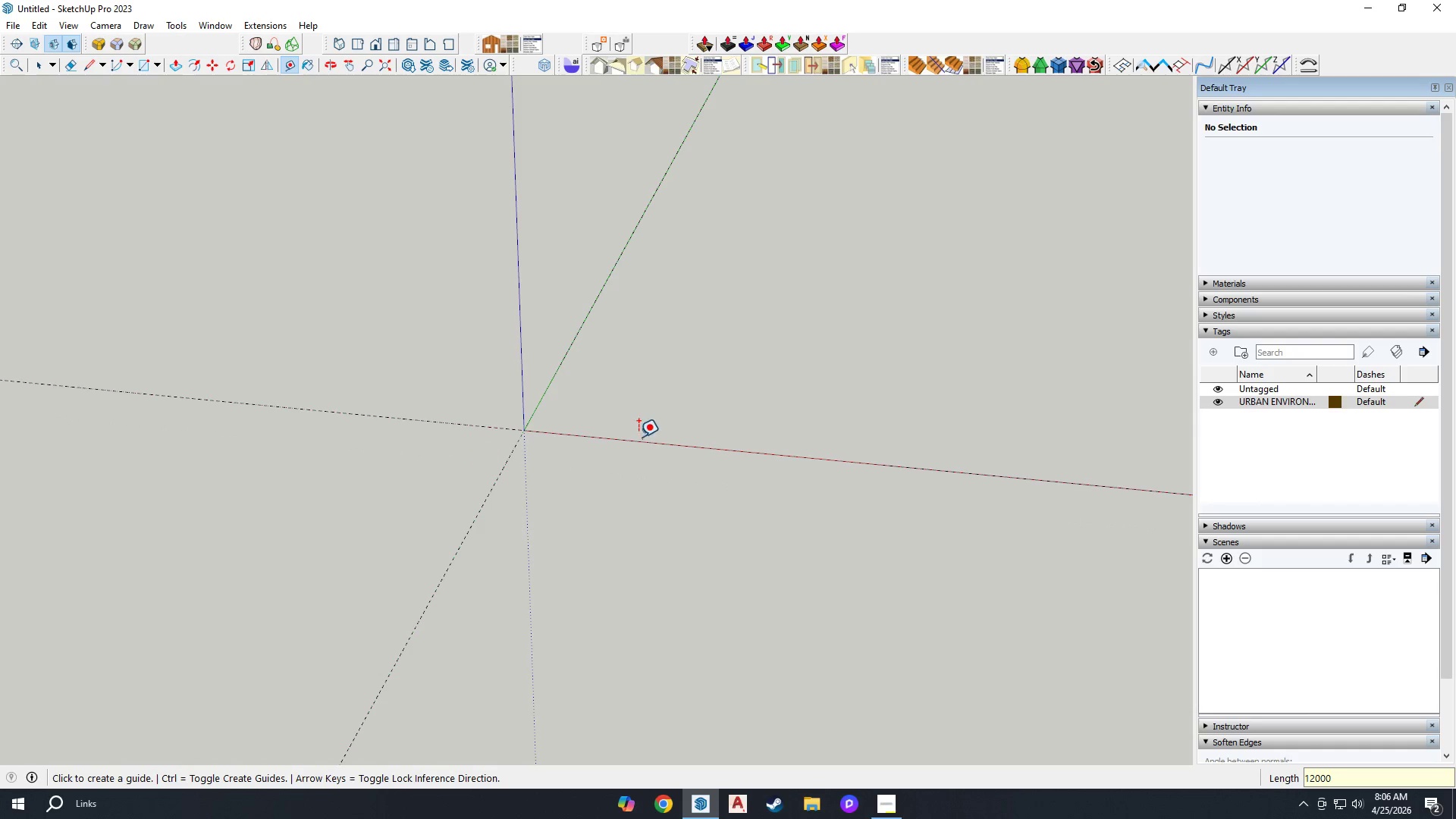 
scroll: coordinate [604, 395], scroll_direction: down, amount: 8.0
 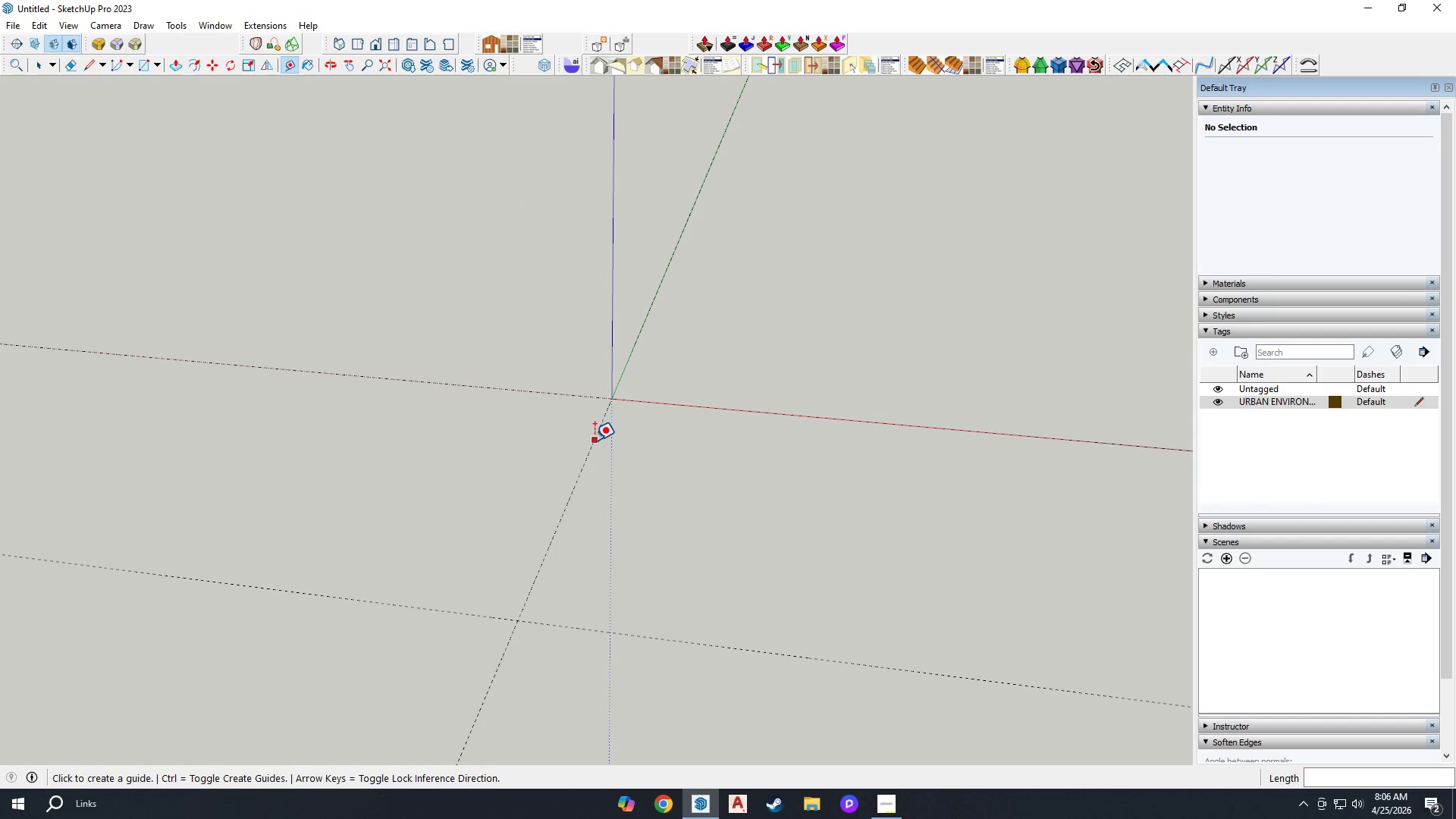 
left_click_drag(start_coordinate=[593, 435], to_coordinate=[597, 435])
 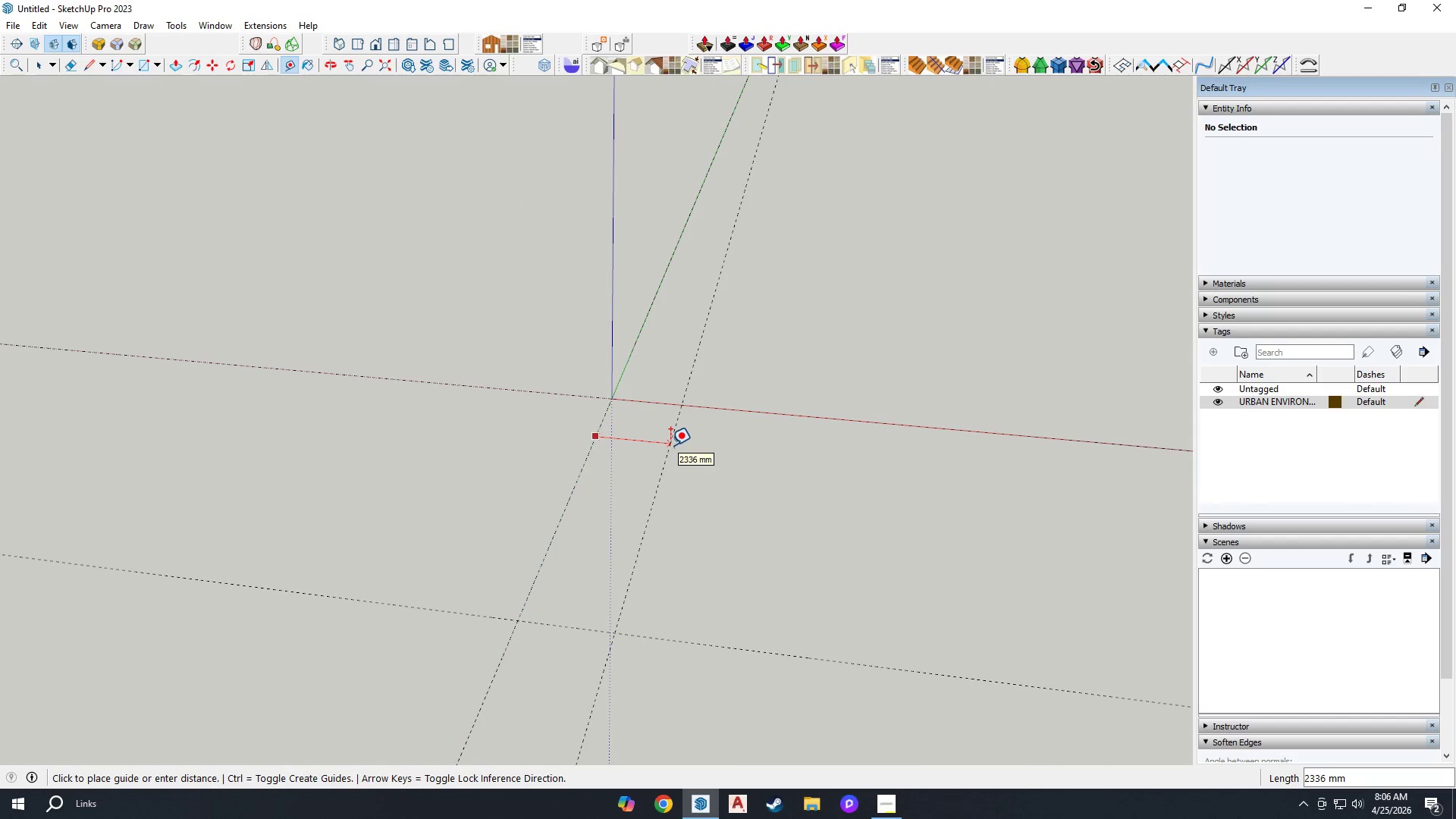 
type(12000)
 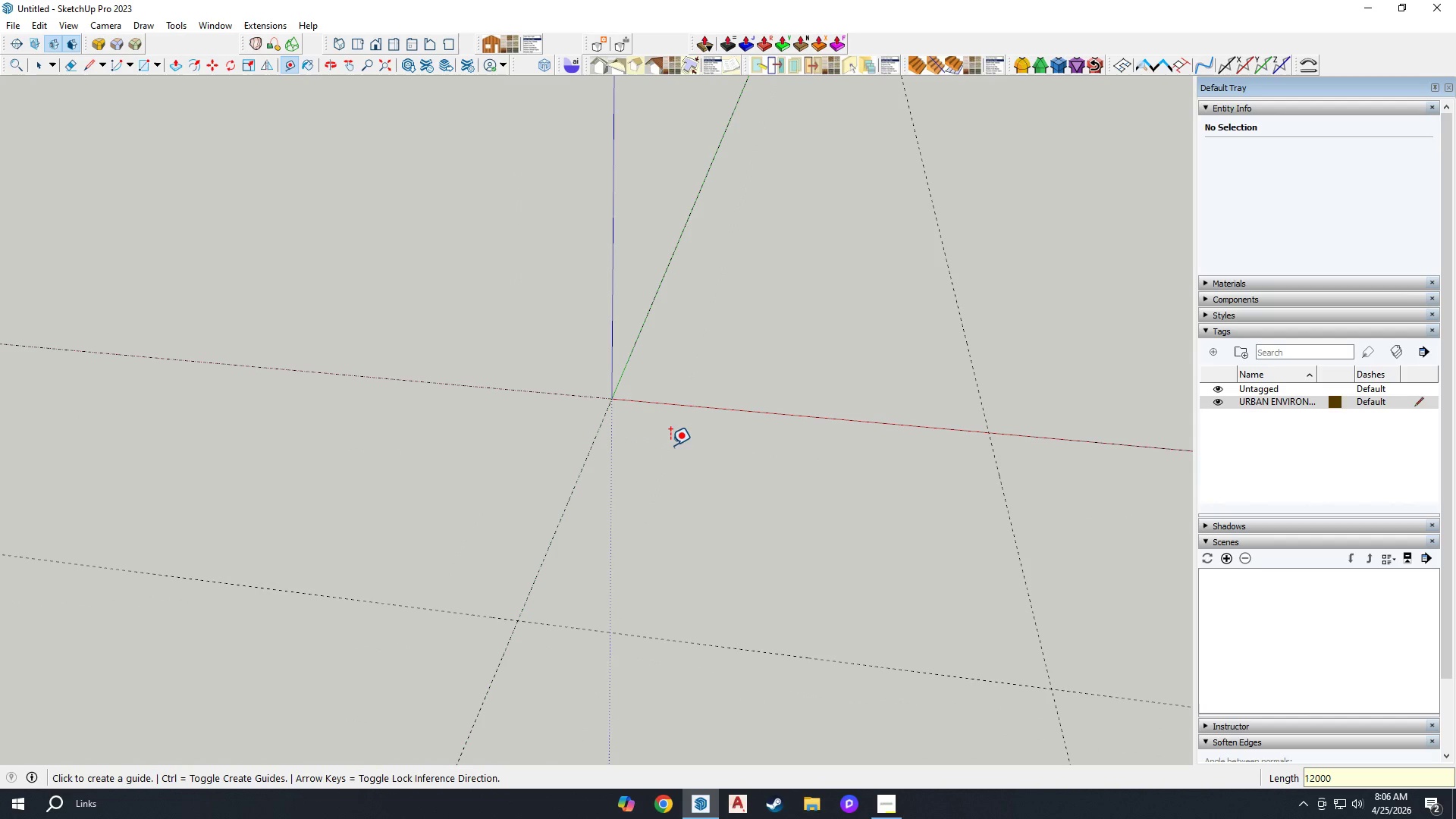 
key(Enter)
 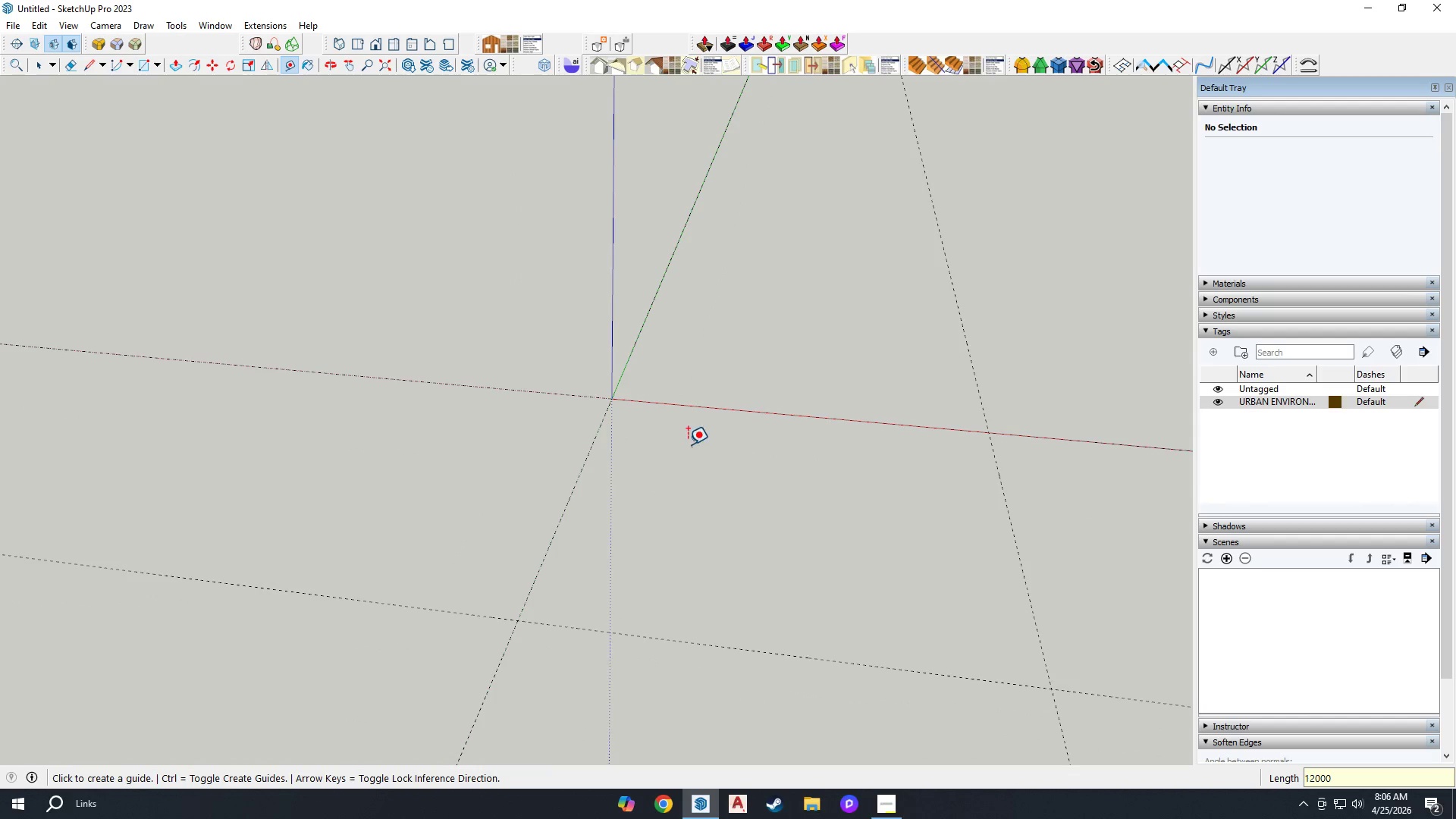 
scroll: coordinate [651, 411], scroll_direction: down, amount: 5.0
 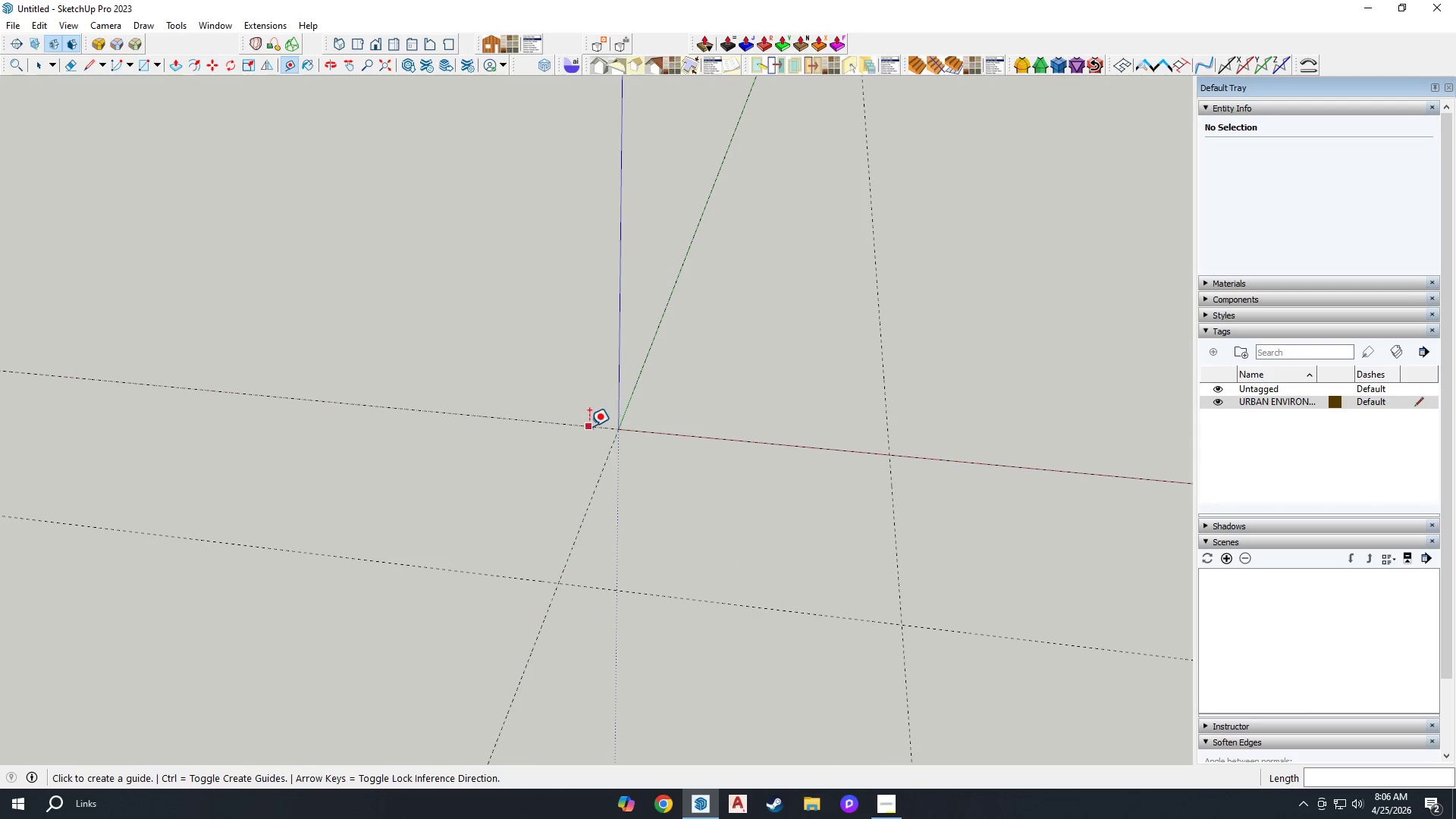 
left_click([589, 426])
 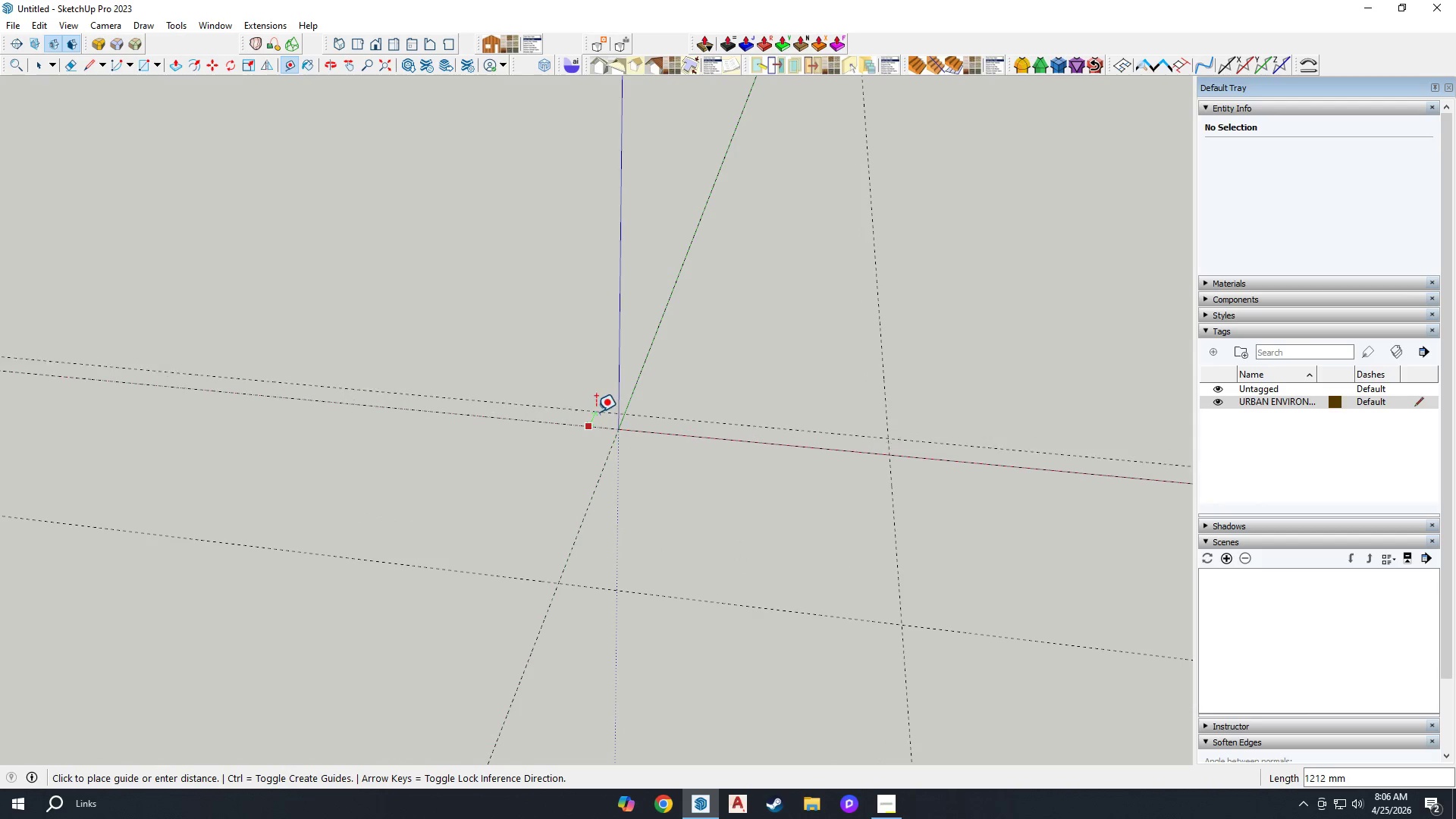 
scroll: coordinate [599, 410], scroll_direction: up, amount: 2.0
 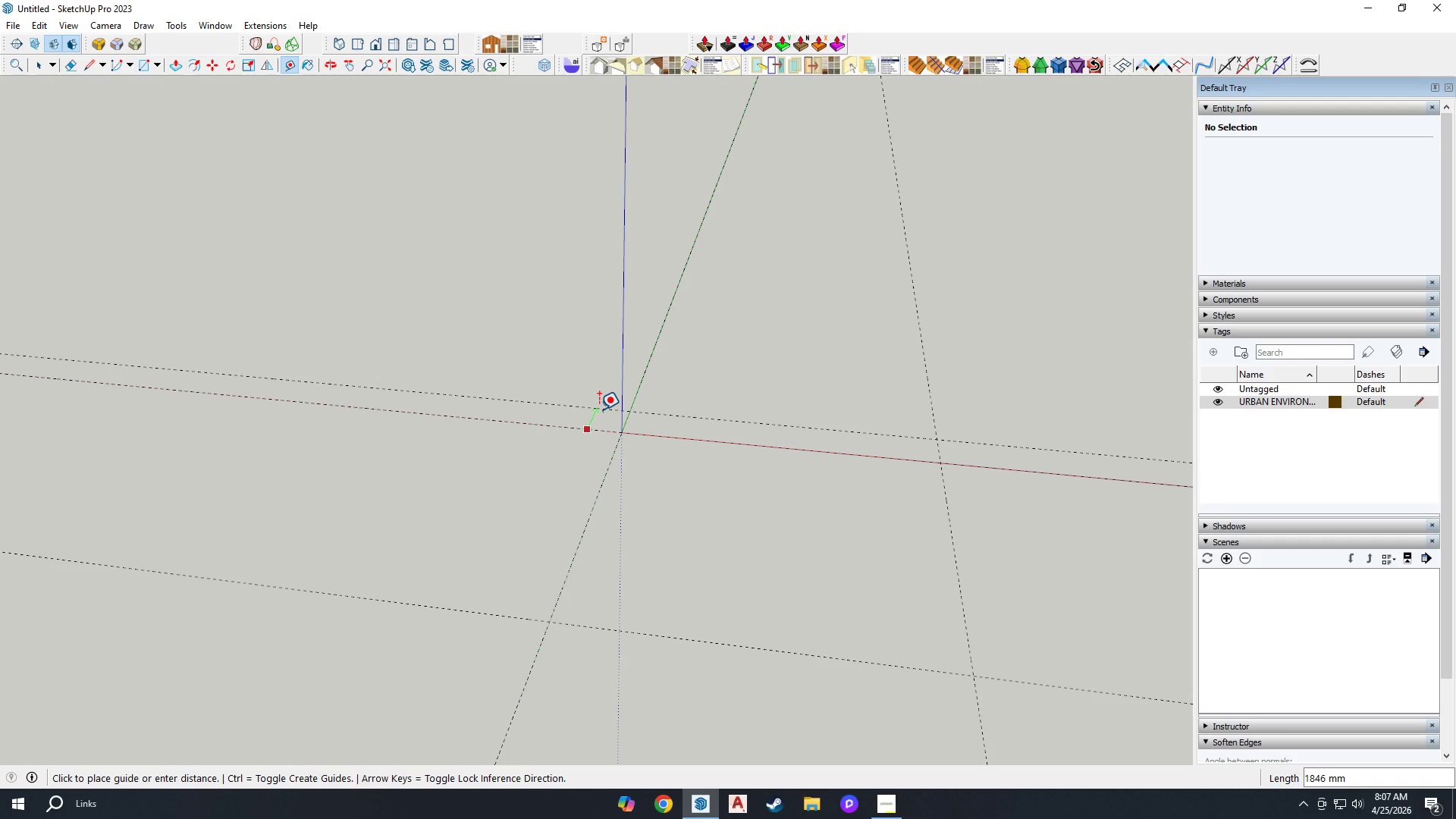 
wait(51.63)
 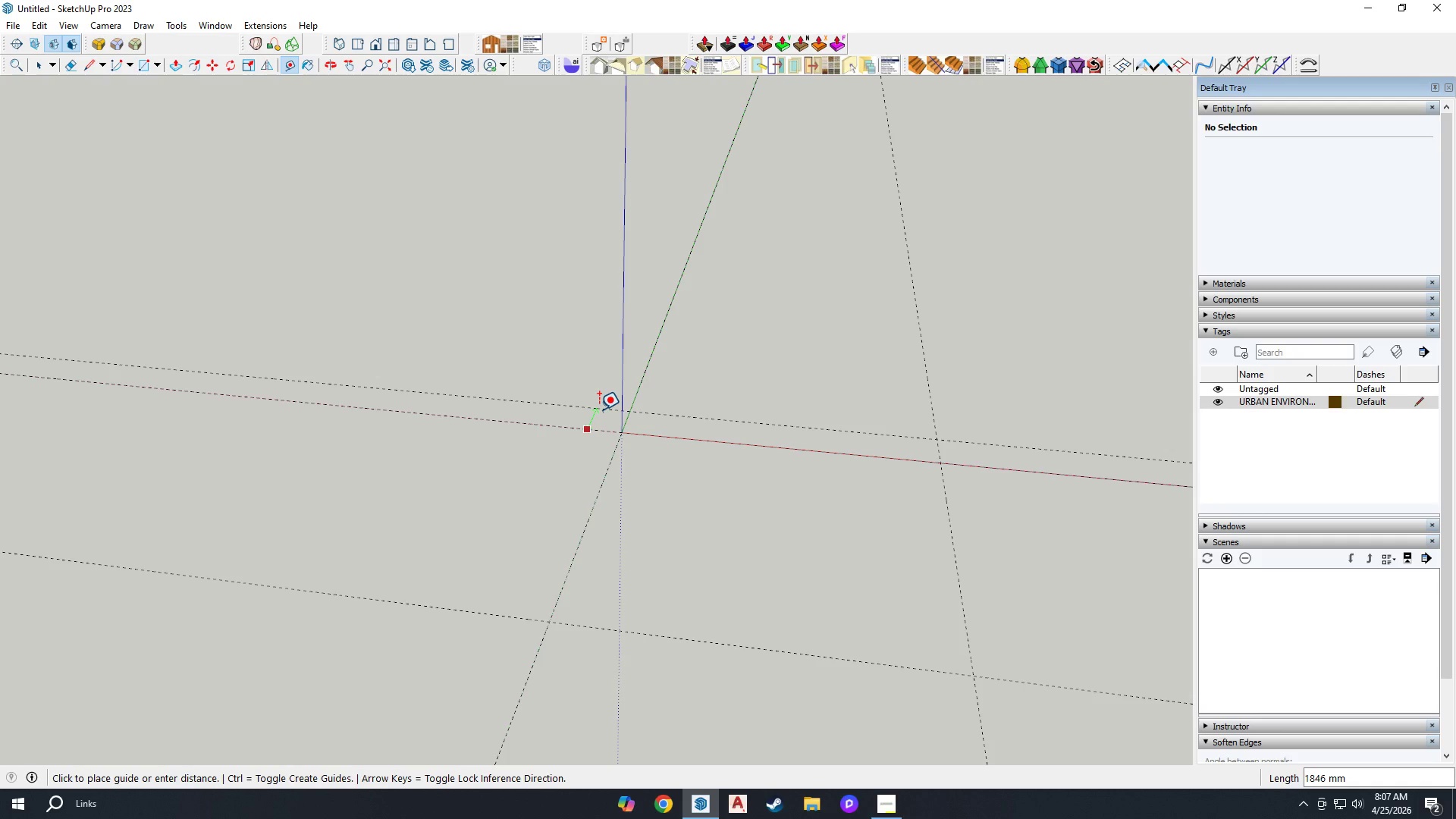 
scroll: coordinate [536, 426], scroll_direction: up, amount: 6.0
 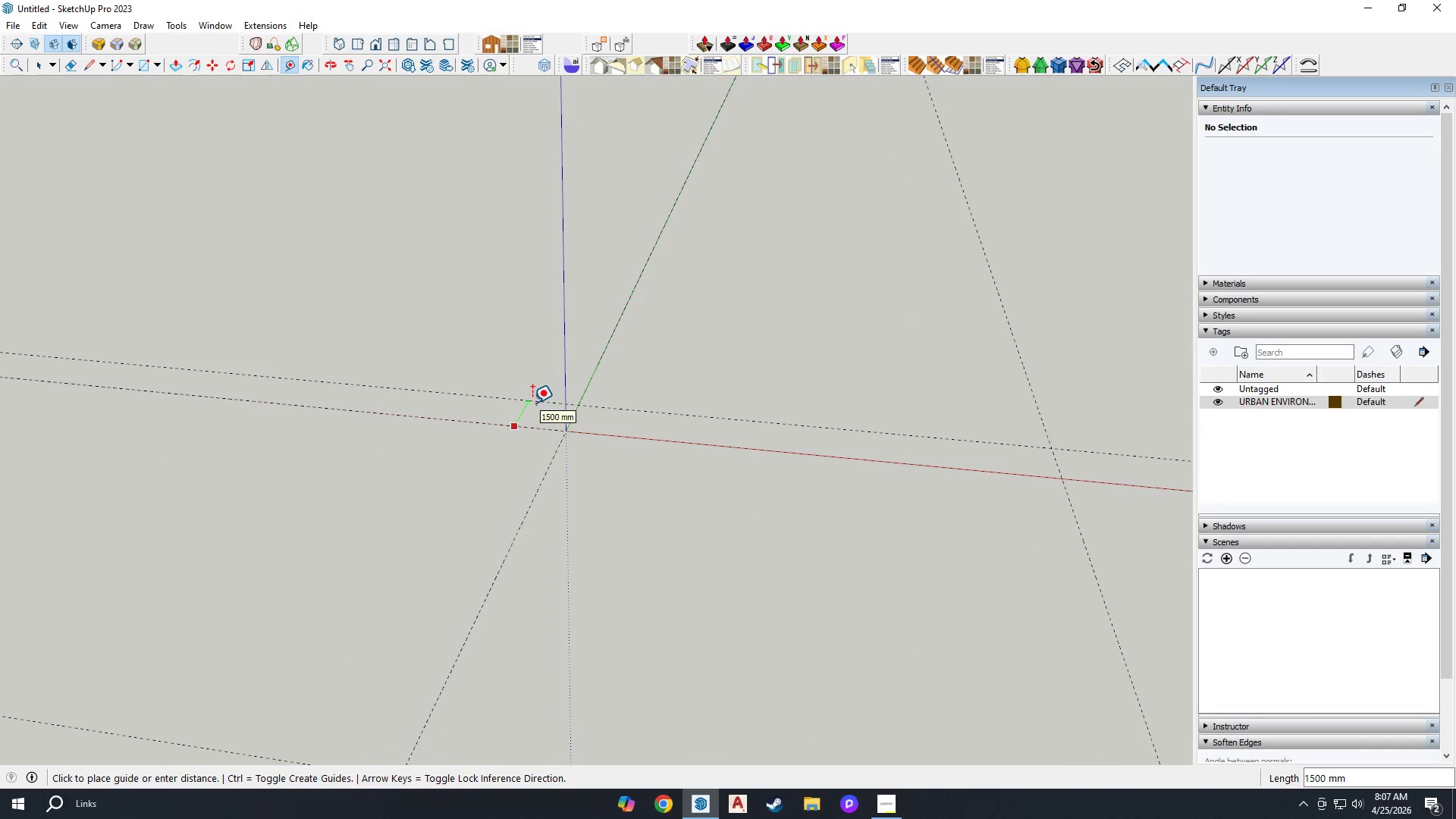 
type(1500)
 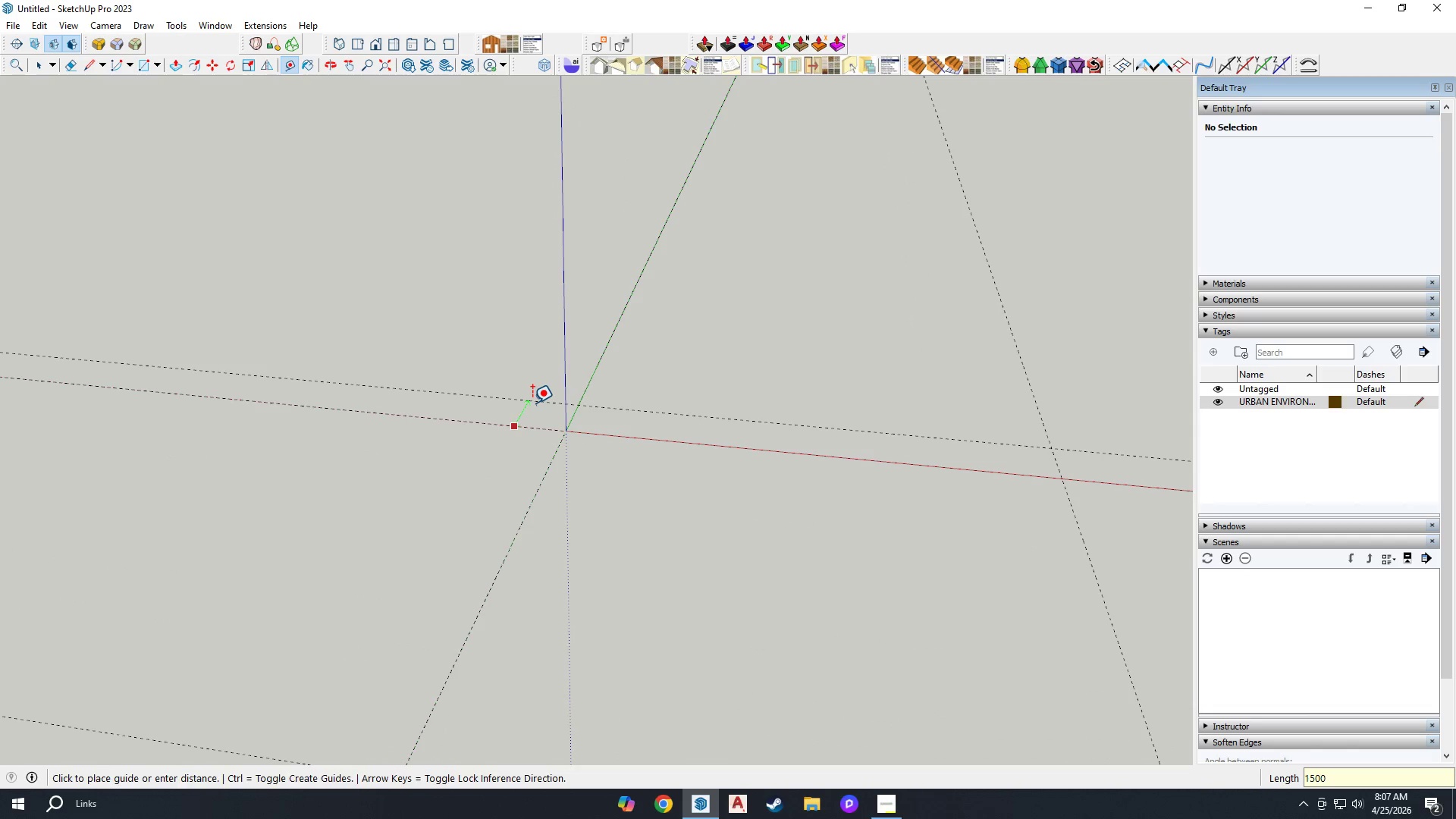 
key(Enter)
 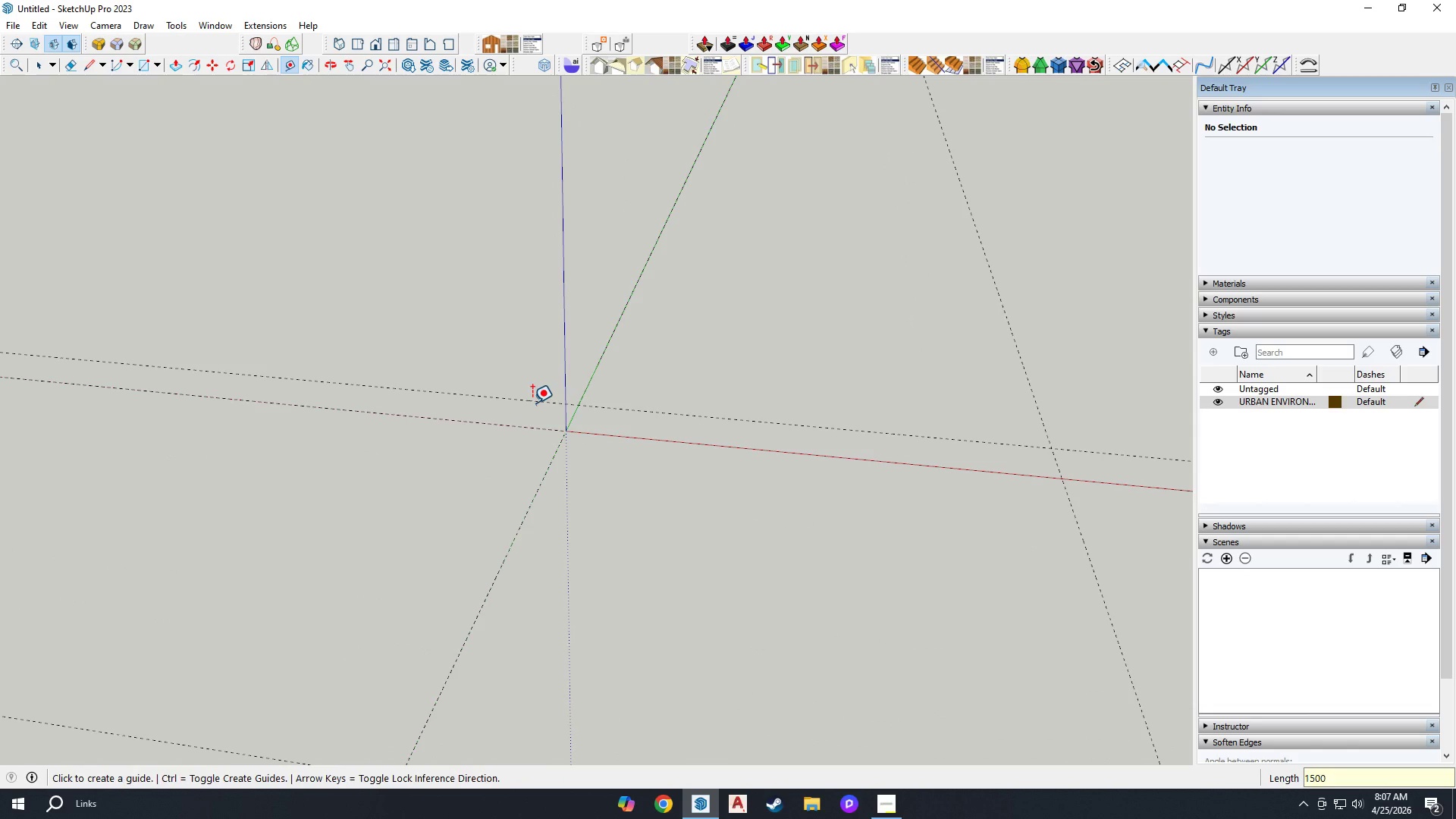 
key(Space)
 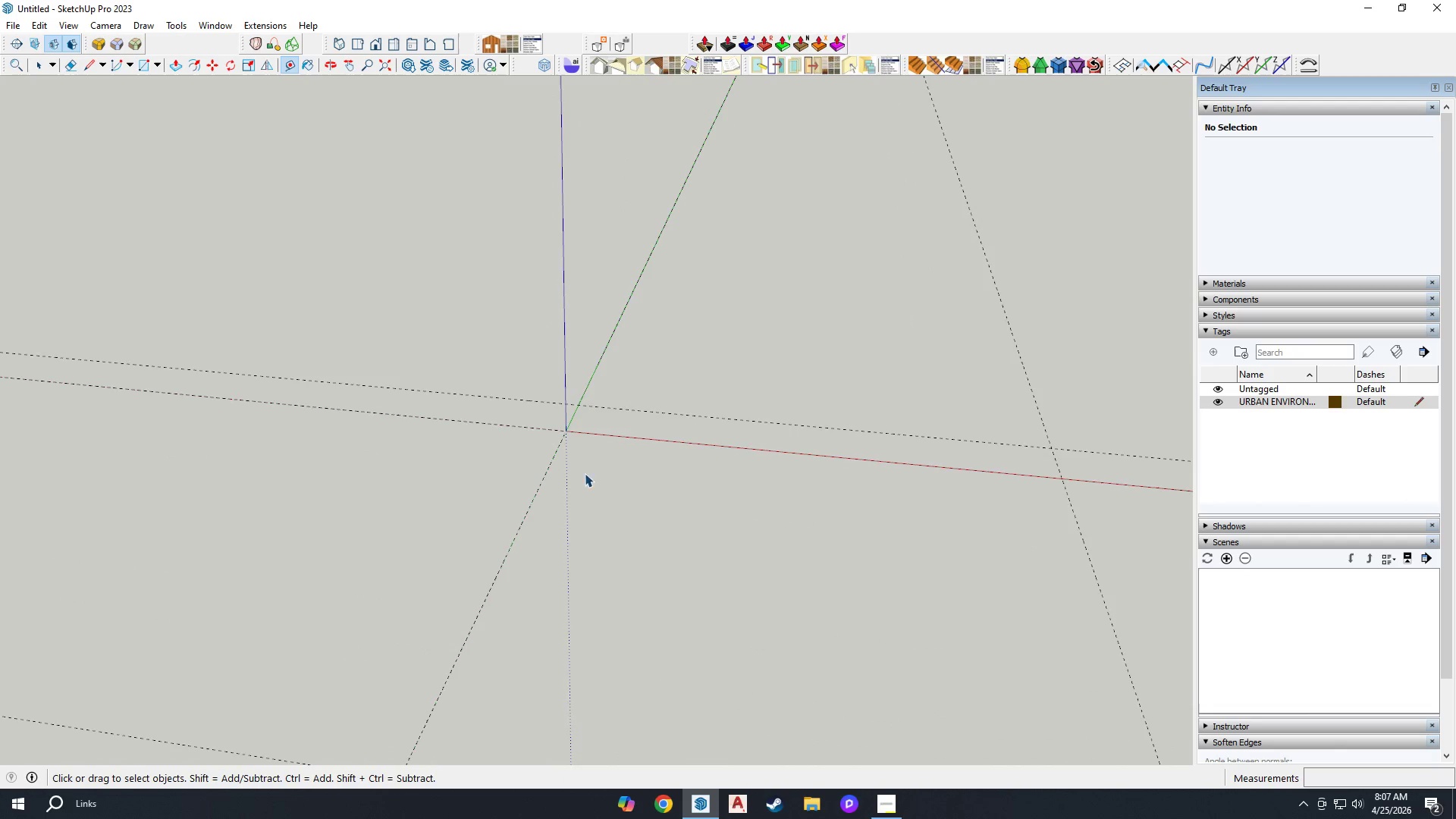 
key(Escape)
 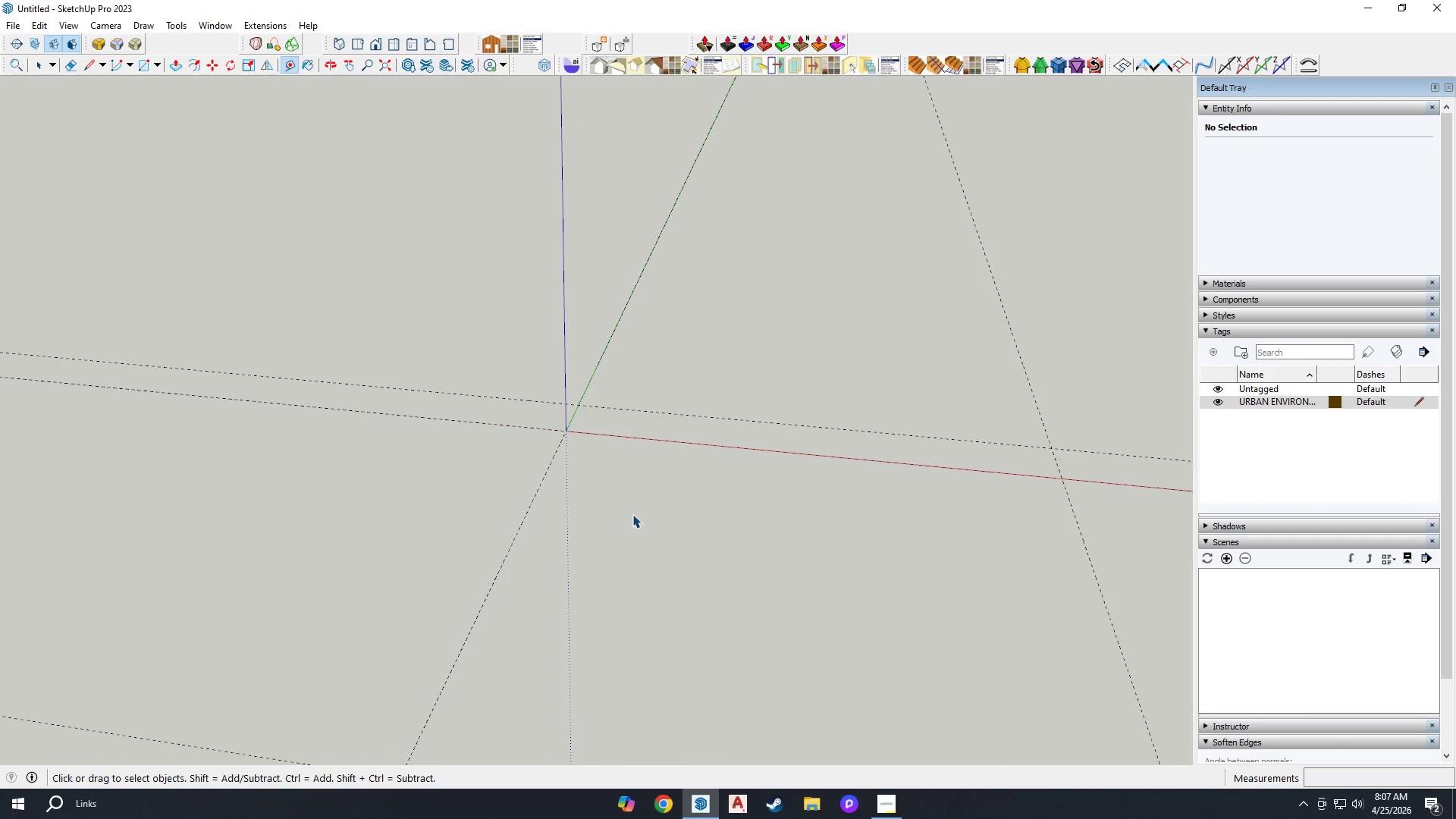 
scroll: coordinate [635, 519], scroll_direction: down, amount: 1.0
 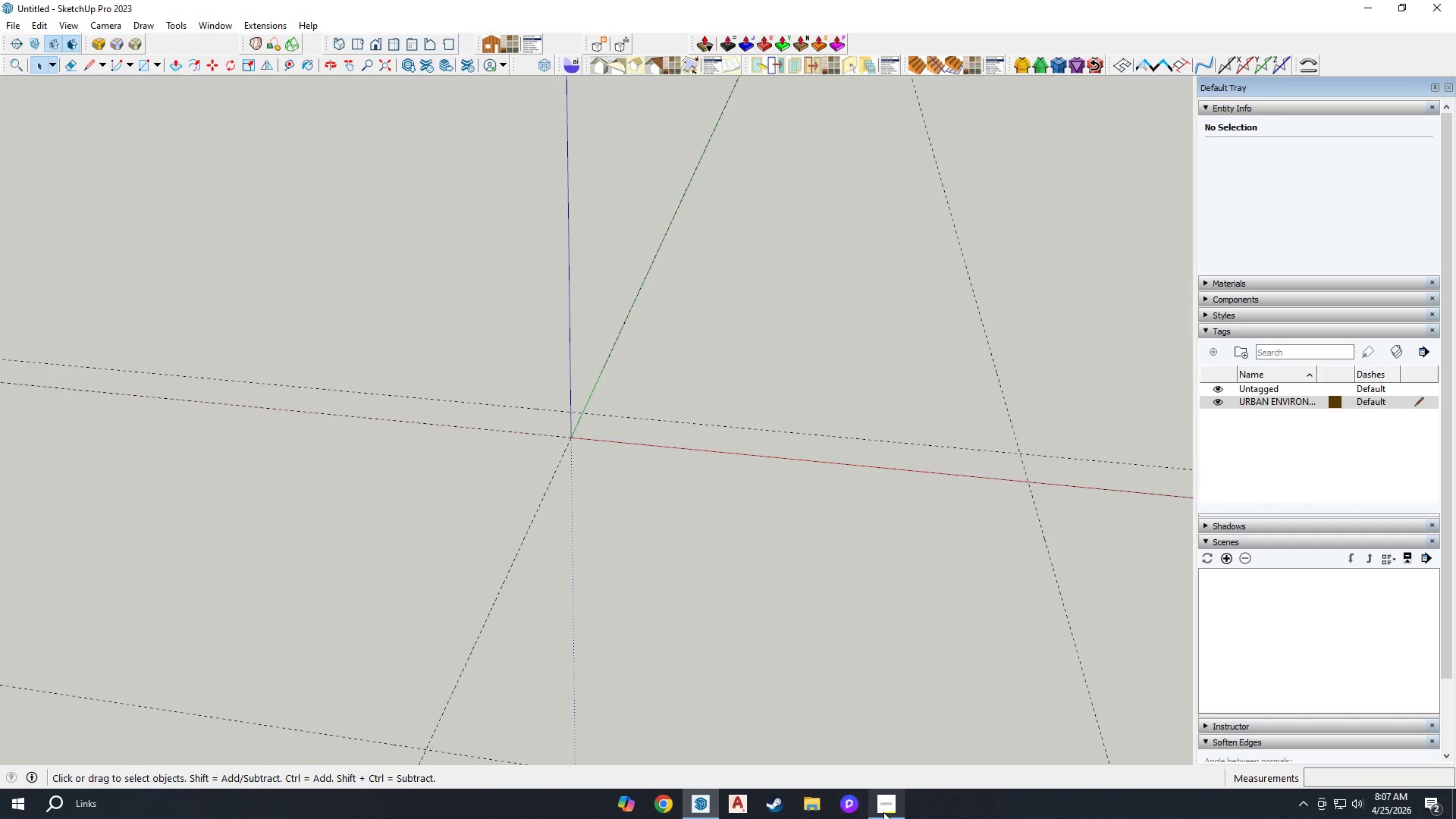 
left_click([884, 812])
 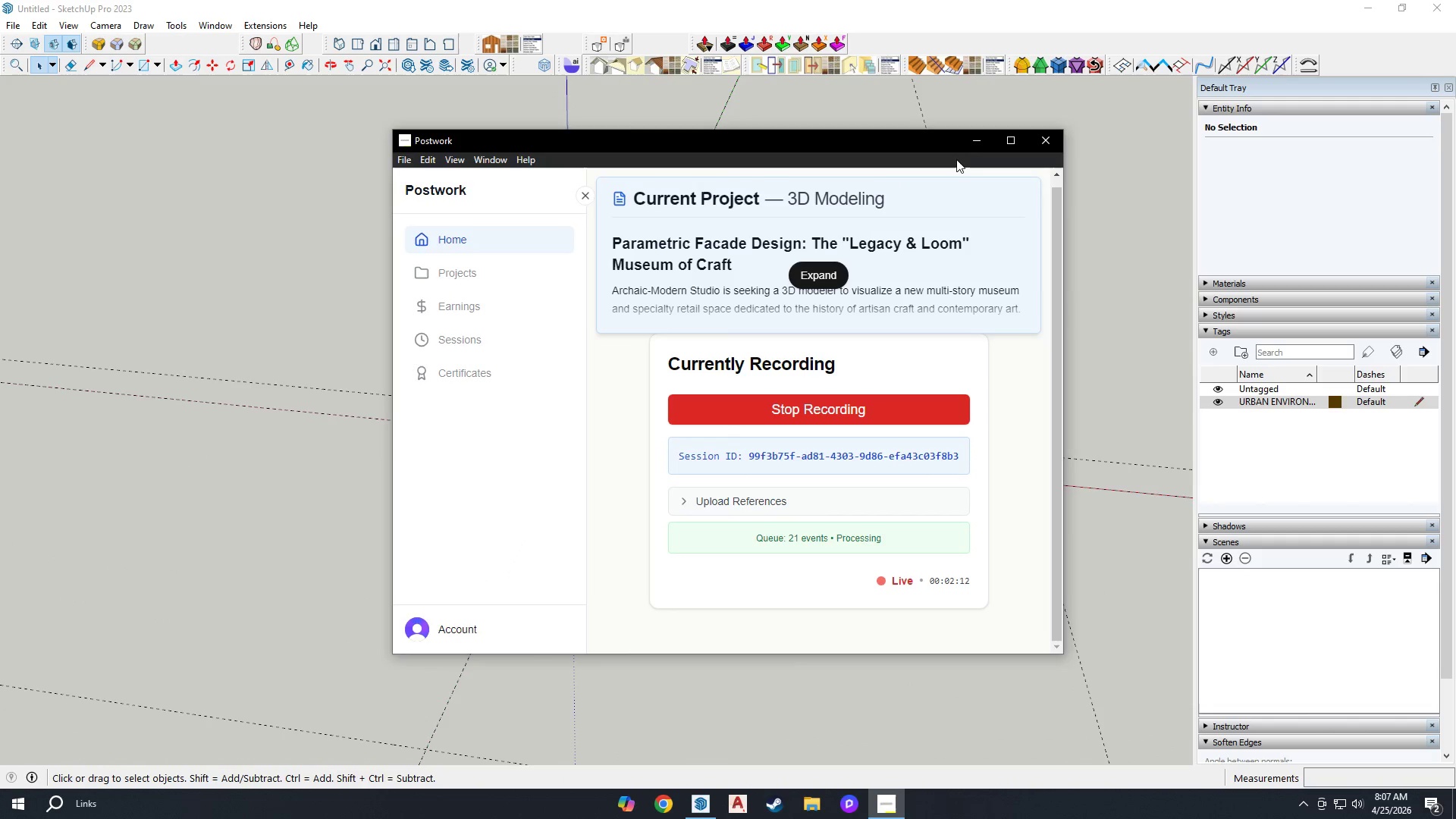 
left_click([972, 145])
 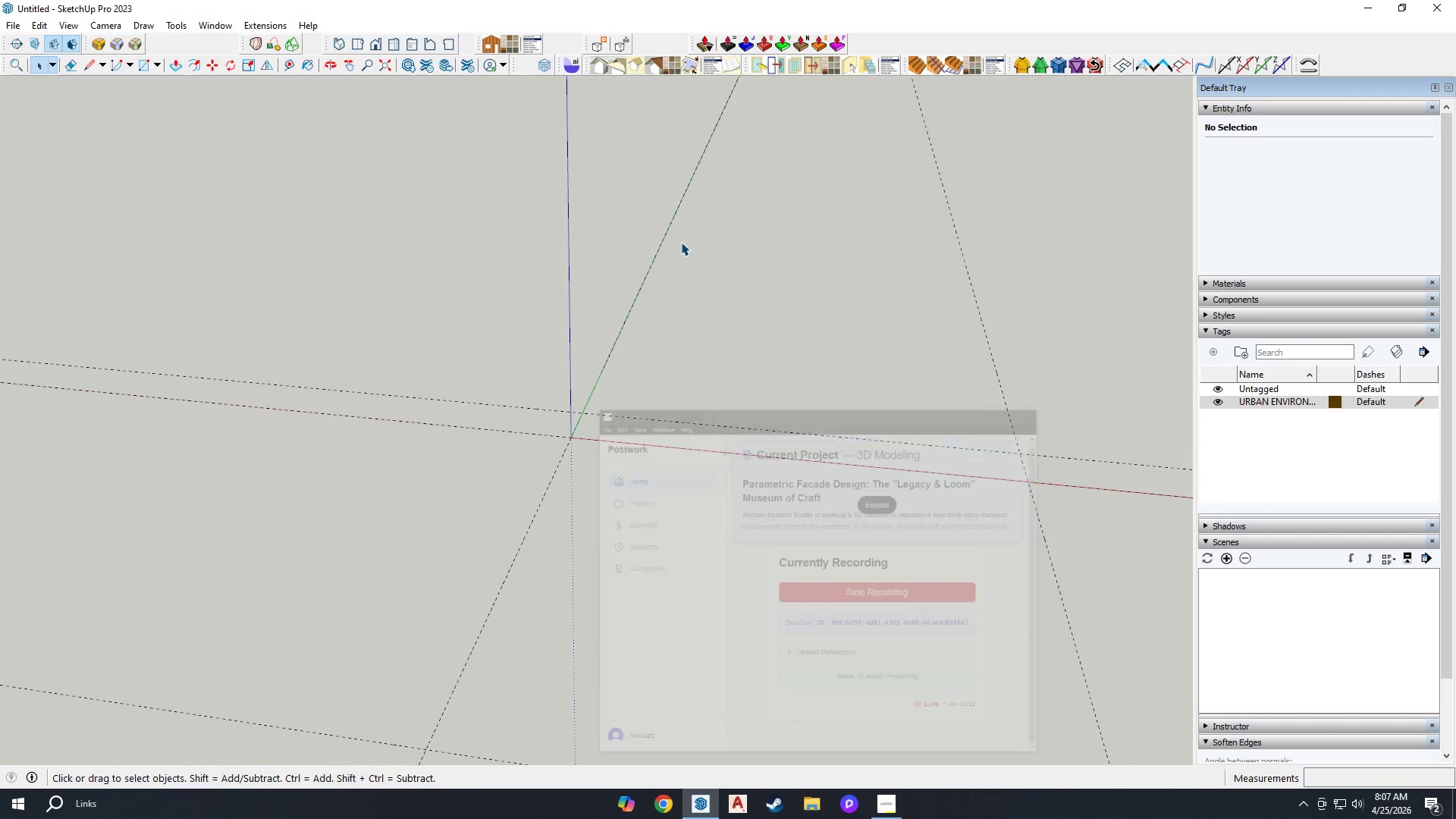 
scroll: coordinate [508, 506], scroll_direction: down, amount: 2.0
 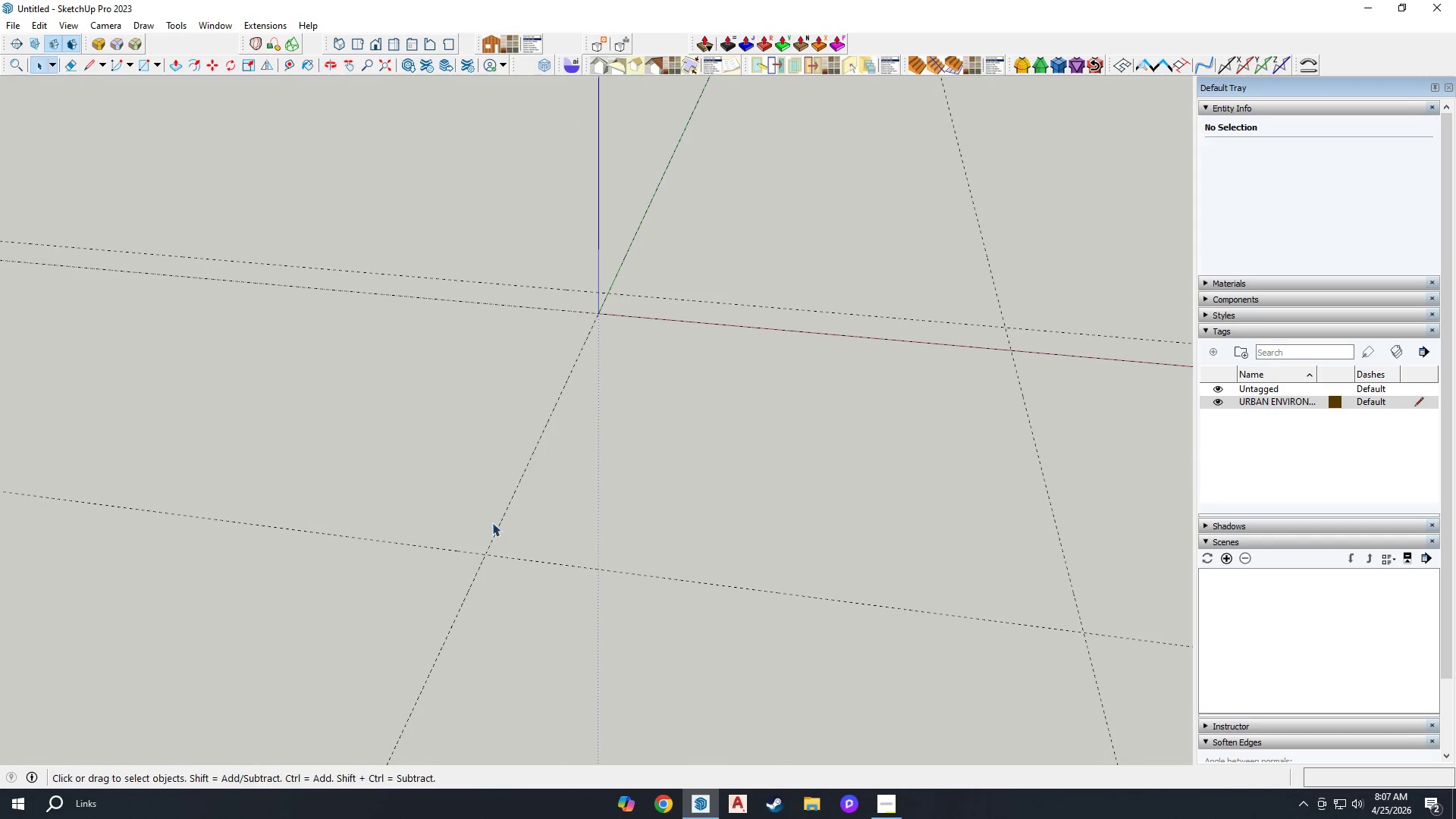 
key(T)
 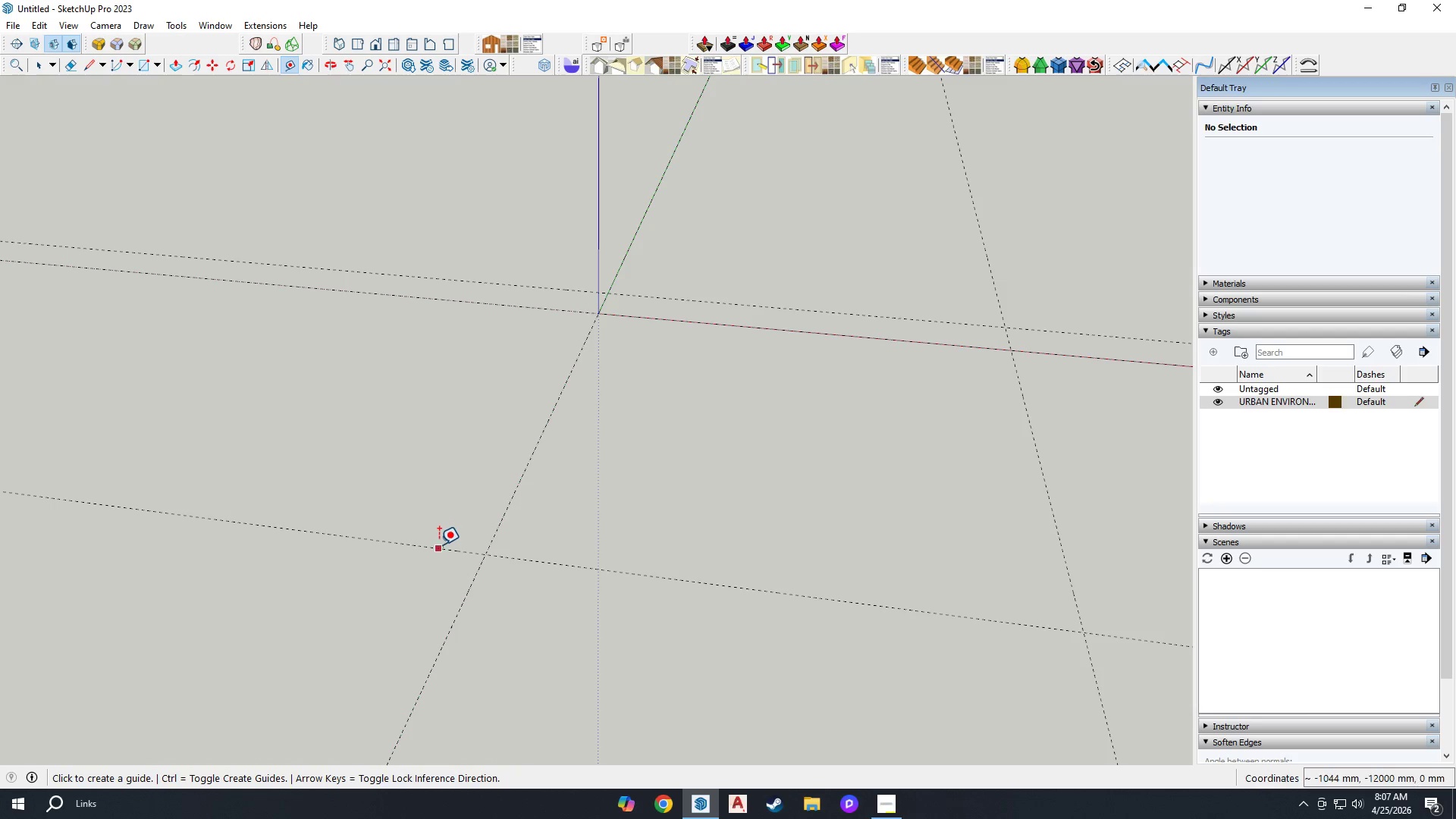 
left_click([439, 548])
 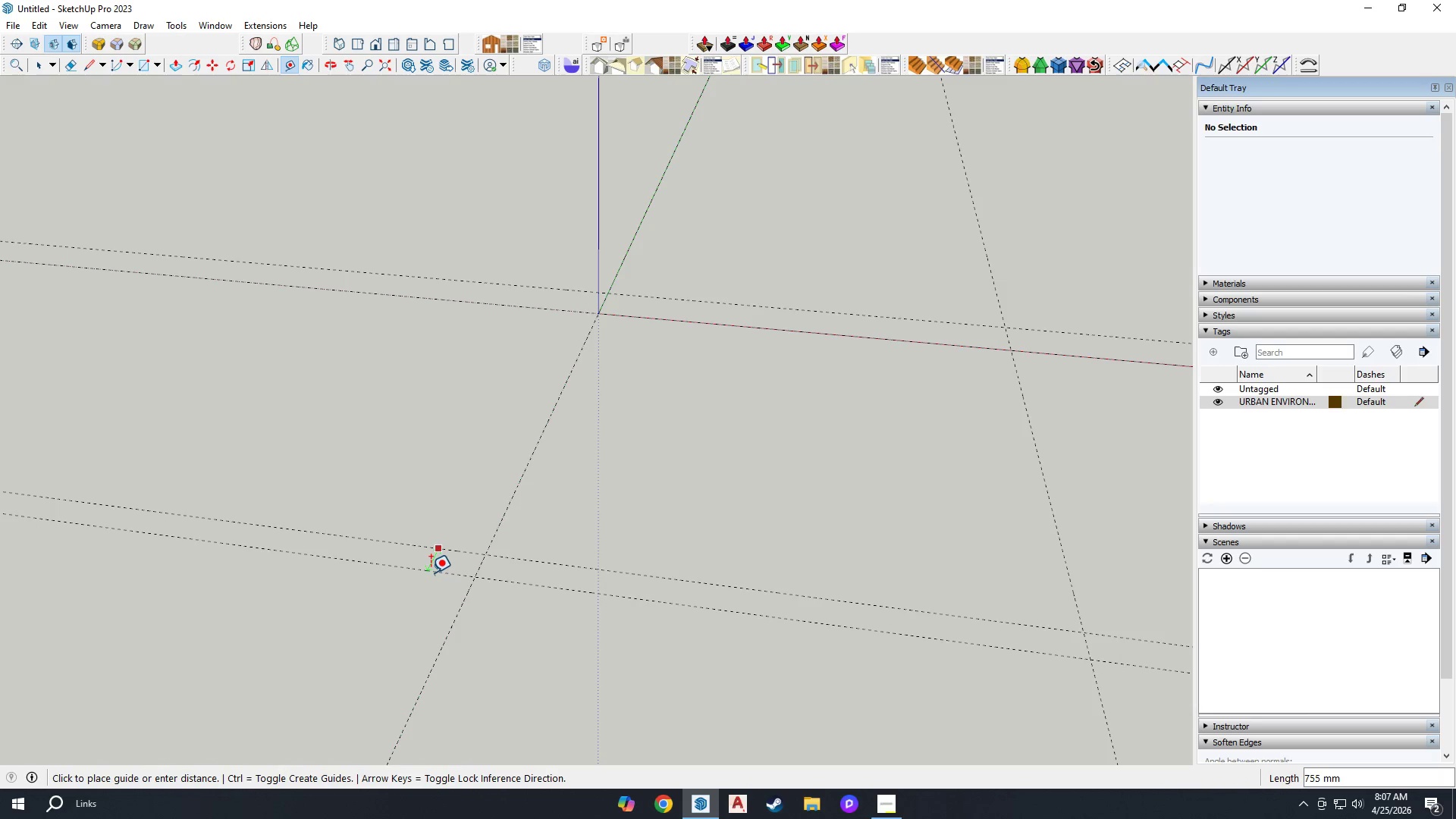 
type(1500)
 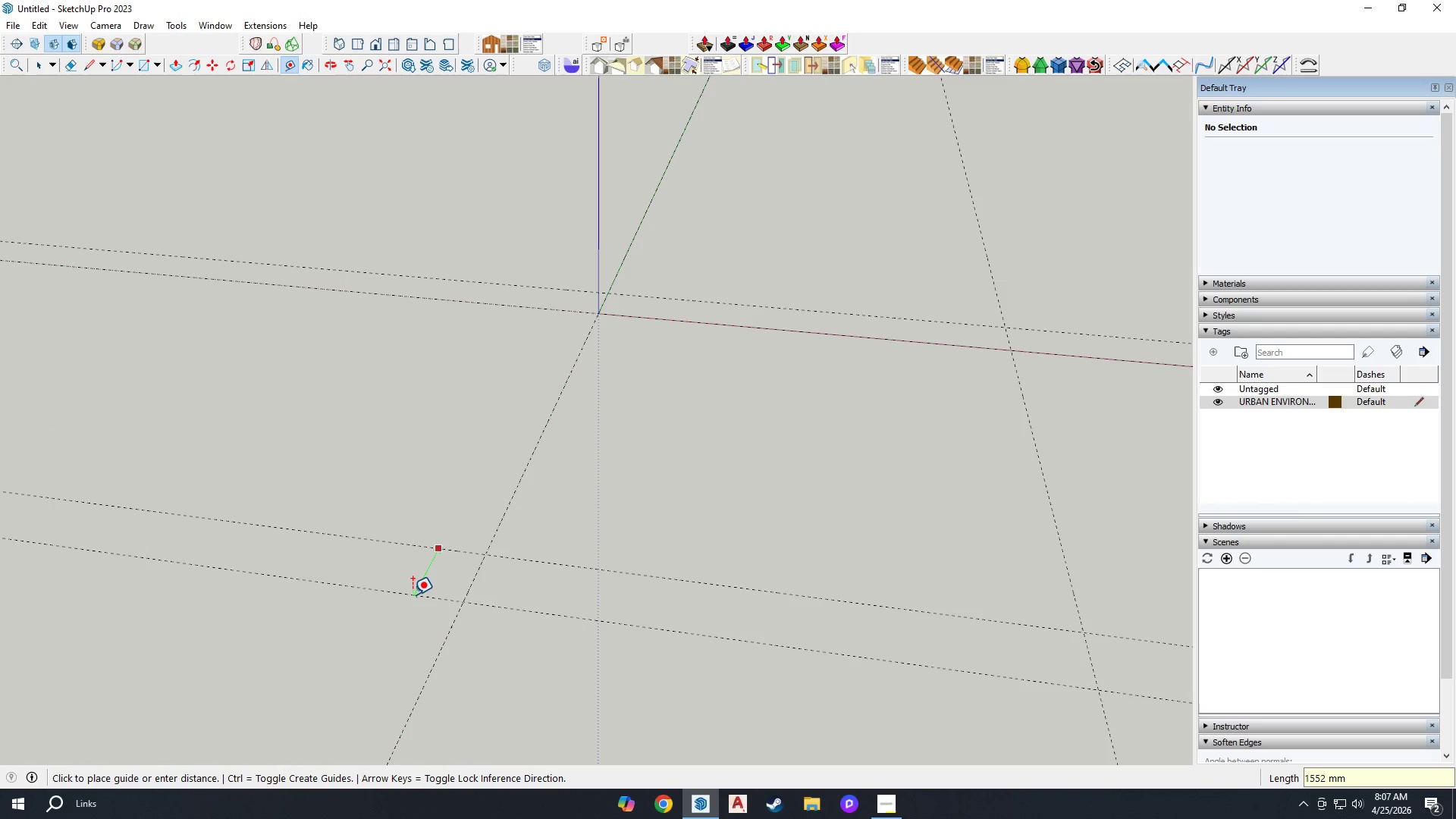 
type(1500)
 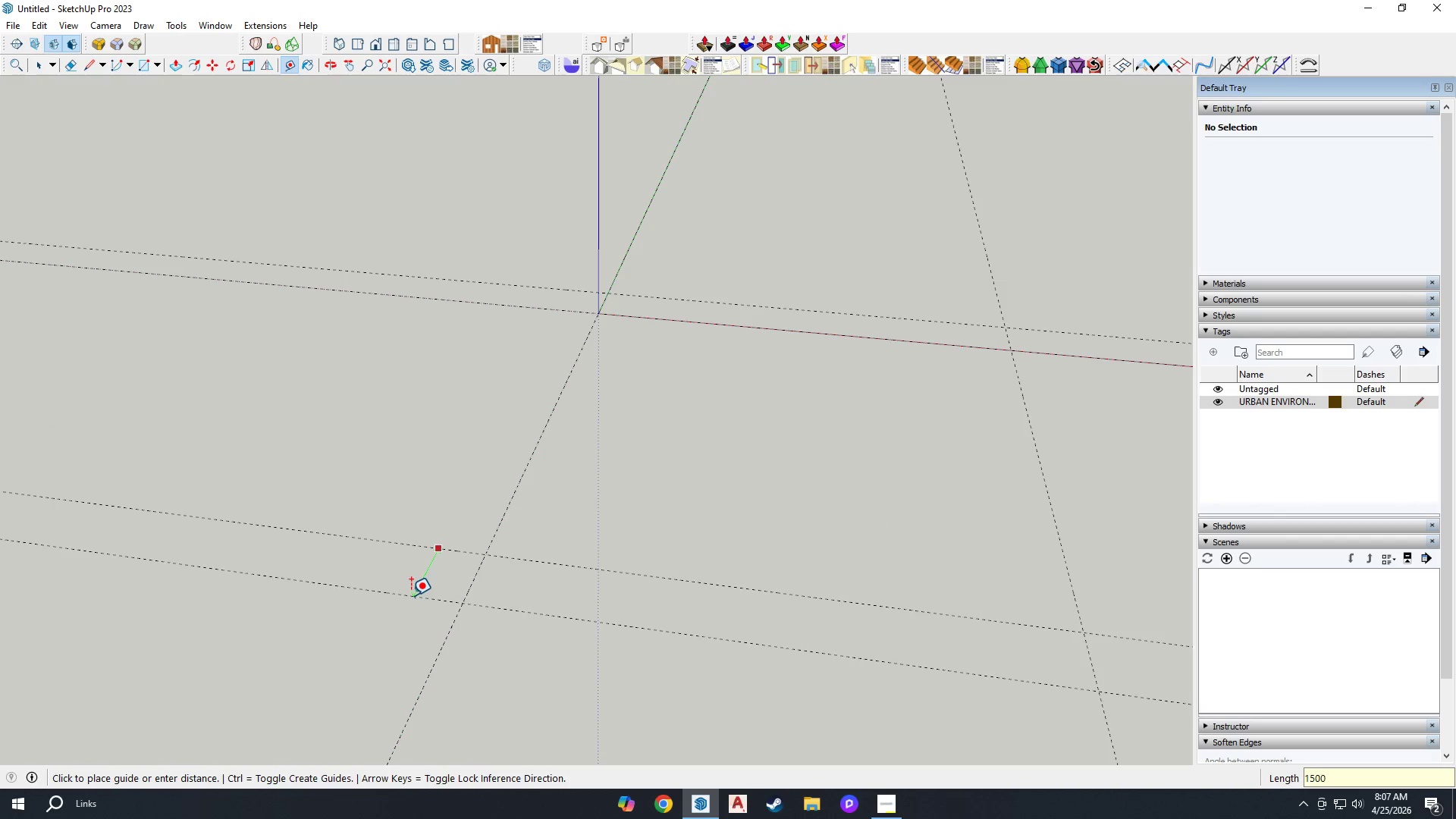 
key(Enter)
 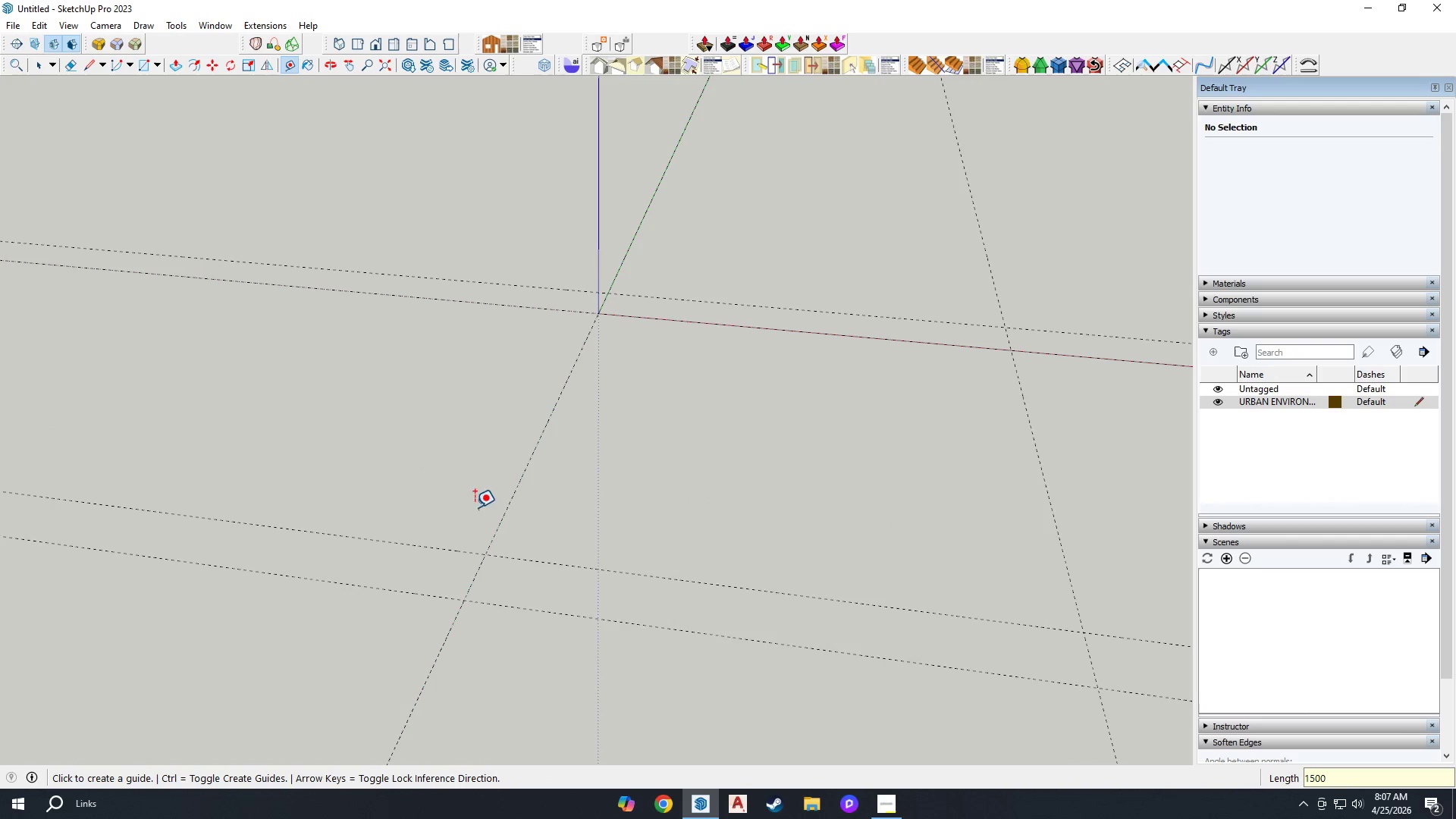 
scroll: coordinate [575, 504], scroll_direction: down, amount: 22.0
 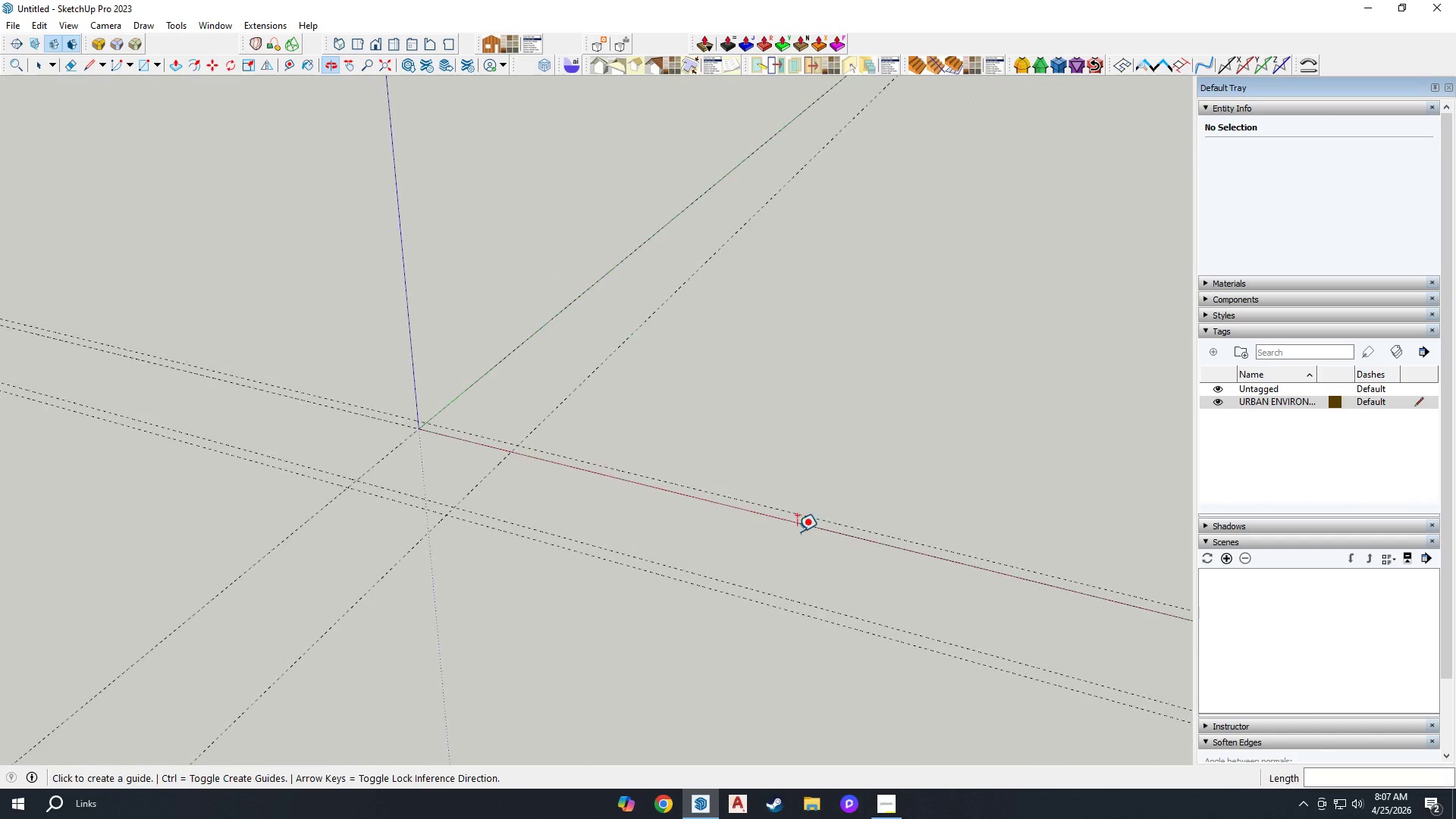 
key(H)
 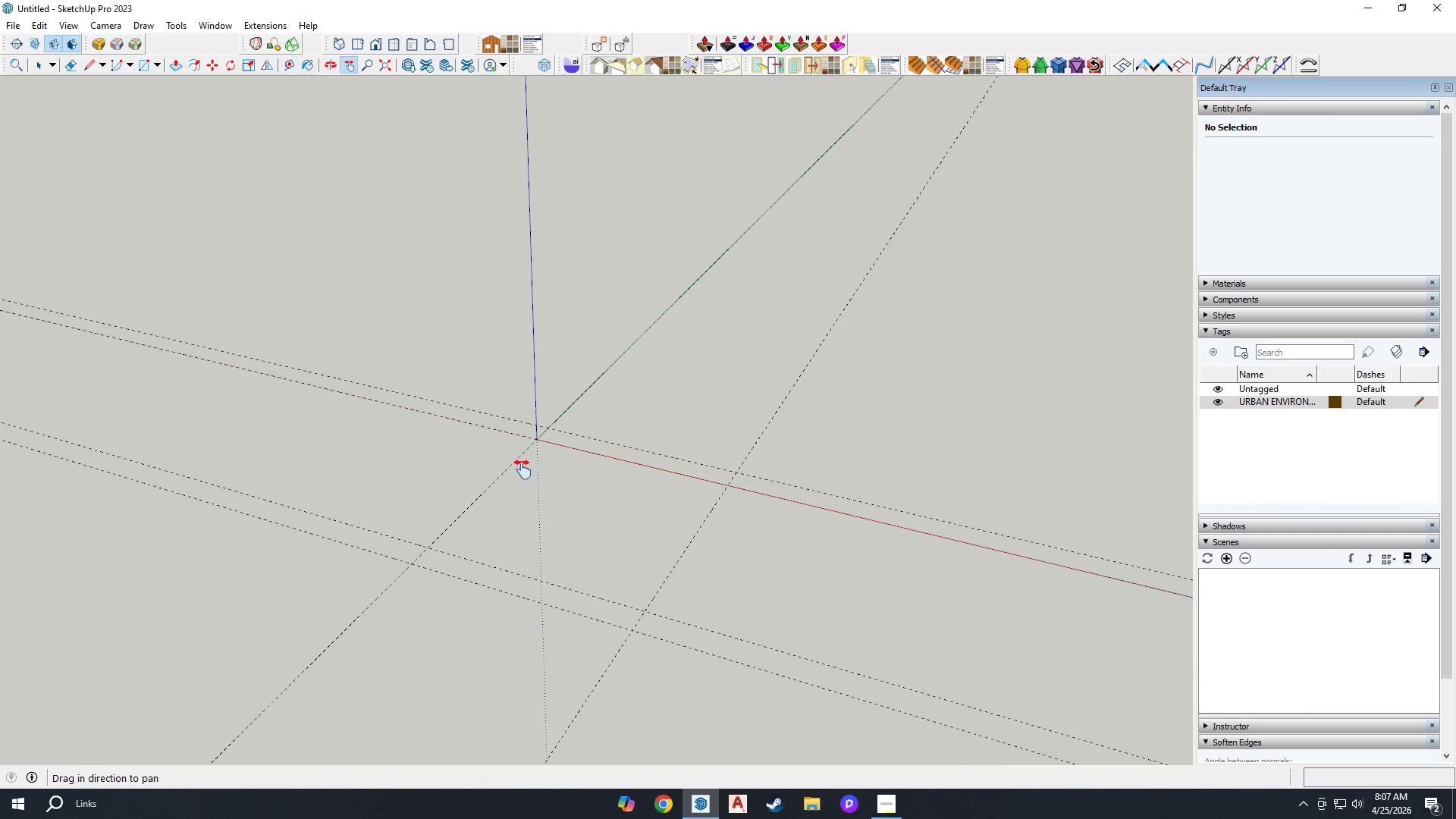 
left_click_drag(start_coordinate=[526, 473], to_coordinate=[616, 508])
 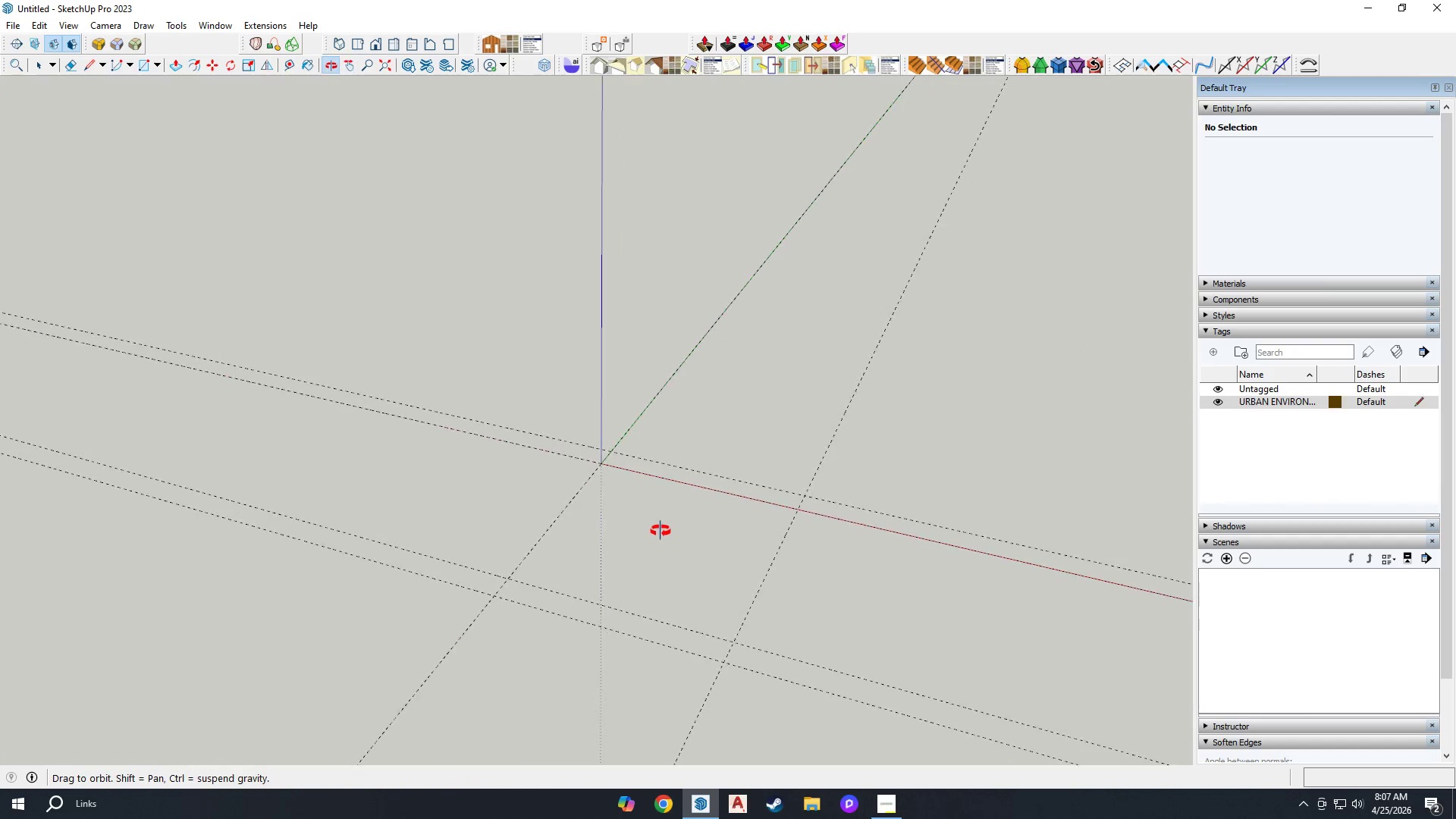 
scroll: coordinate [504, 456], scroll_direction: up, amount: 7.0
 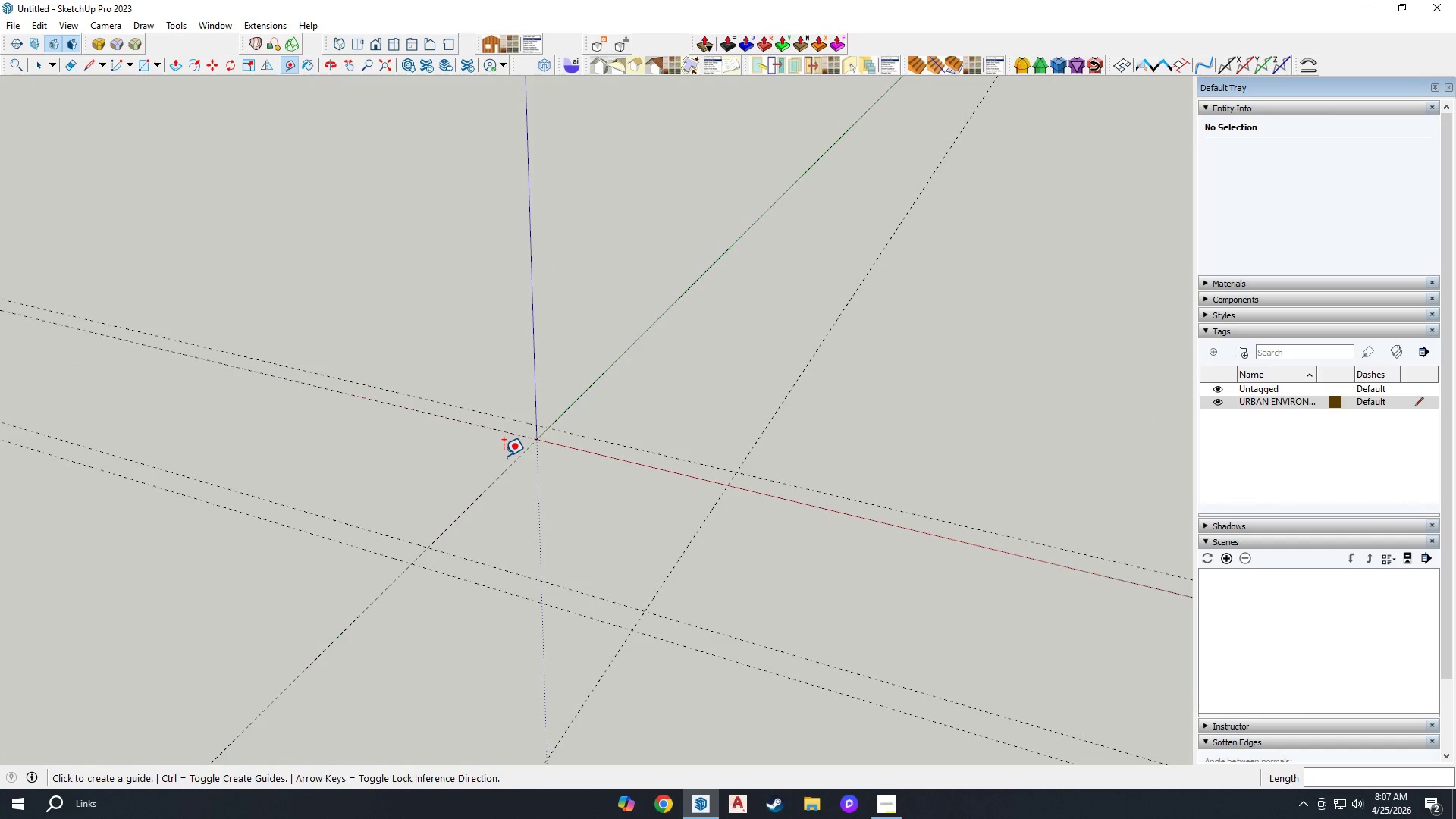 
scroll: coordinate [670, 534], scroll_direction: down, amount: 2.0
 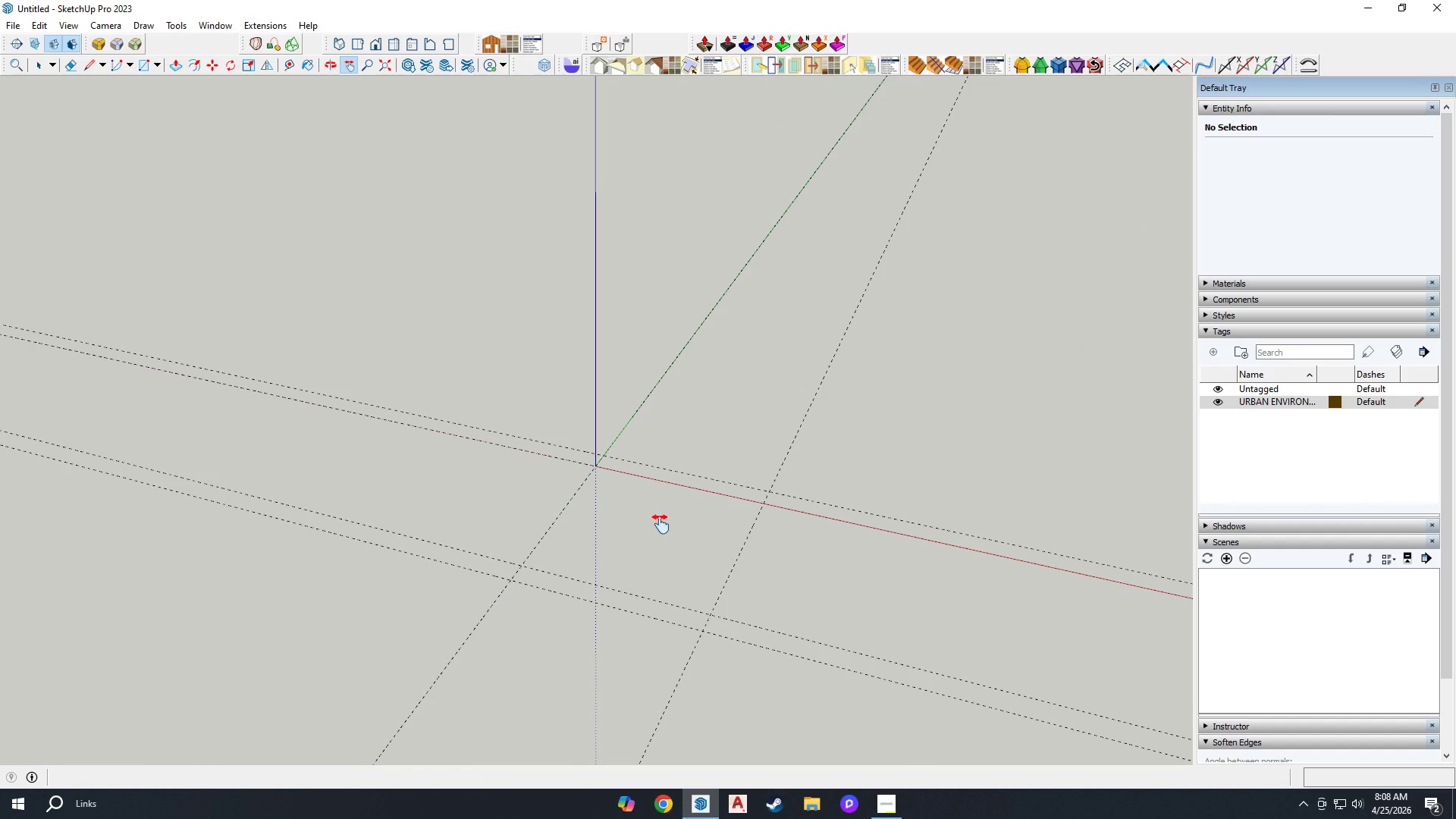 
wait(5.69)
 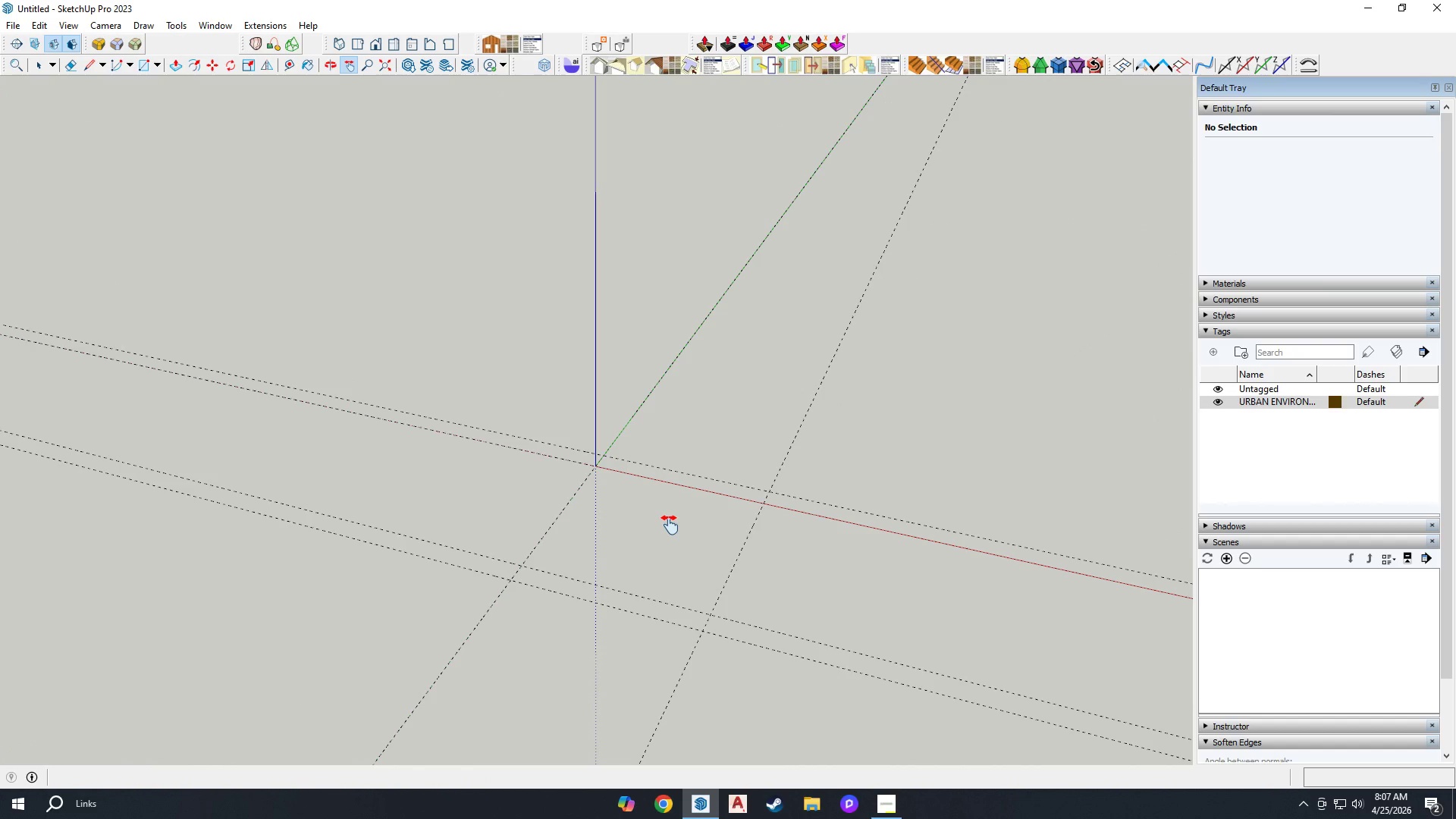 
scroll: coordinate [656, 501], scroll_direction: up, amount: 8.0
 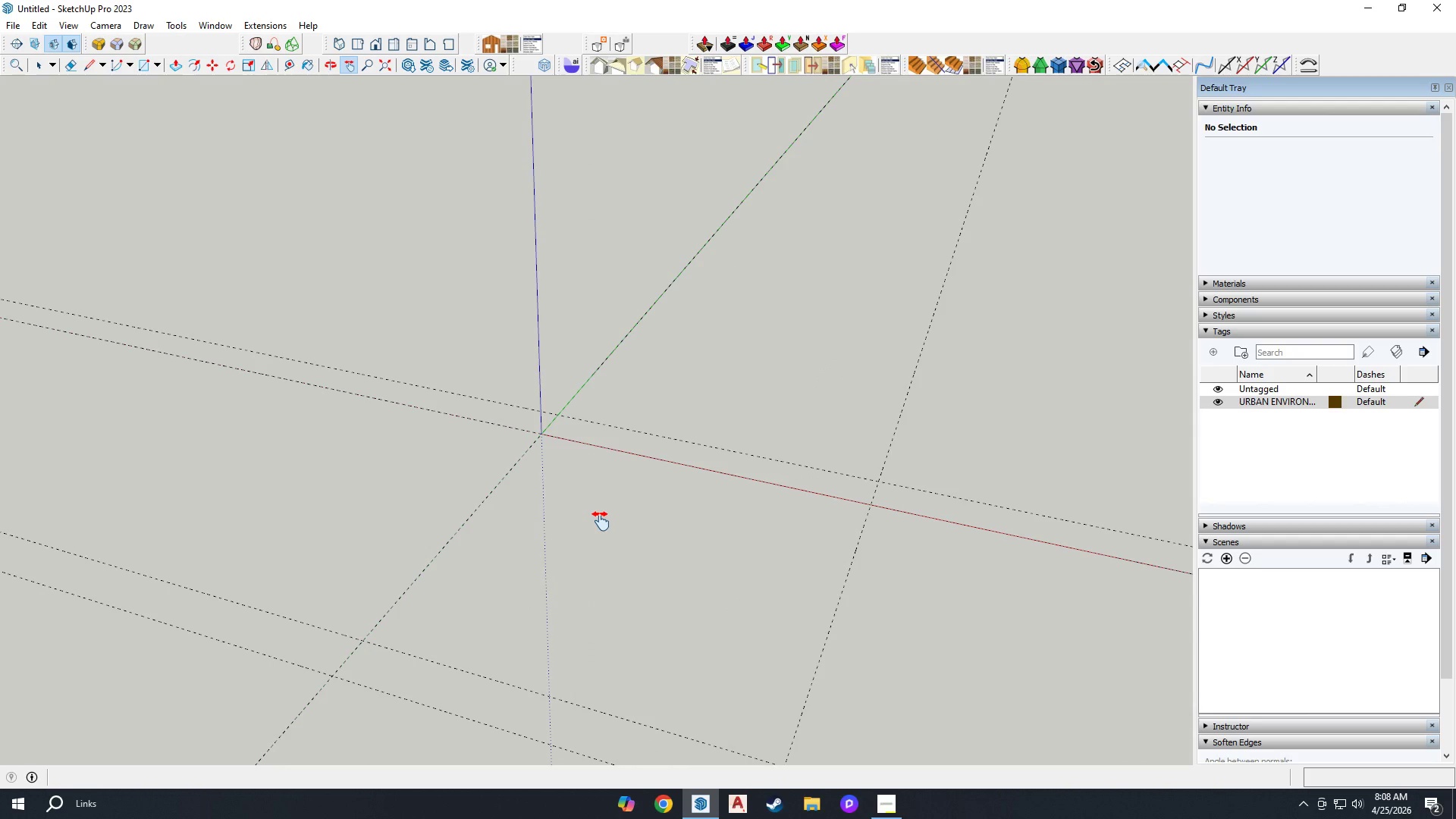 
wait(6.35)
 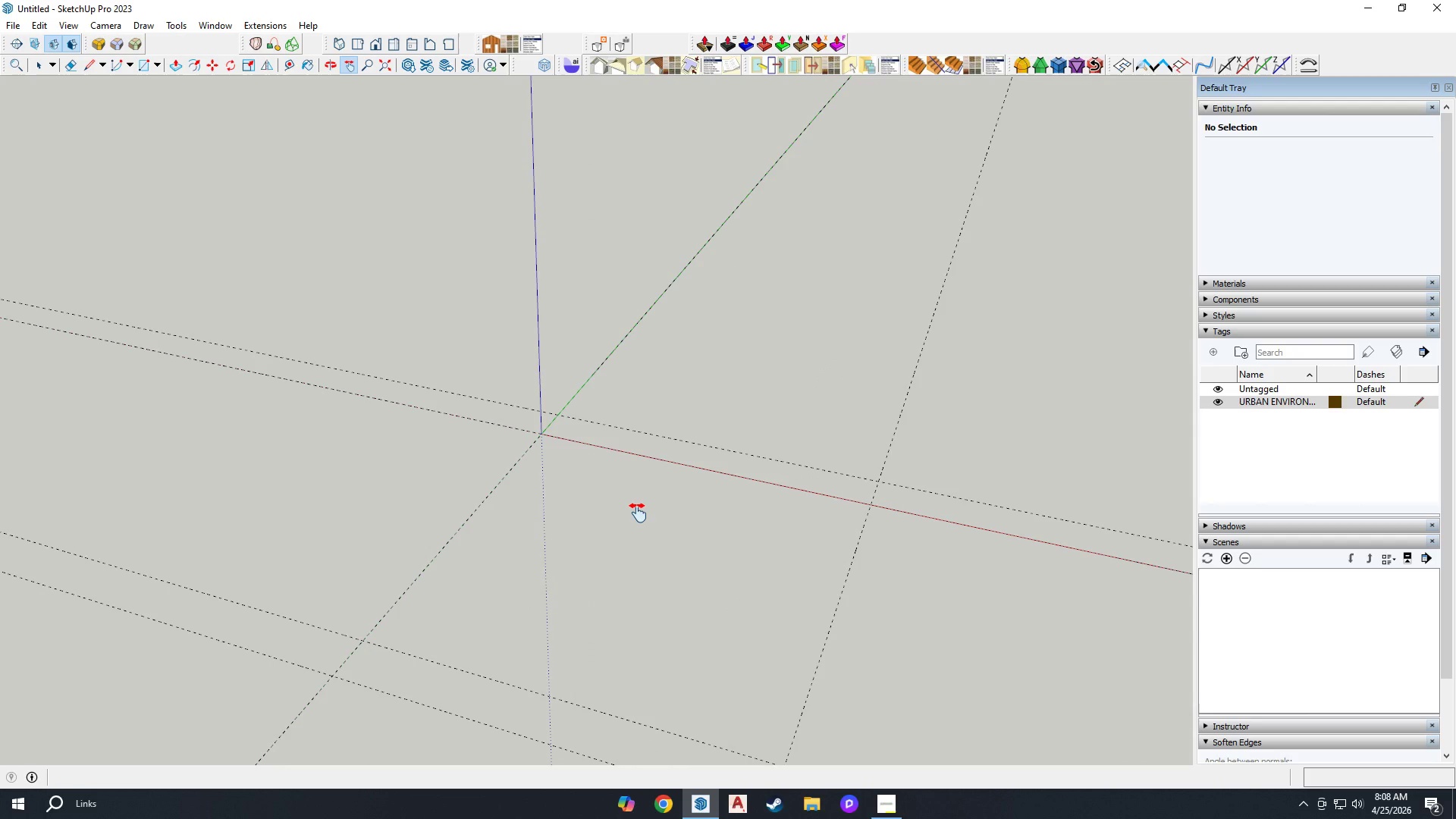 
key(T)
 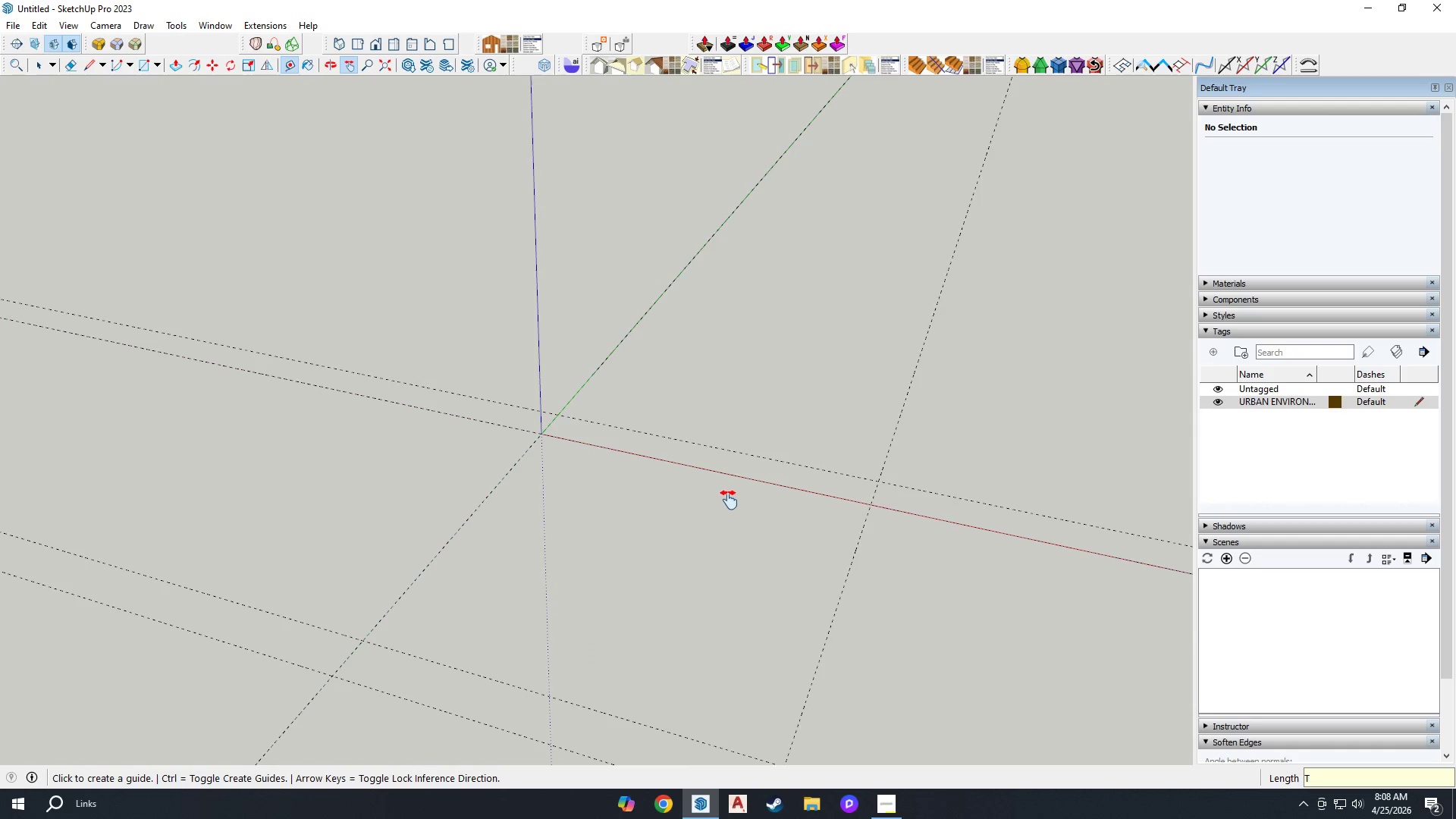 
scroll: coordinate [721, 464], scroll_direction: up, amount: 3.0
 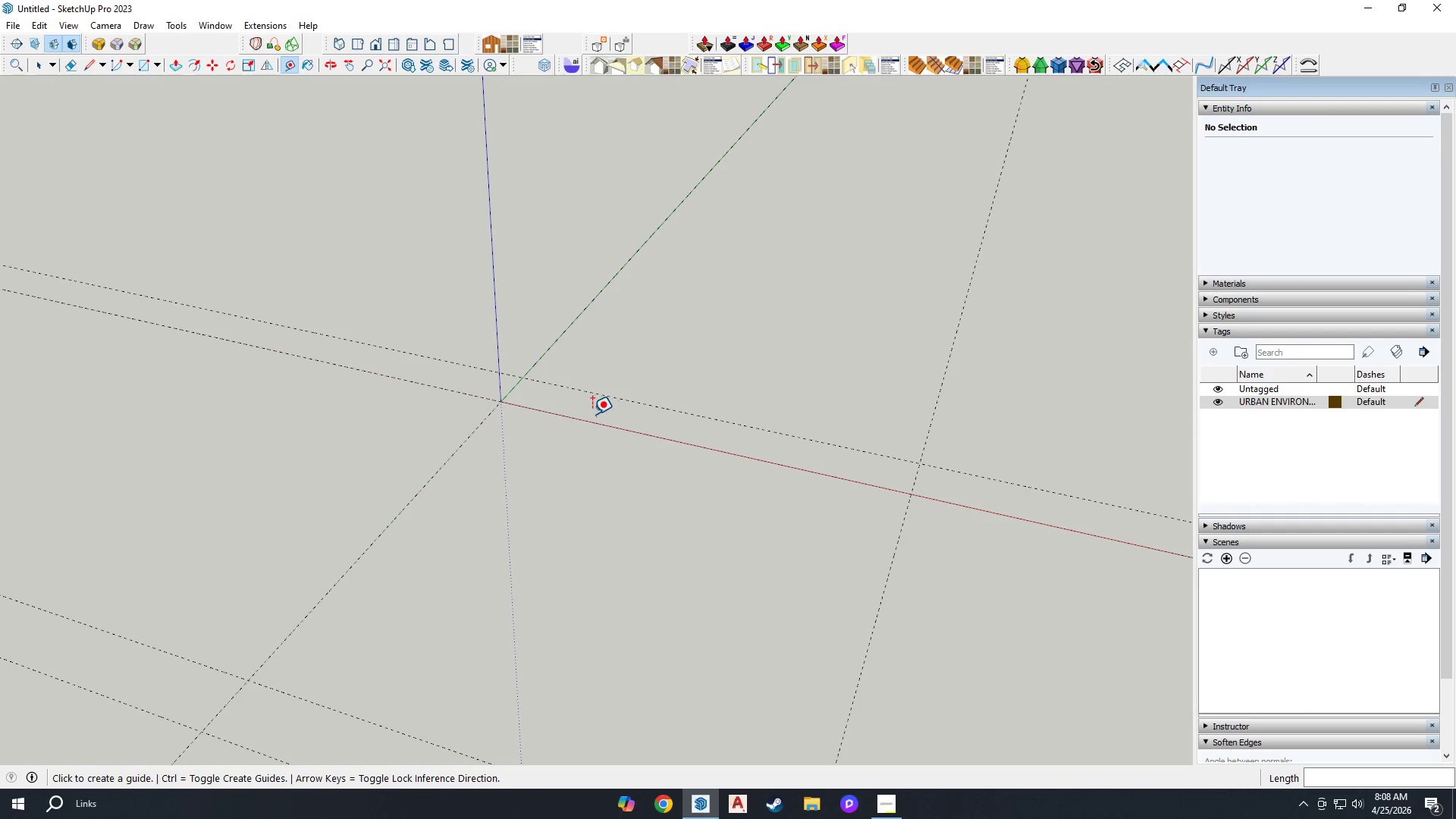 
left_click([592, 418])
 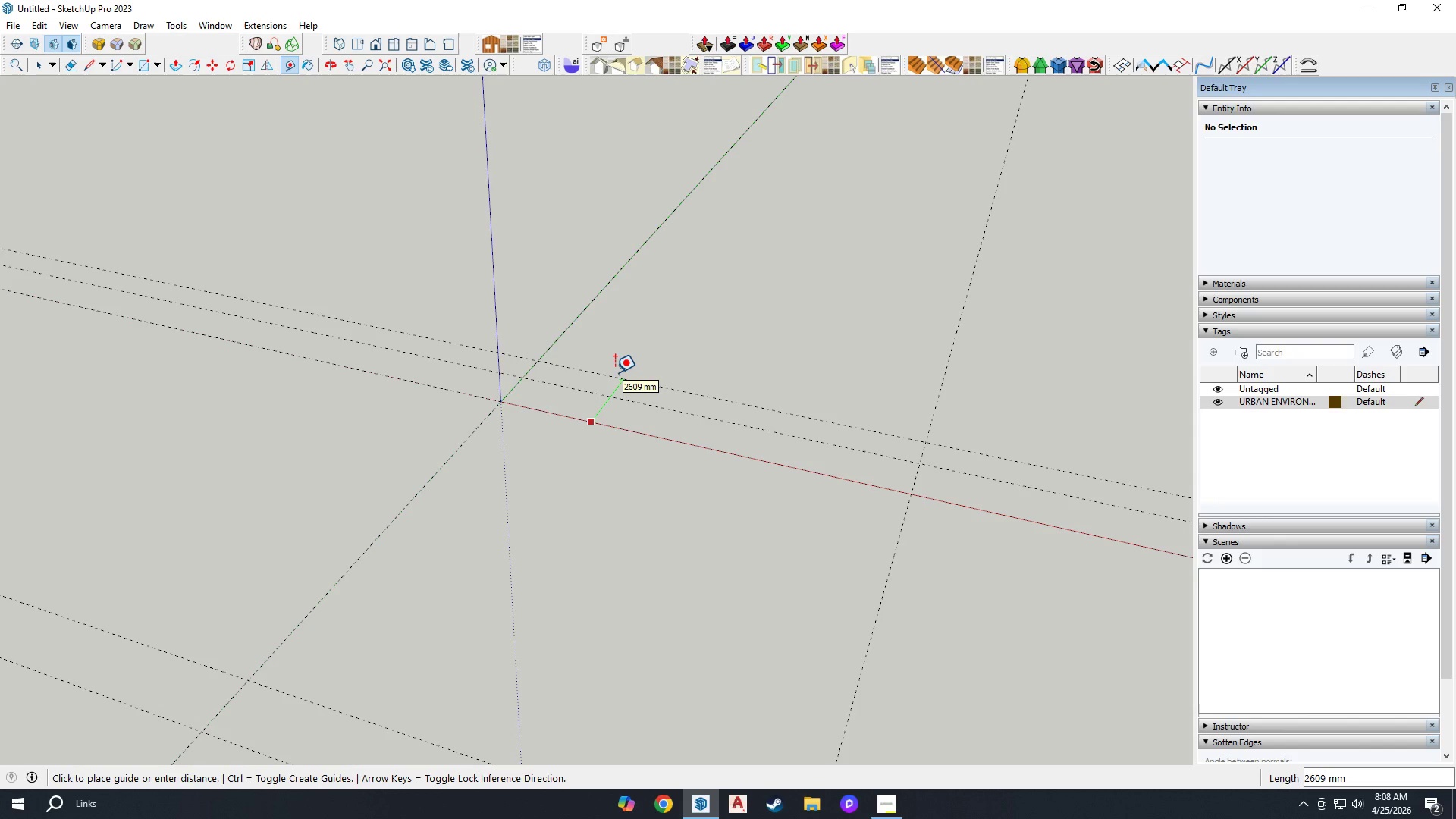 
type(3000)
 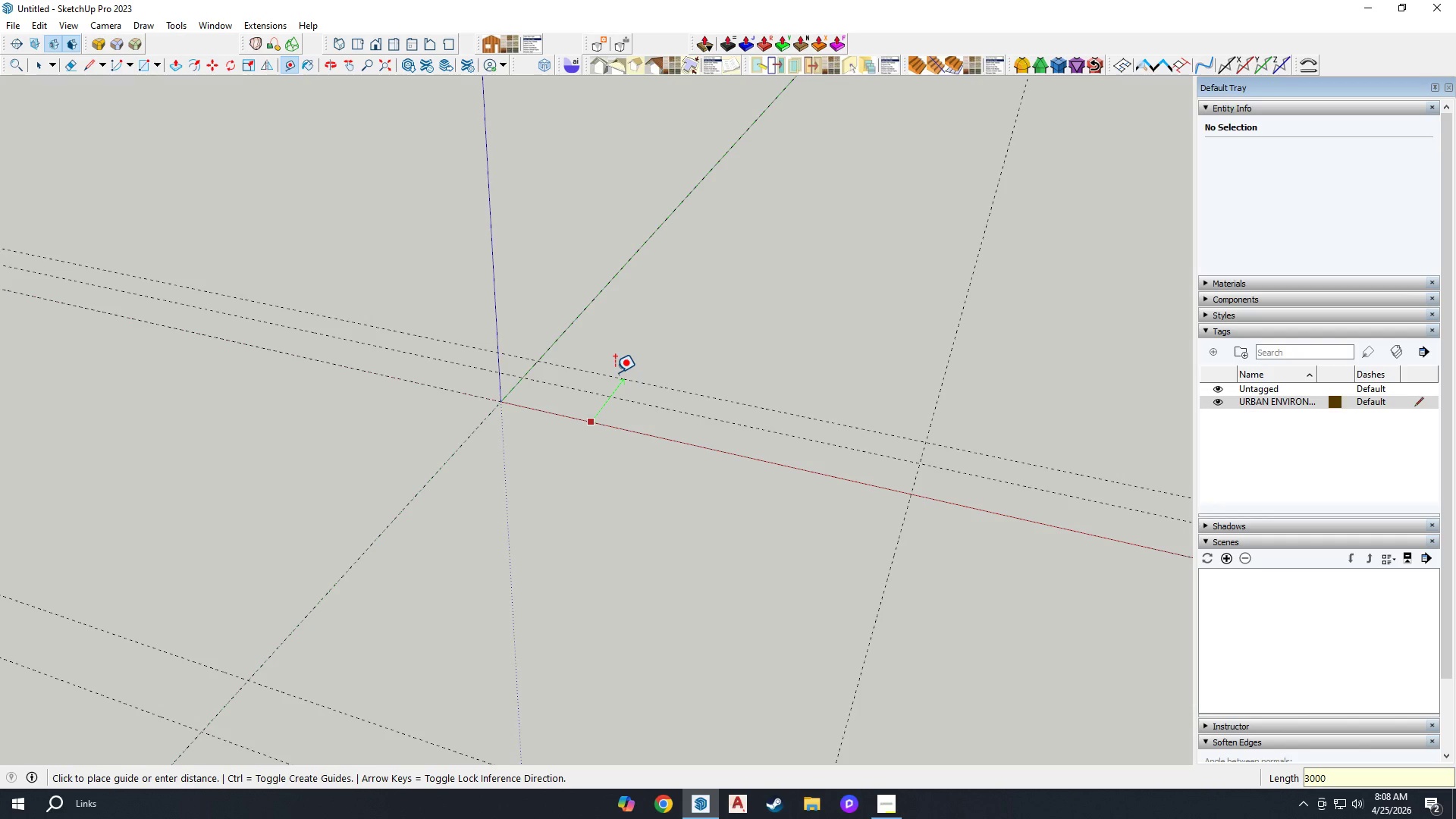 
key(Enter)
 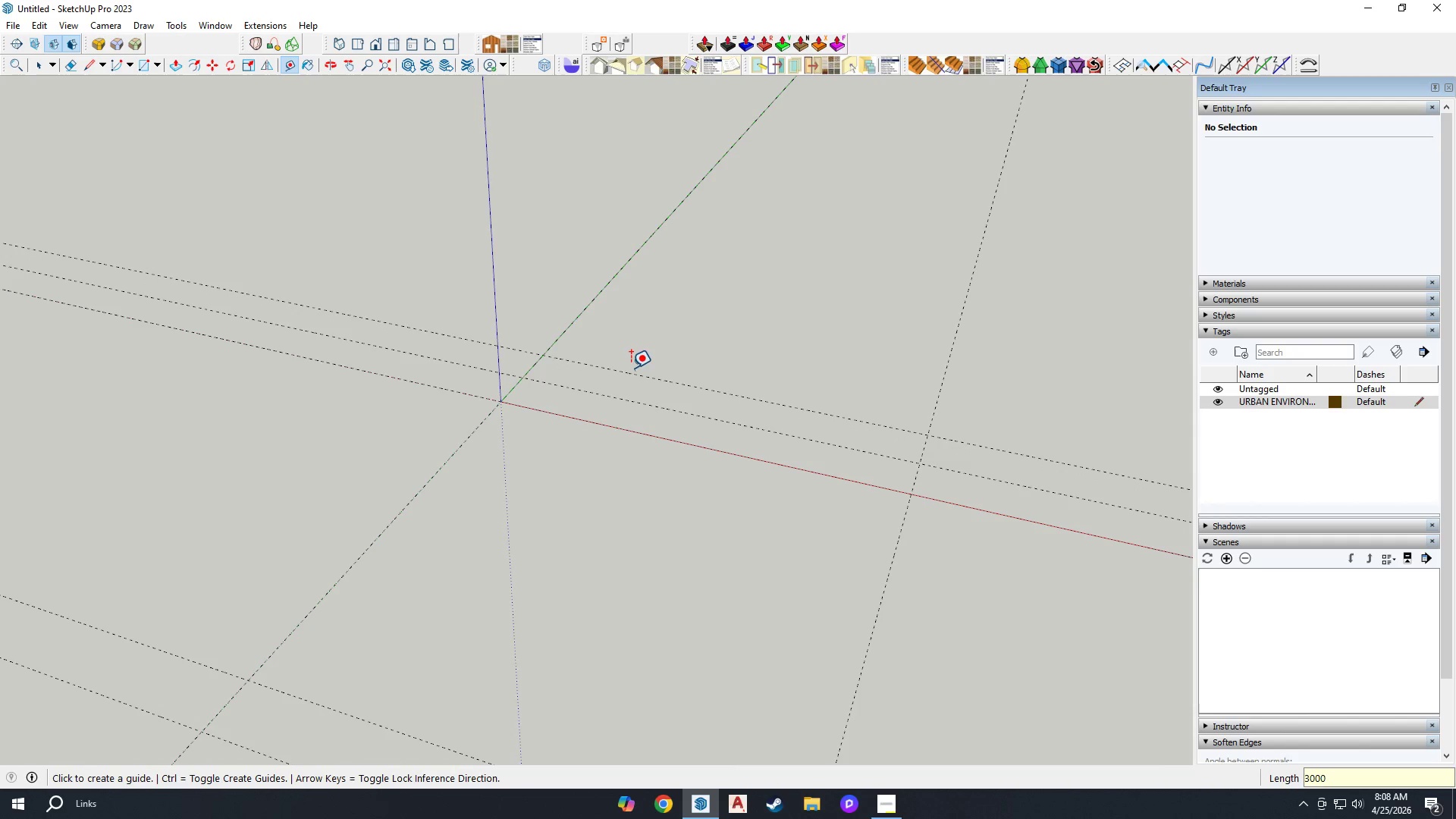 
left_click([631, 374])
 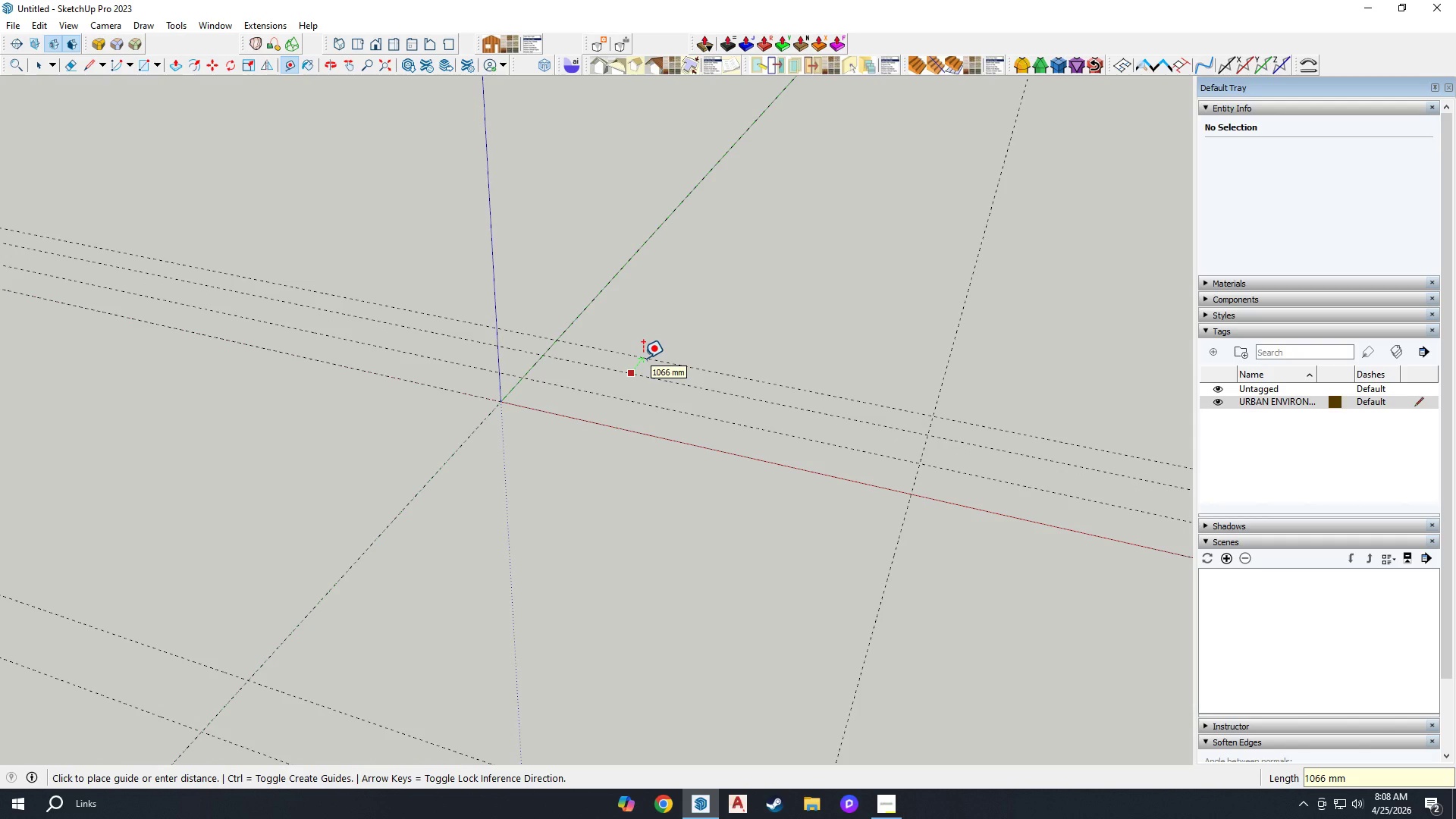 
type(1500)
 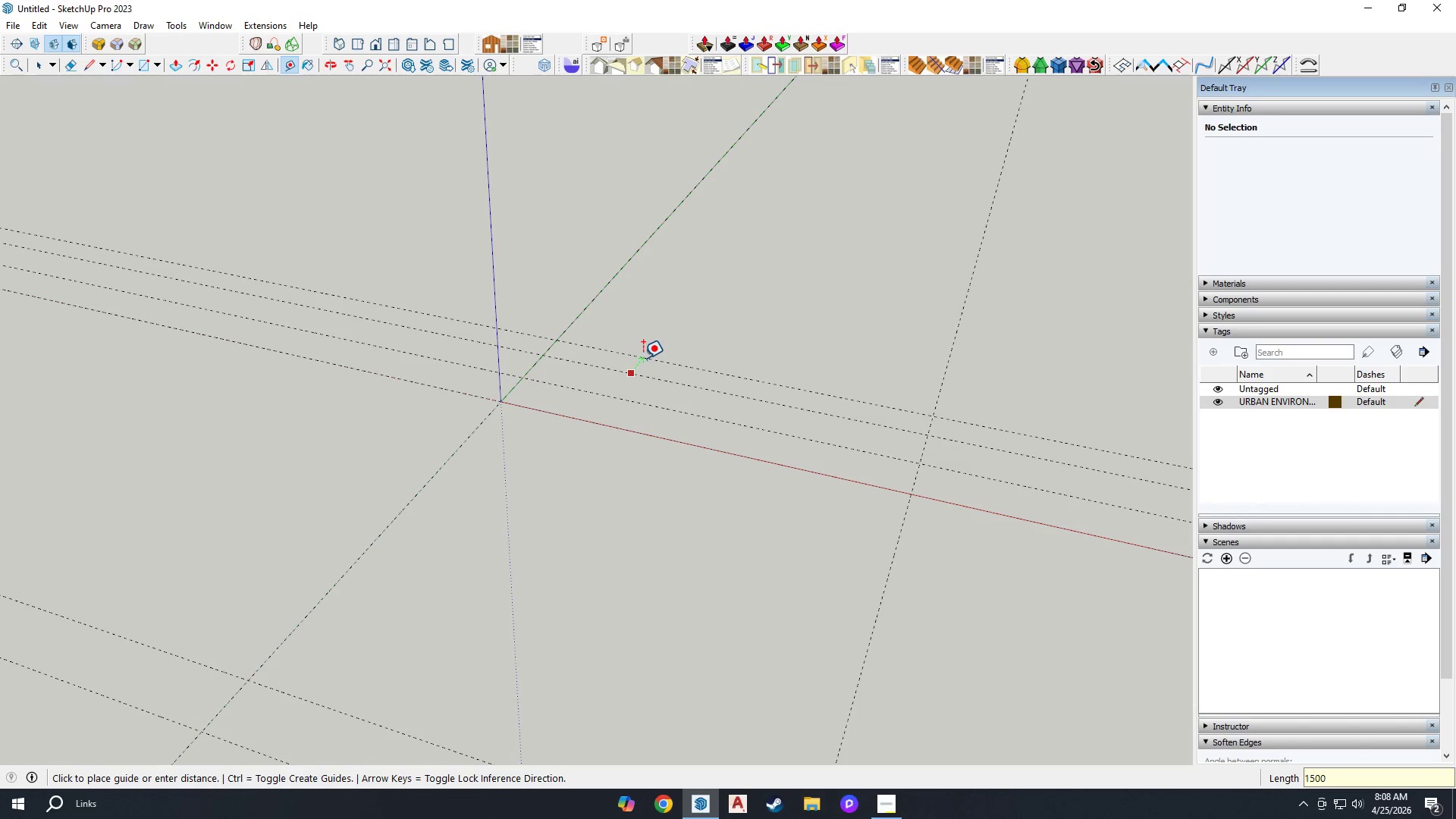 
key(Enter)
 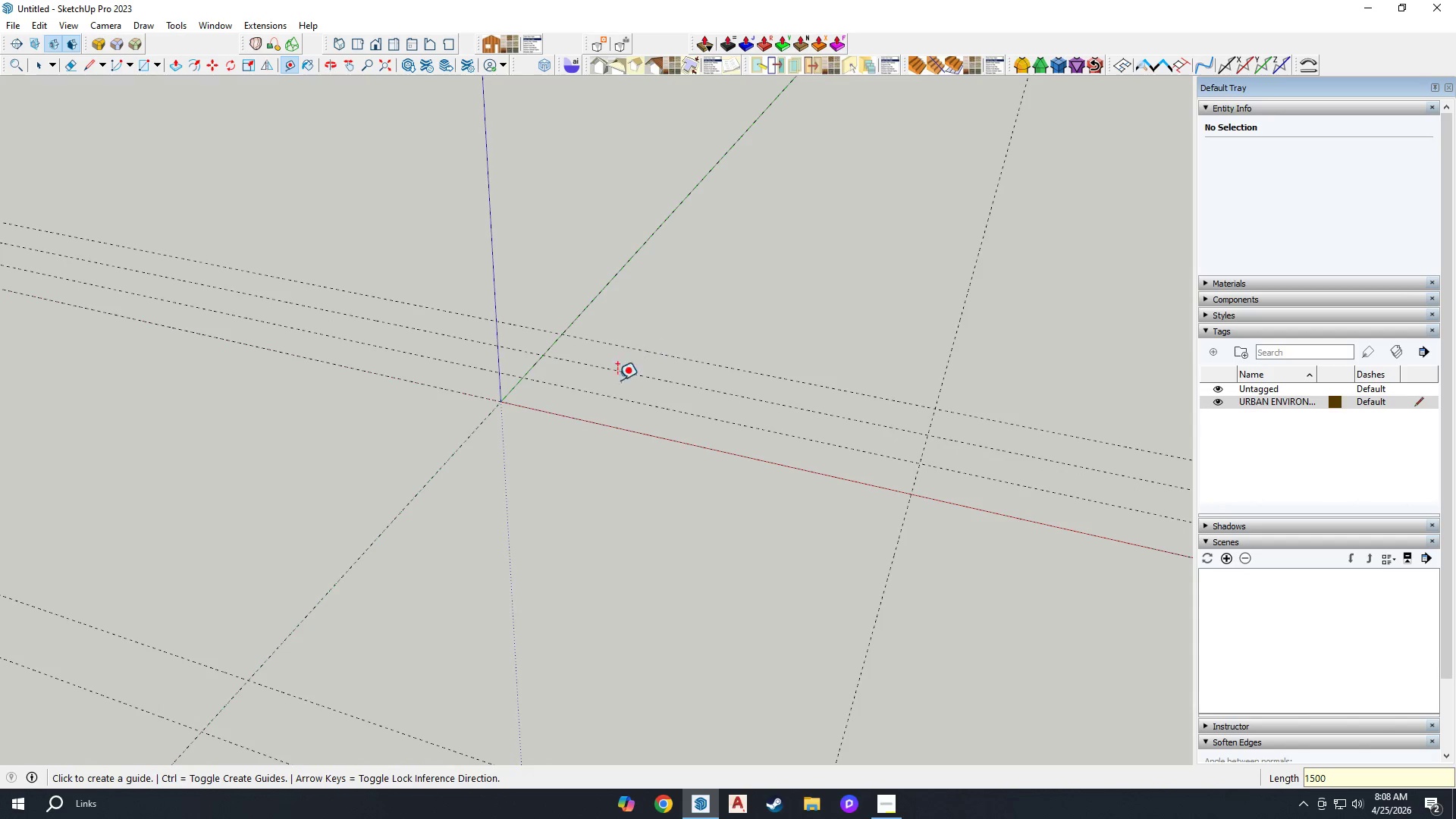 
scroll: coordinate [617, 404], scroll_direction: down, amount: 6.0
 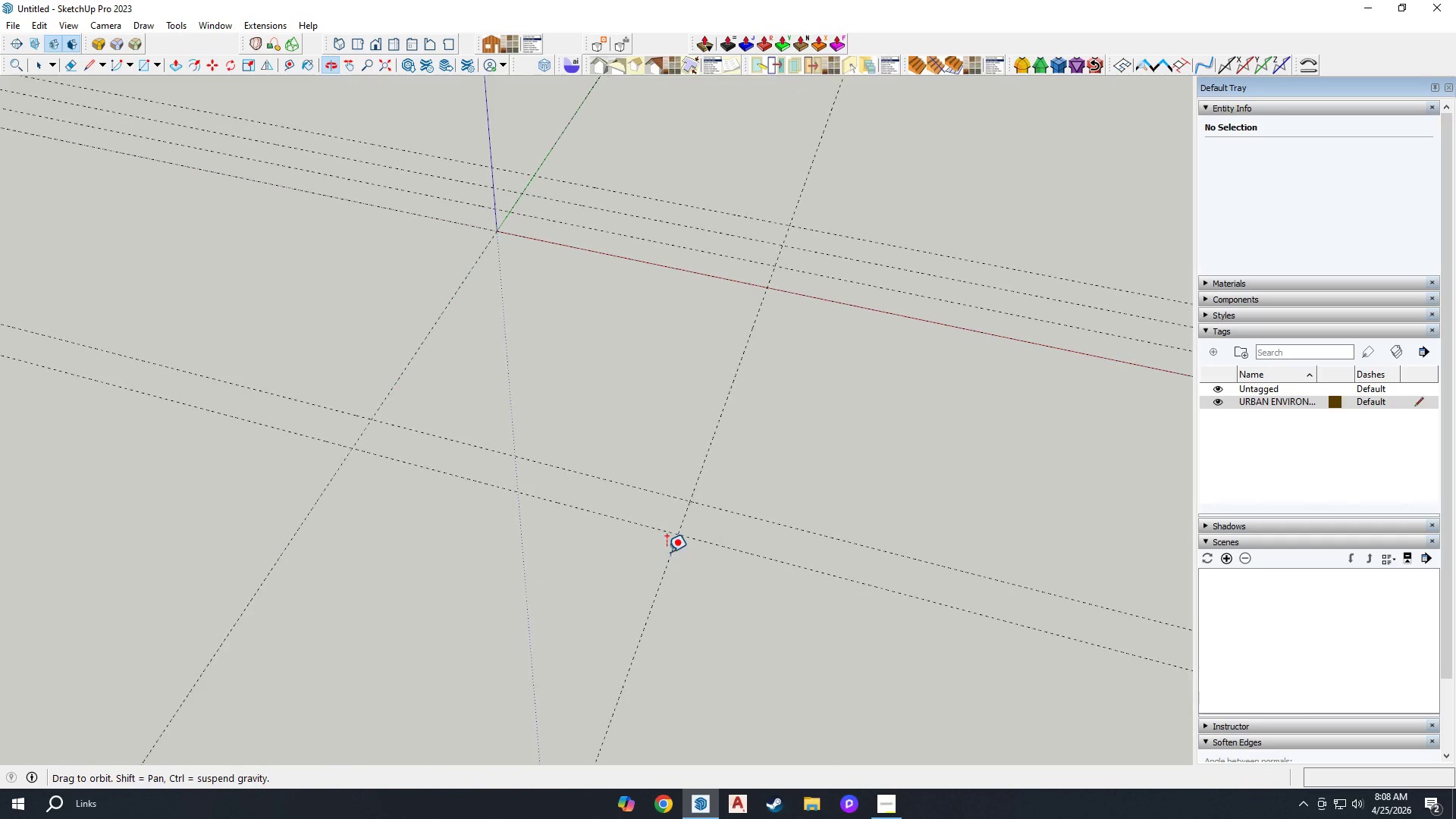 
scroll: coordinate [498, 334], scroll_direction: up, amount: 3.0
 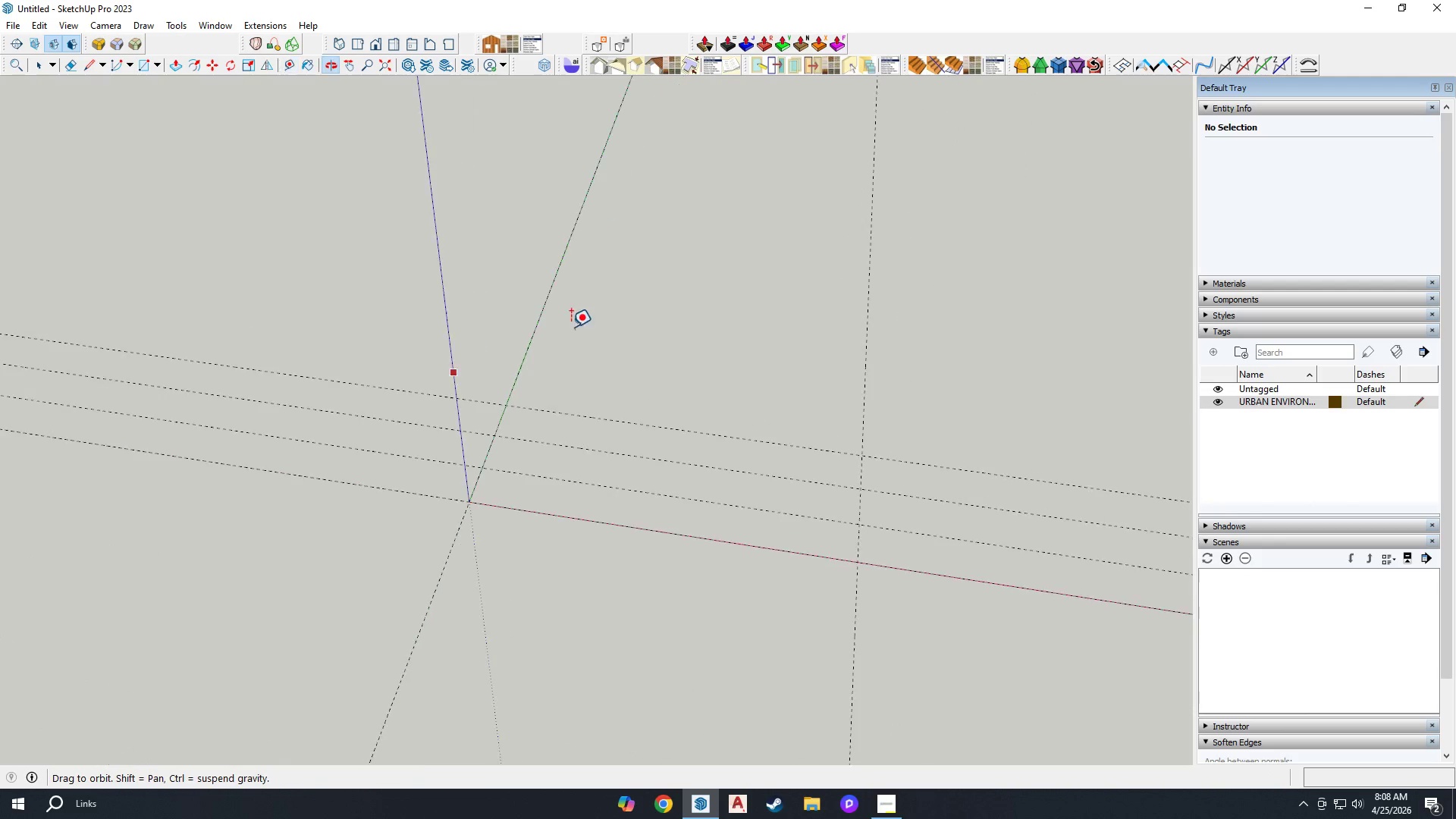 
scroll: coordinate [835, 379], scroll_direction: down, amount: 17.0
 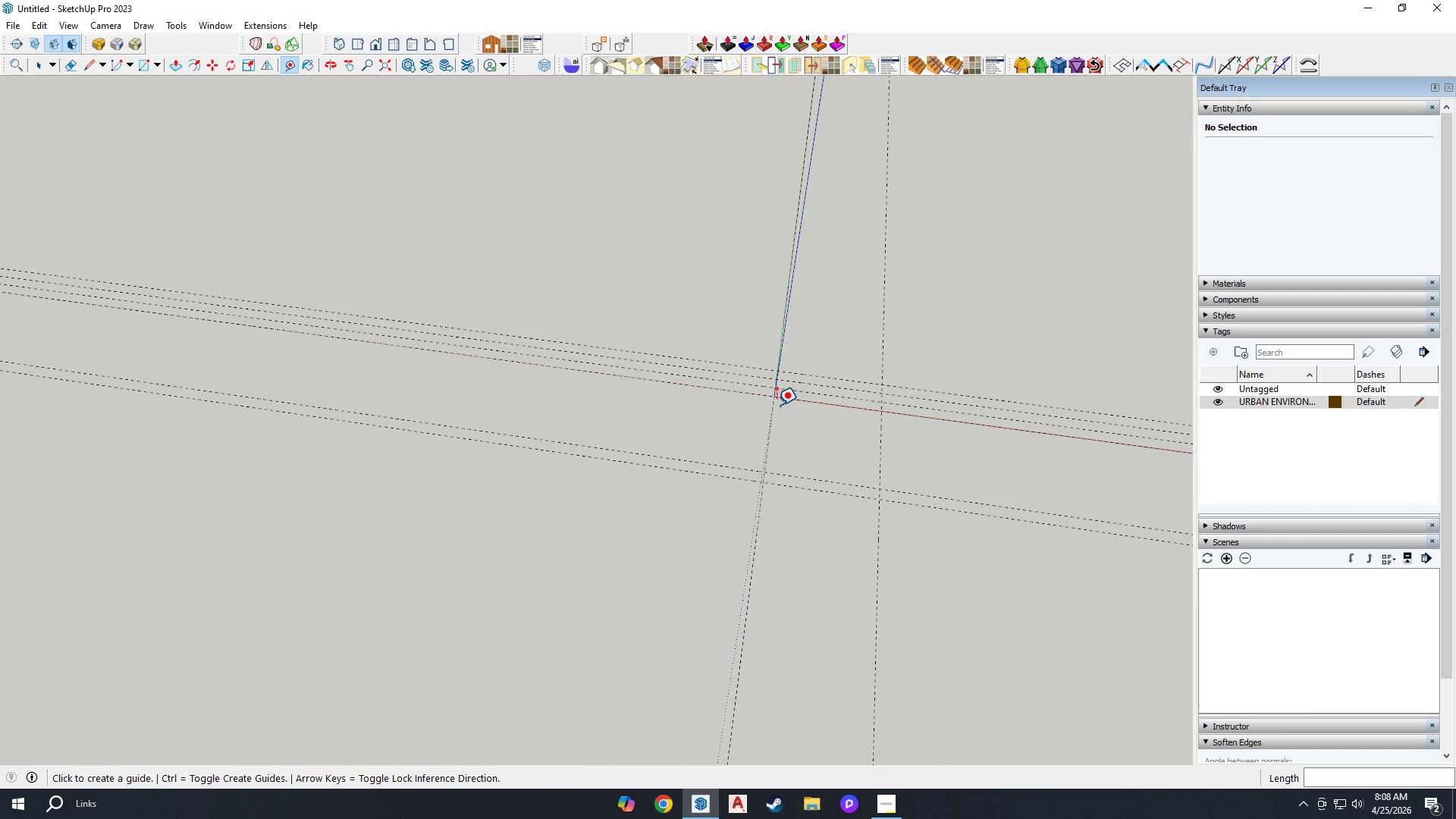 
scroll: coordinate [872, 393], scroll_direction: up, amount: 10.0
 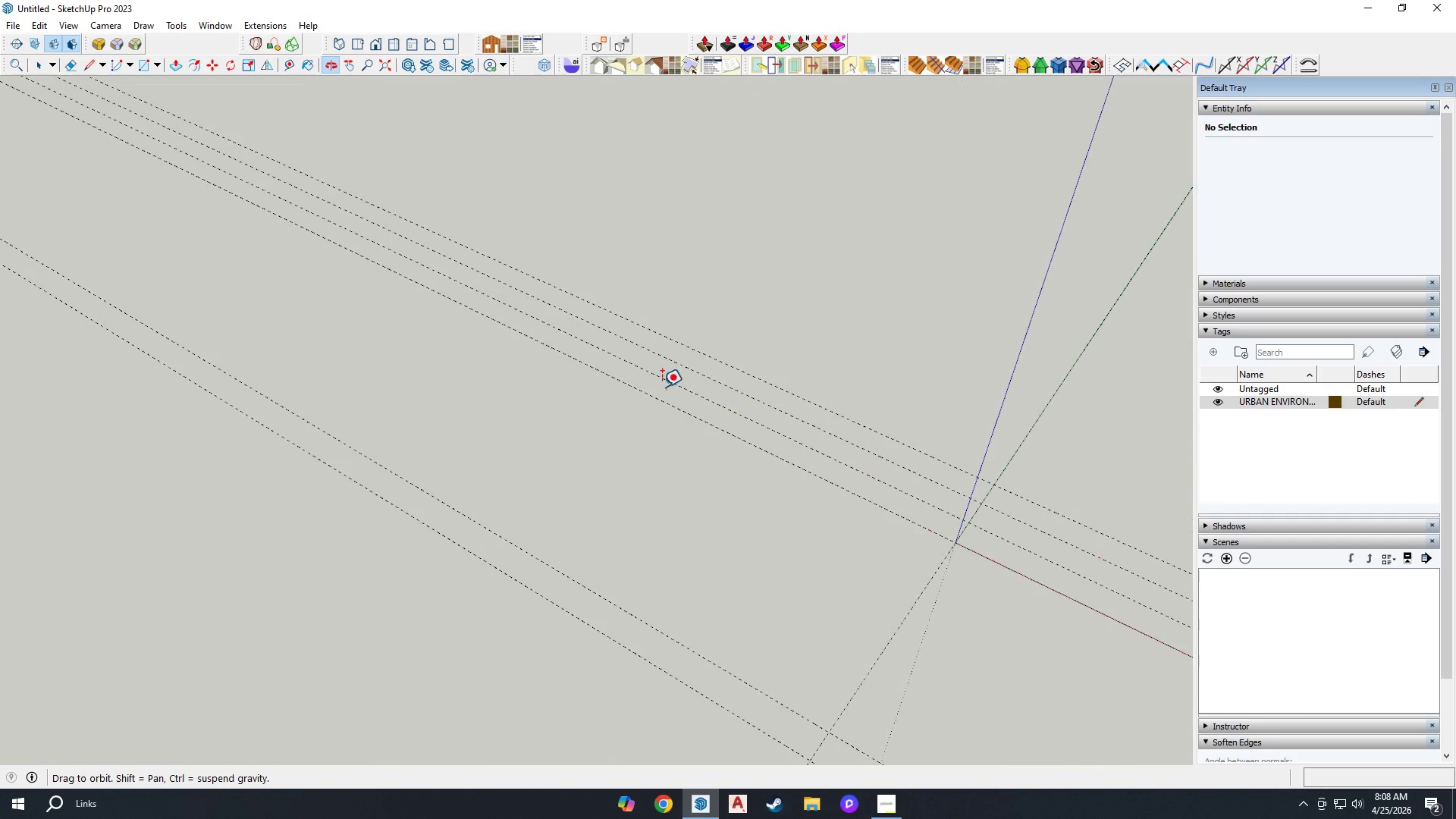 
scroll: coordinate [1156, 447], scroll_direction: down, amount: 1.0
 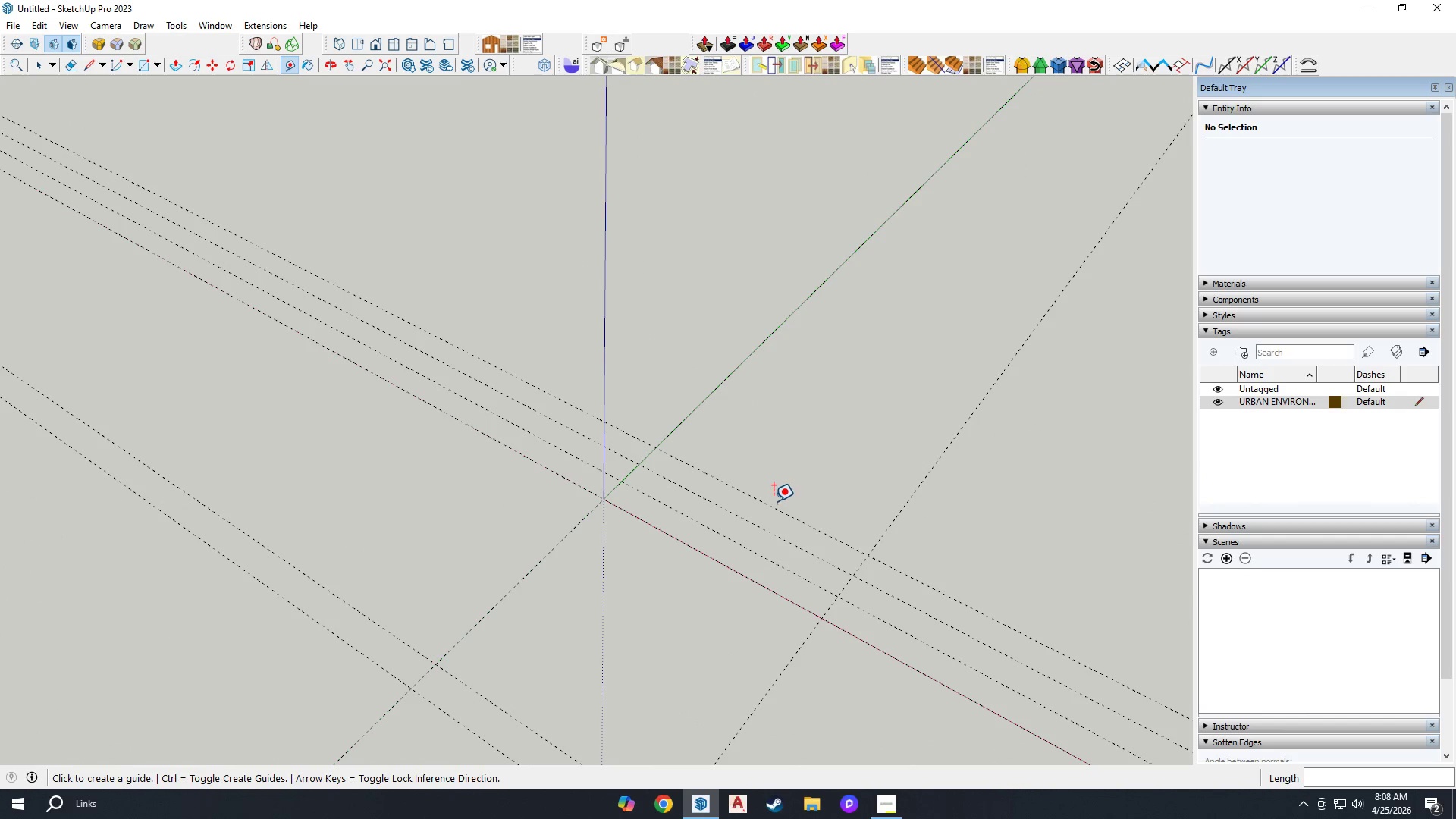 
left_click([772, 503])
 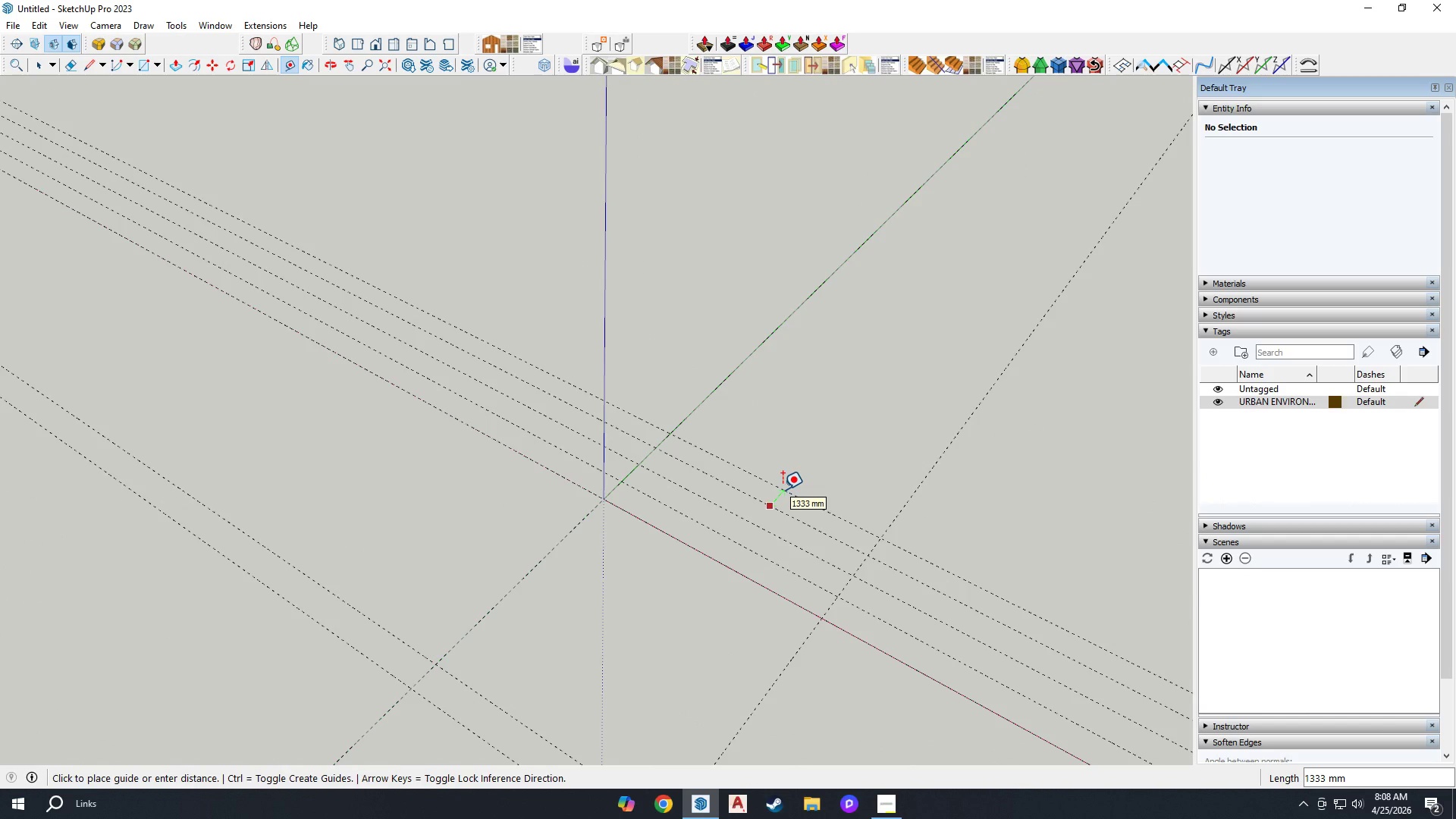 
type(1000)
key(Backspace)
key(Backspace)
key(Backspace)
key(Backspace)
type(2000)
 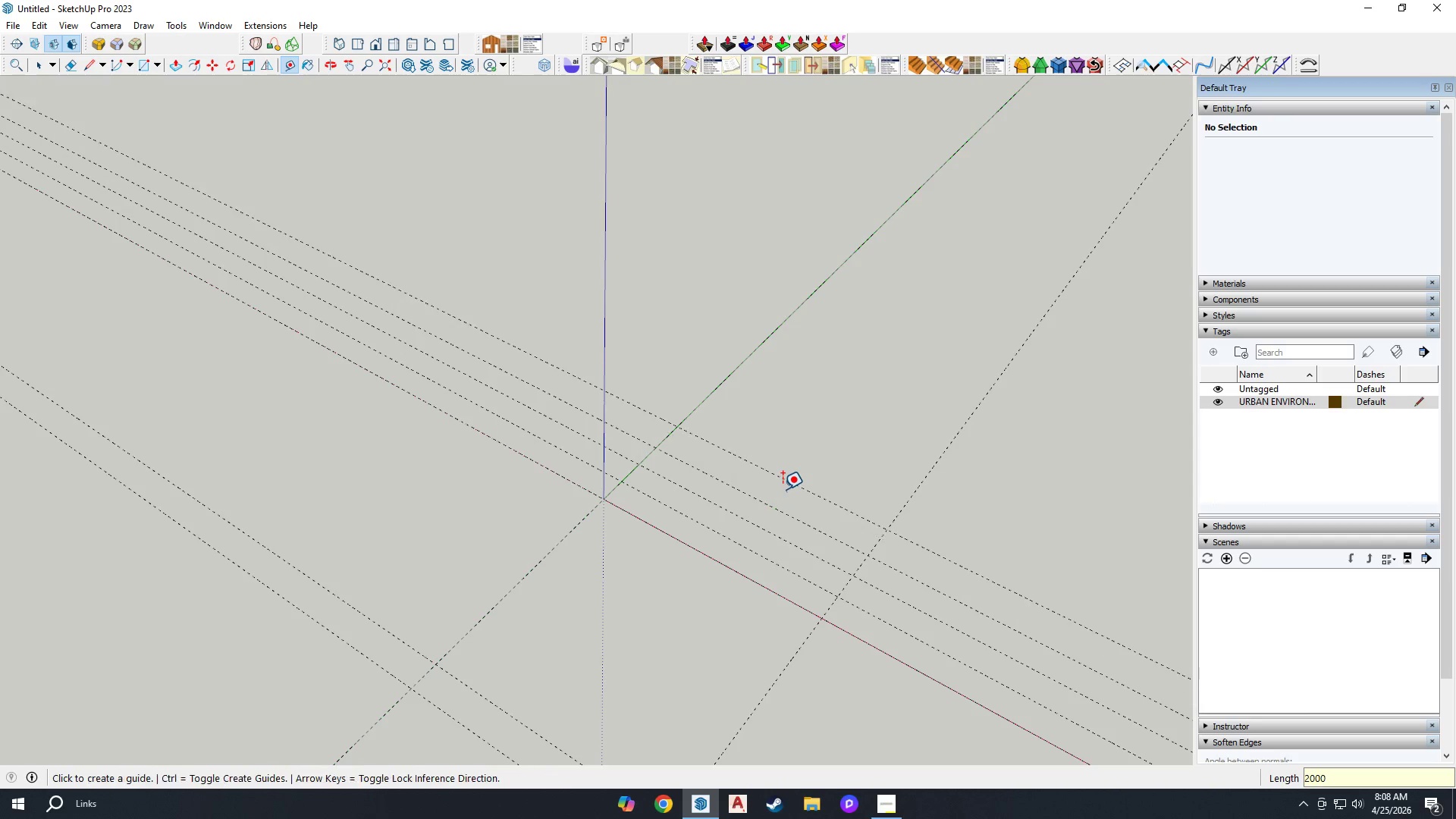 
key(Enter)
 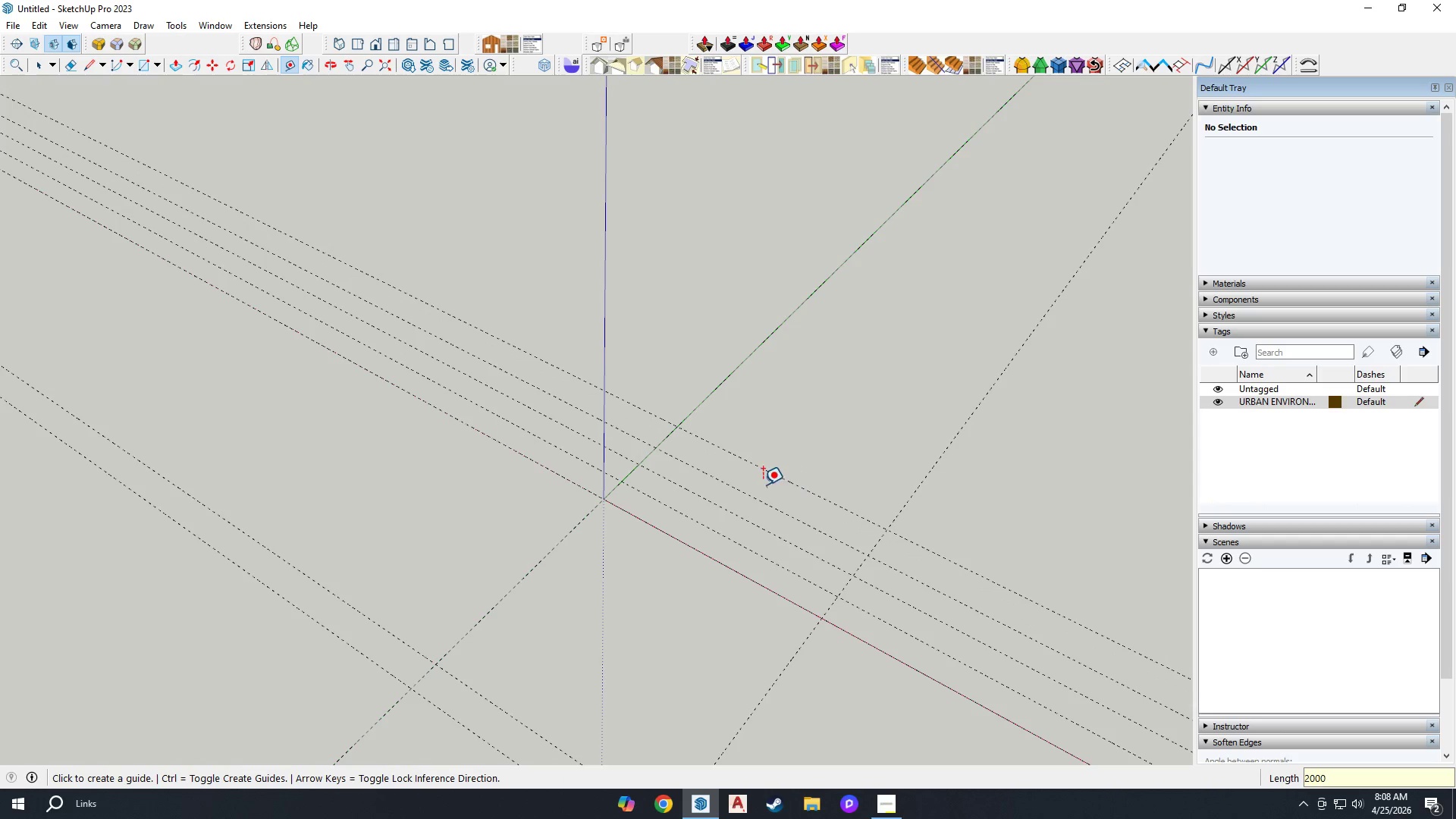 
scroll: coordinate [750, 486], scroll_direction: down, amount: 9.0
 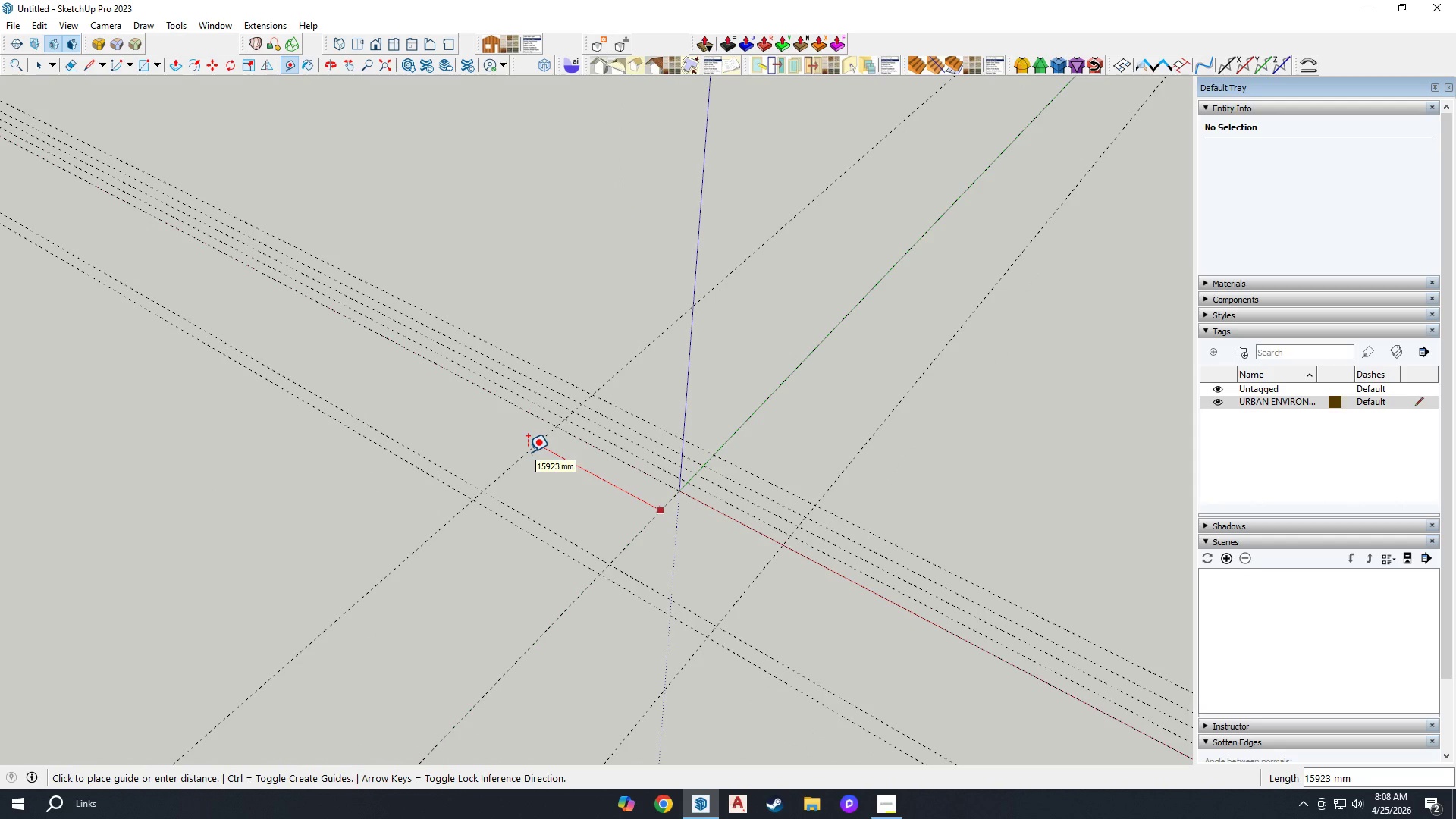 
type(60000)
 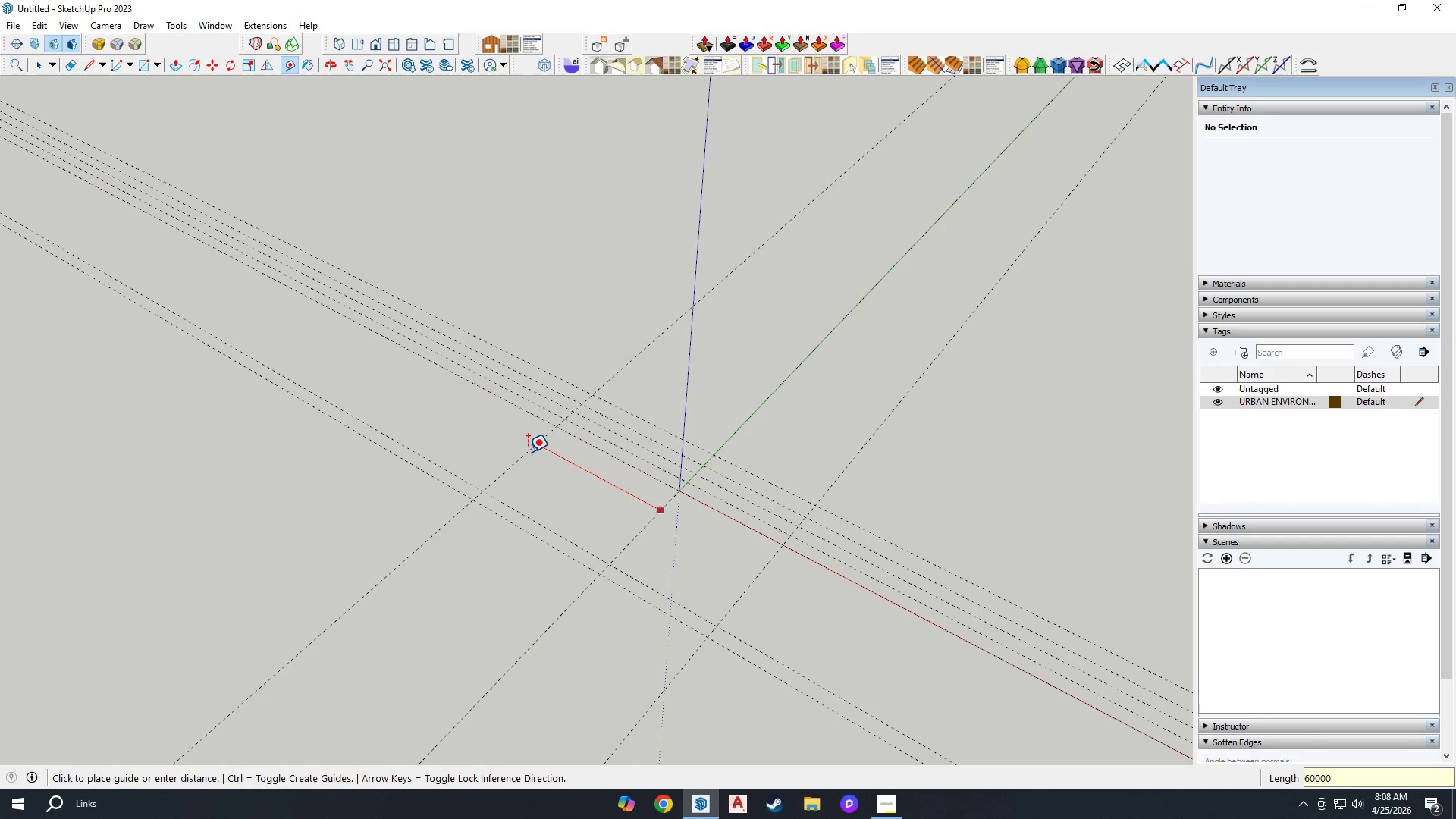 
key(Enter)
 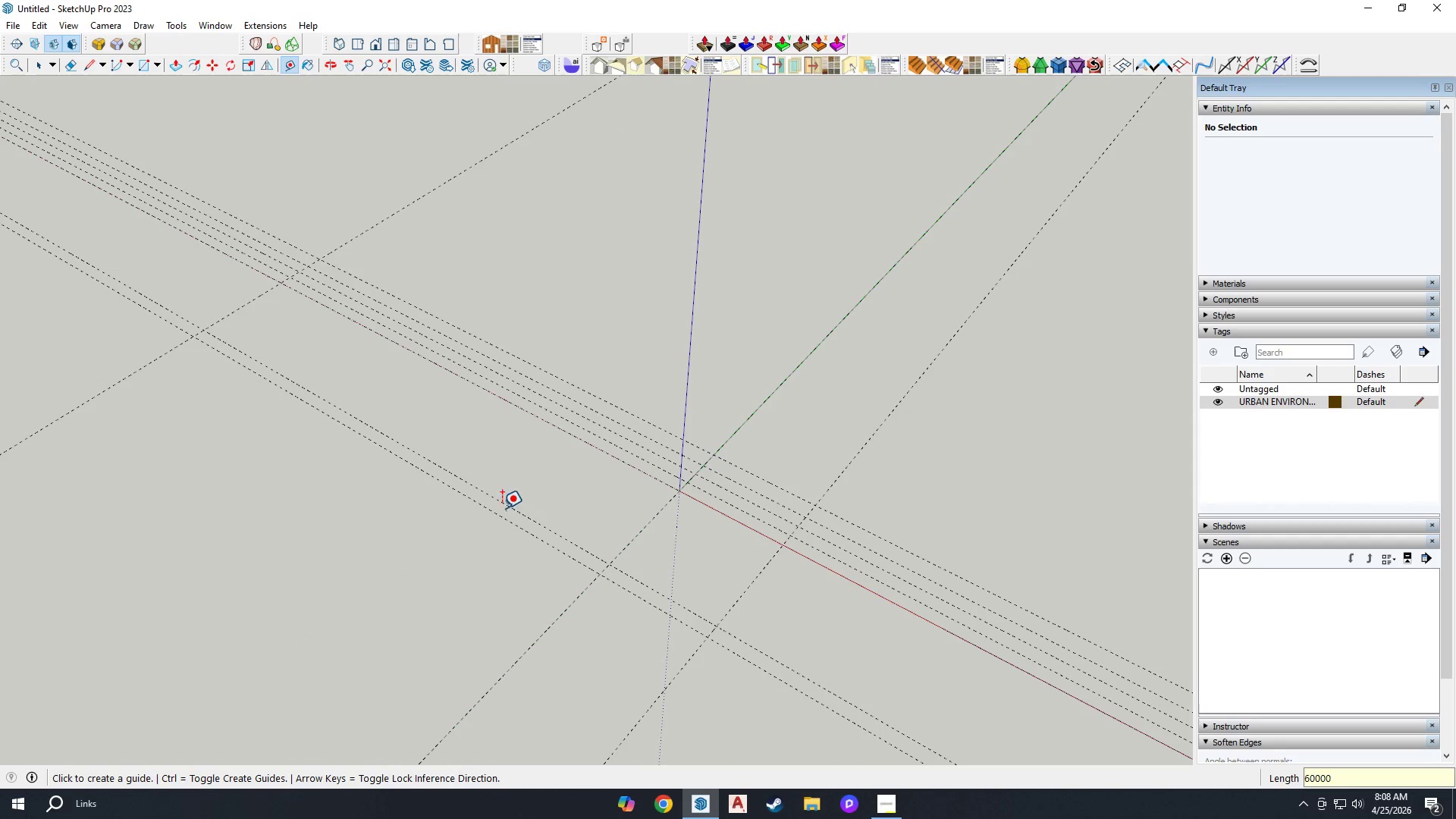 
scroll: coordinate [839, 575], scroll_direction: down, amount: 2.0
 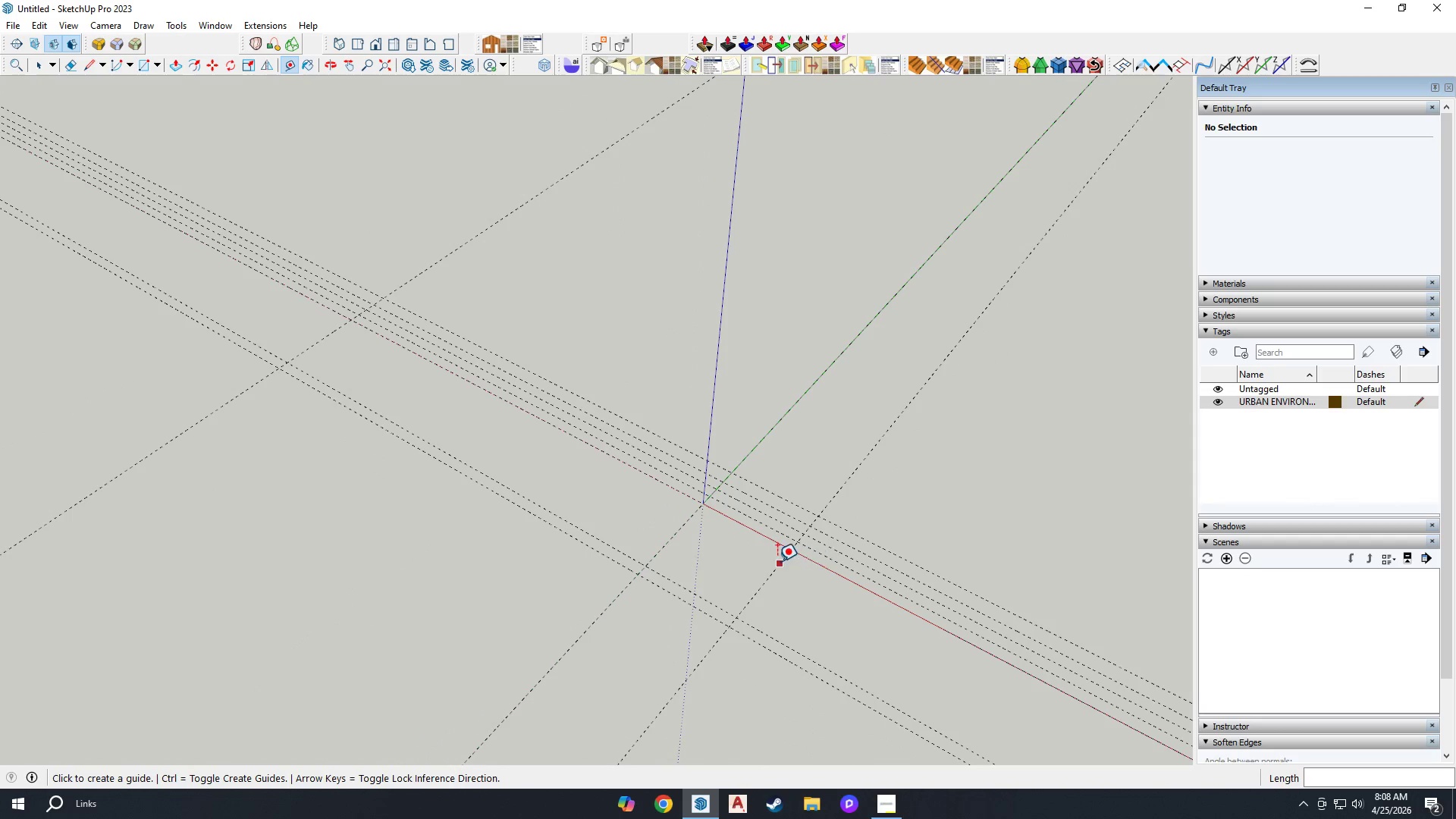 
left_click([775, 561])
 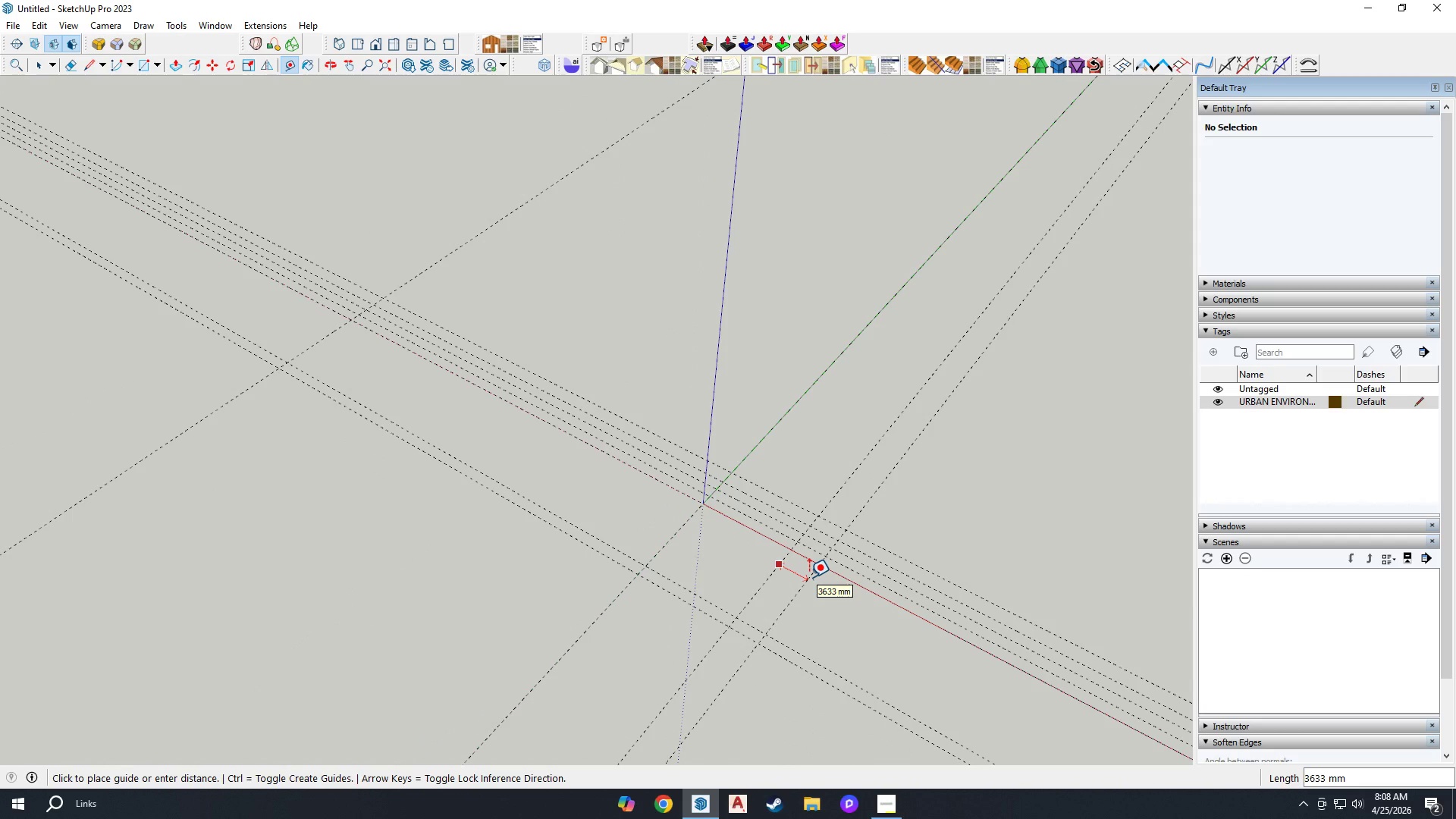 
type(60000)
 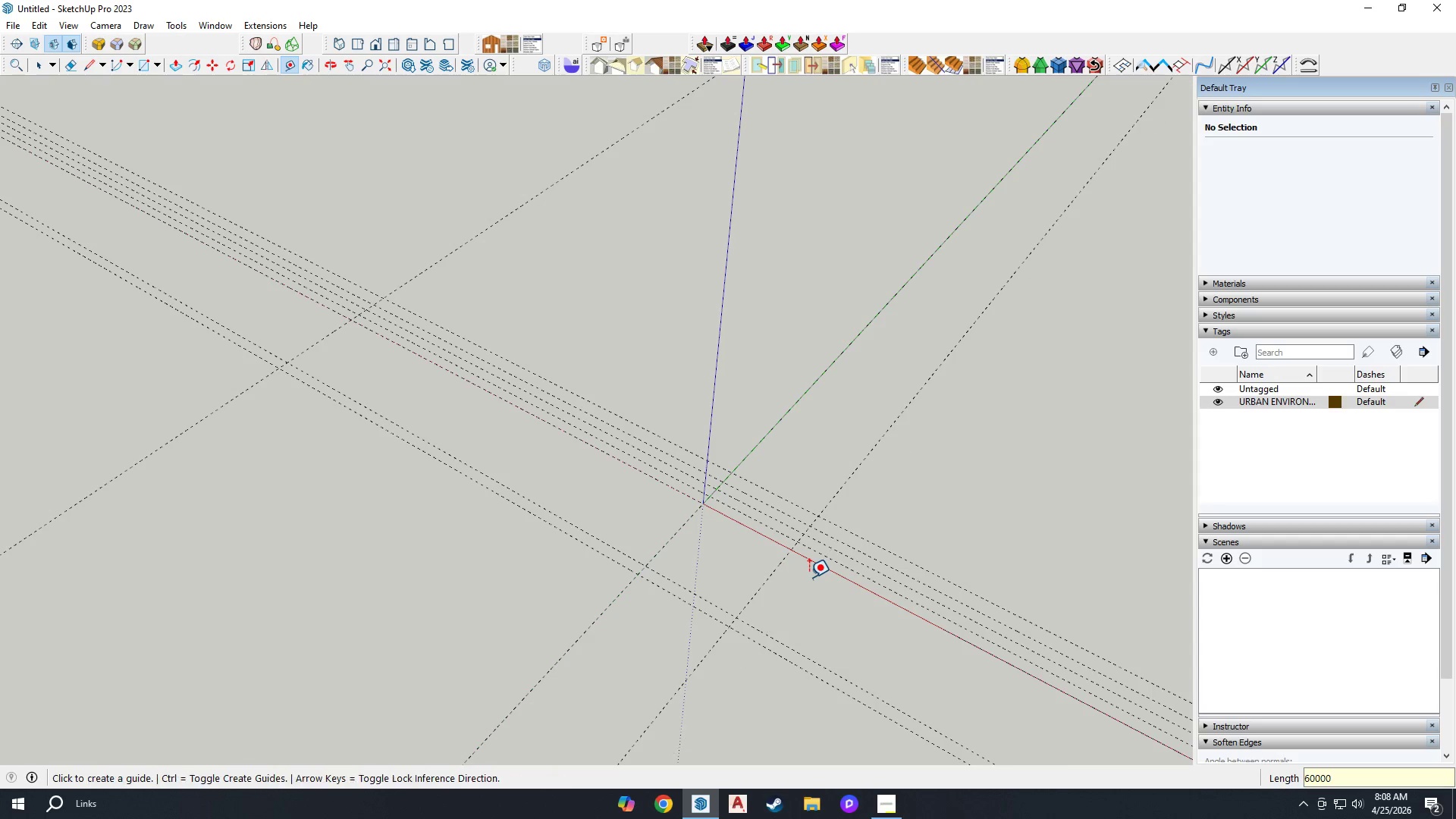 
key(Enter)
 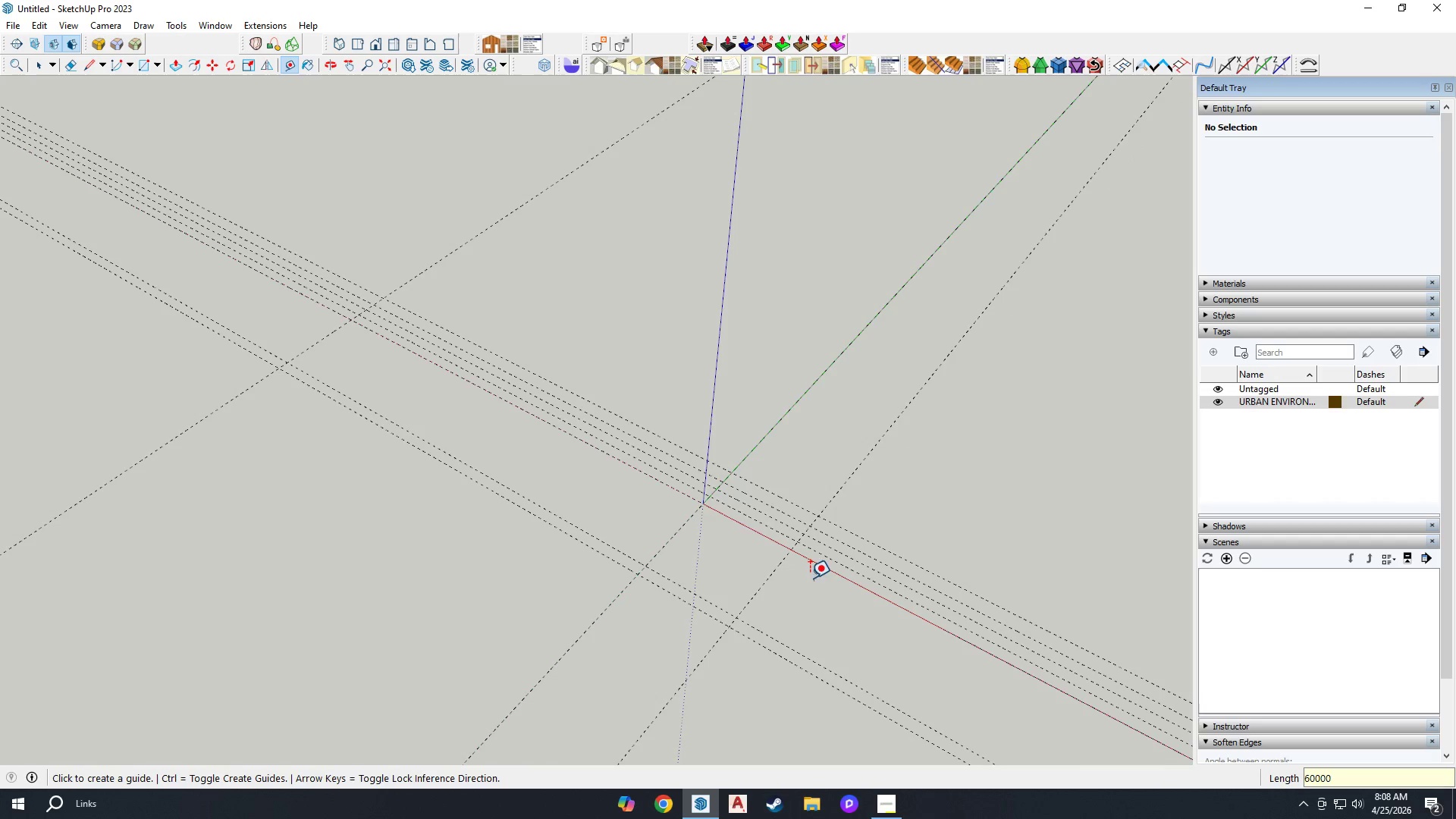 
scroll: coordinate [682, 522], scroll_direction: down, amount: 9.0
 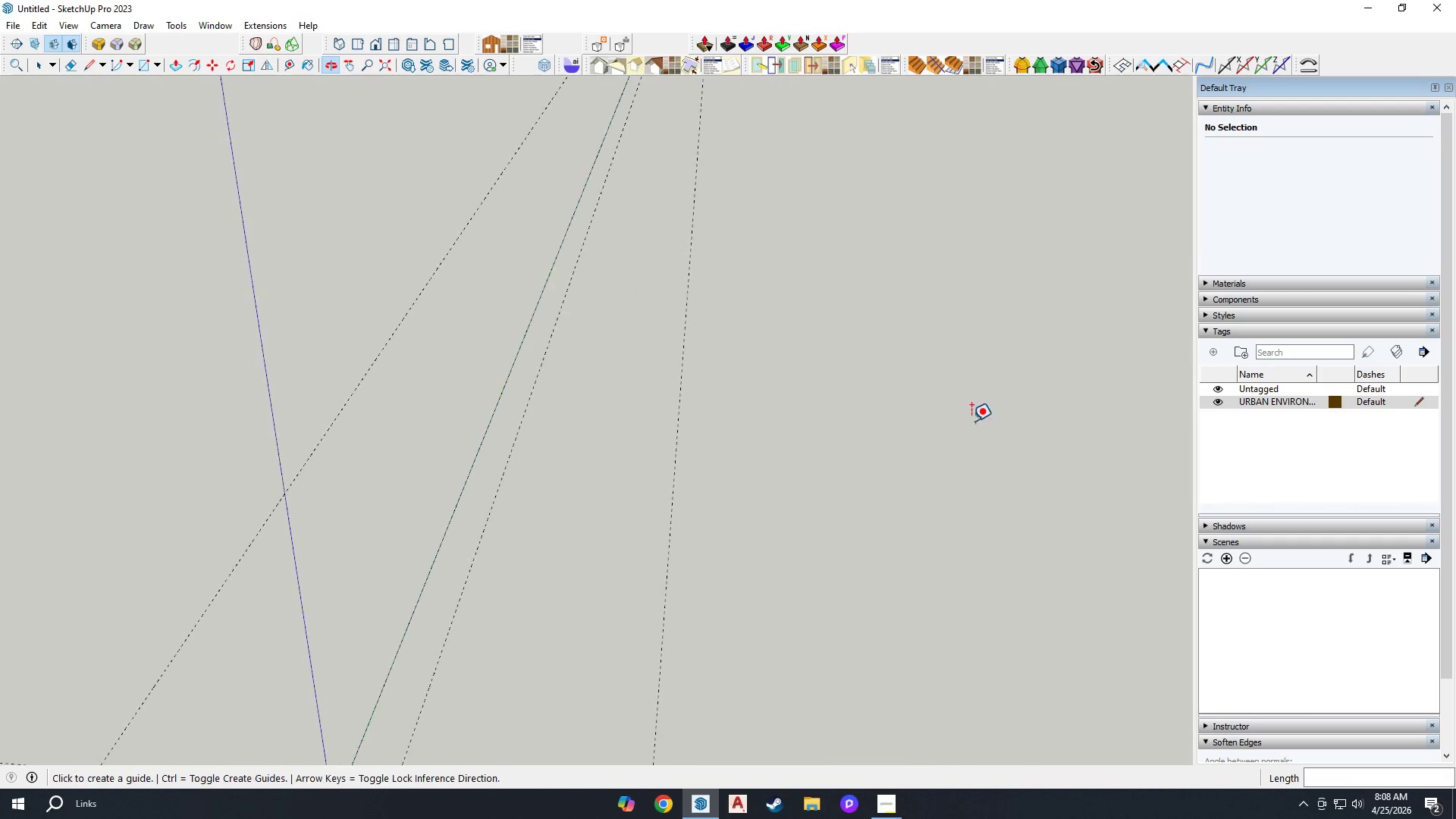 
scroll: coordinate [265, 339], scroll_direction: up, amount: 7.0
 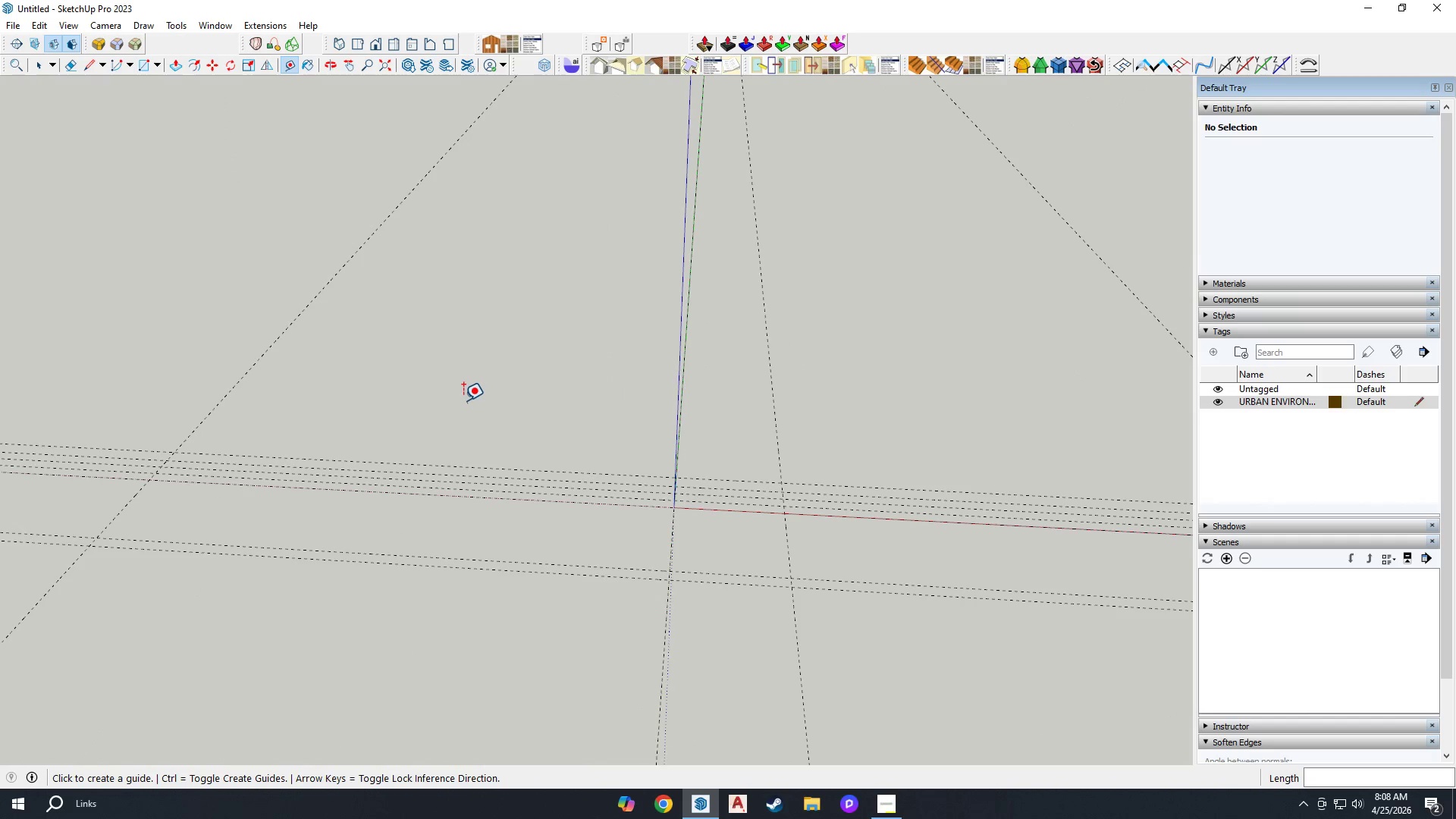 
scroll: coordinate [582, 437], scroll_direction: down, amount: 7.0
 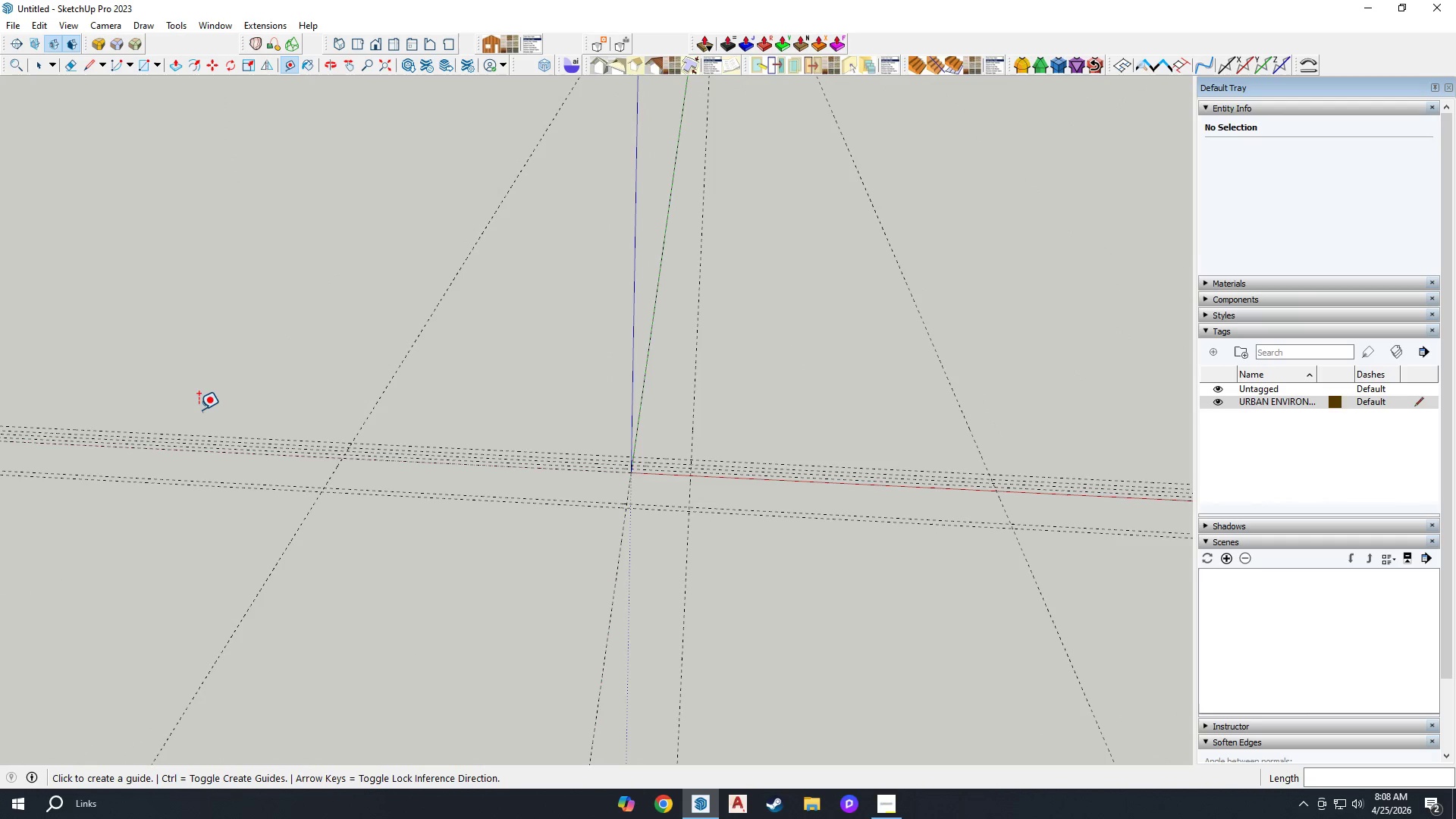 
scroll: coordinate [669, 557], scroll_direction: up, amount: 21.0
 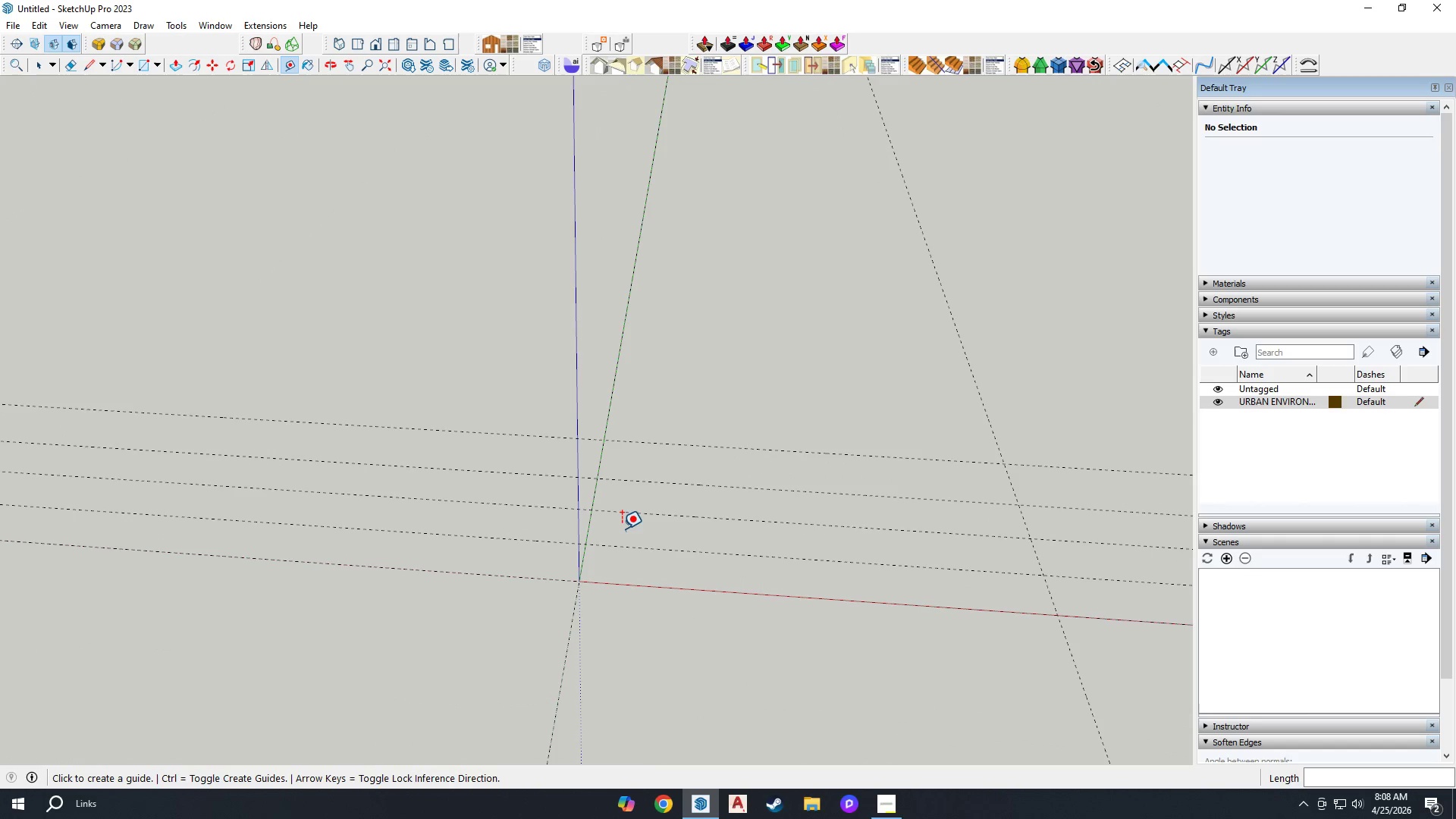 
key(L)
 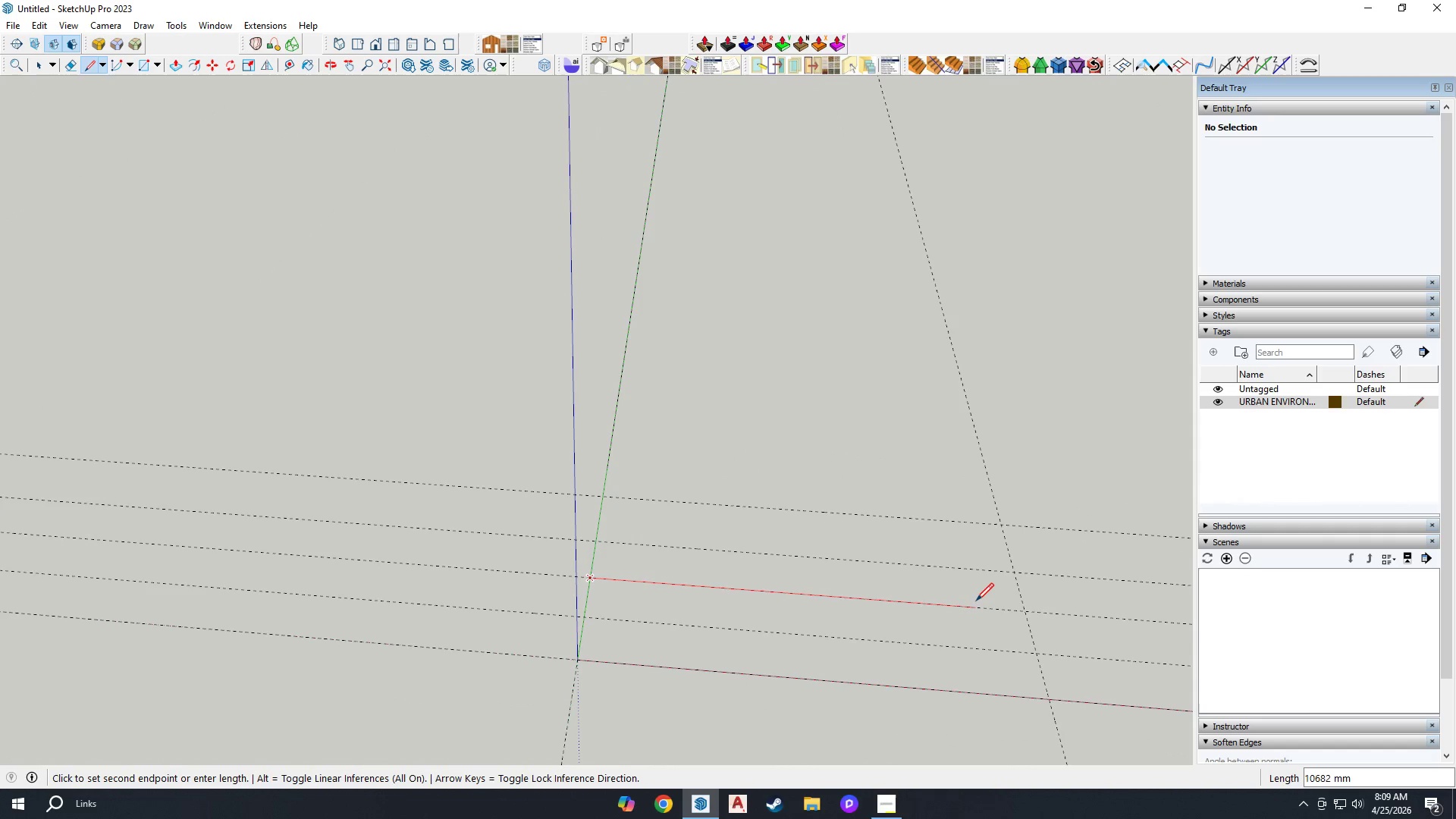 
wait(5.84)
 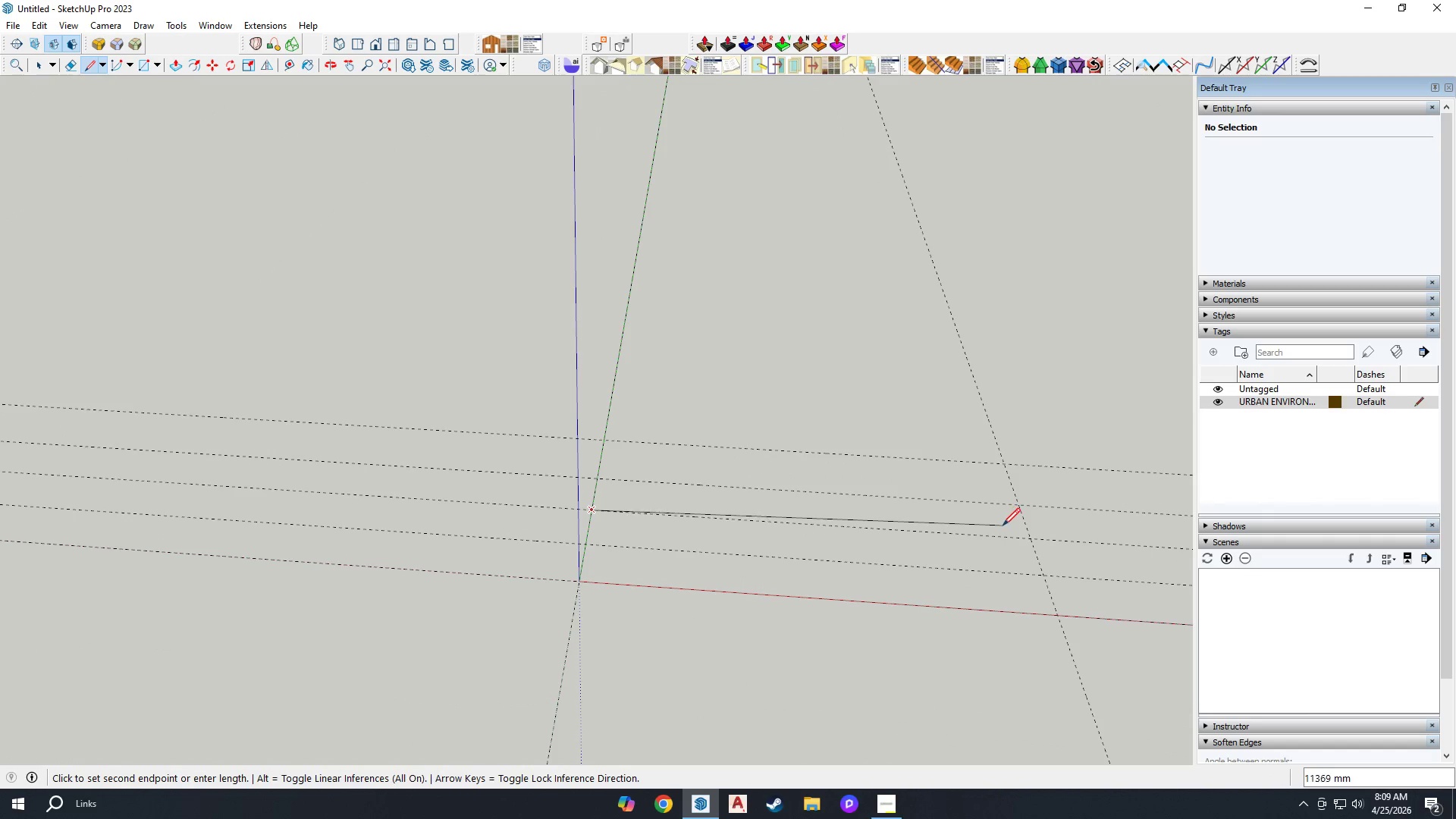 
left_click([1029, 616])
 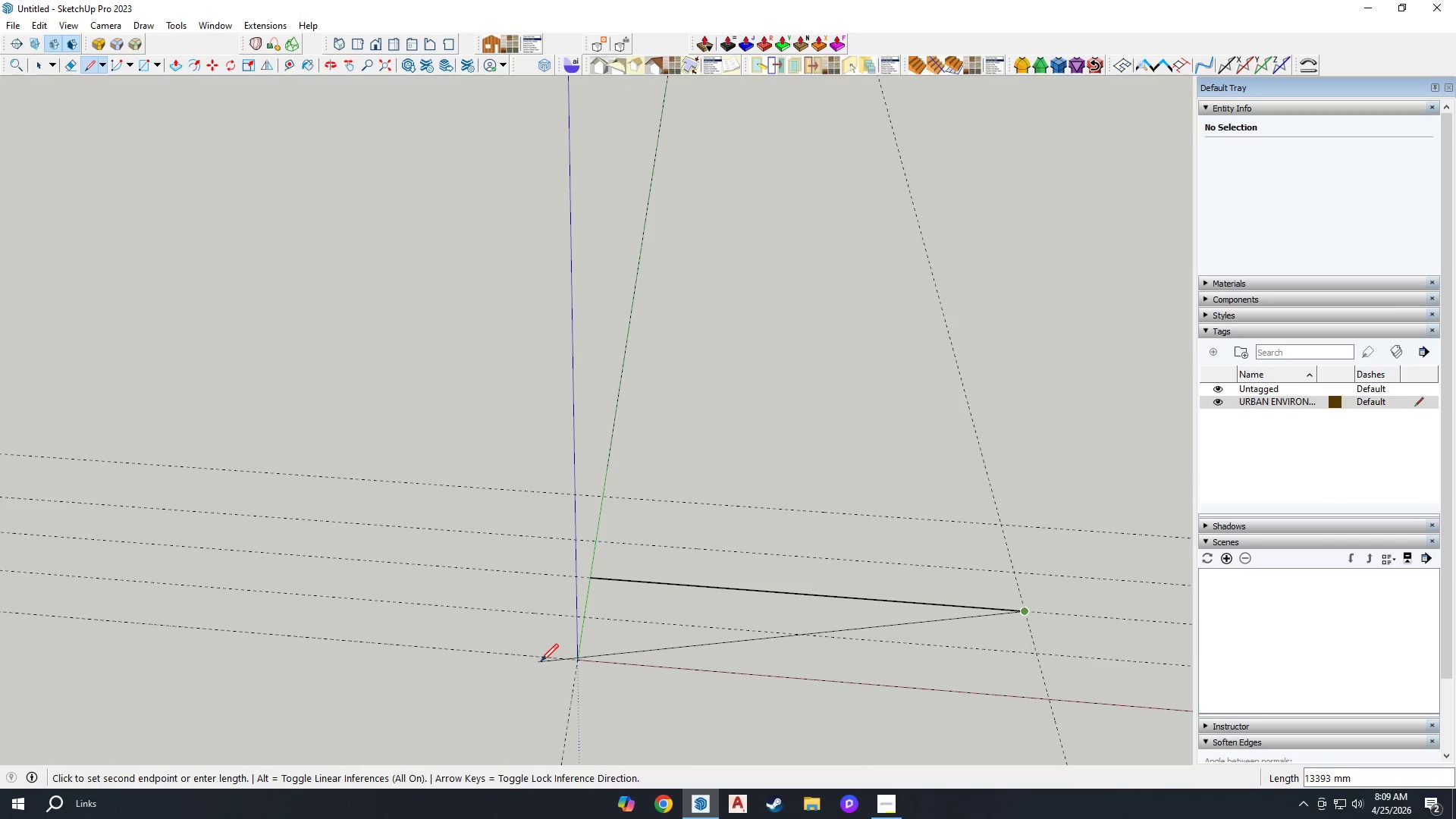 
key(Escape)
 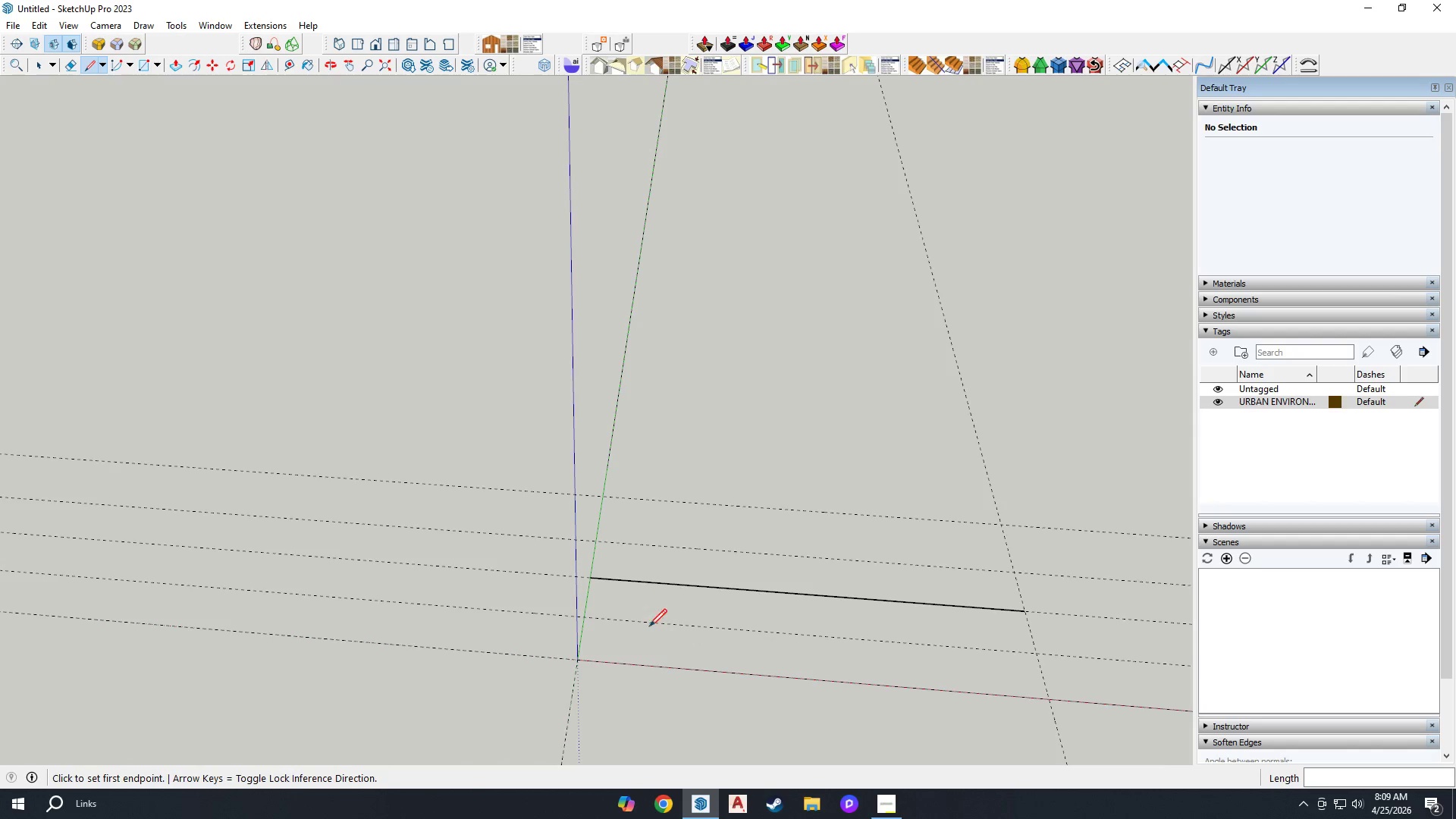 
key(C)
 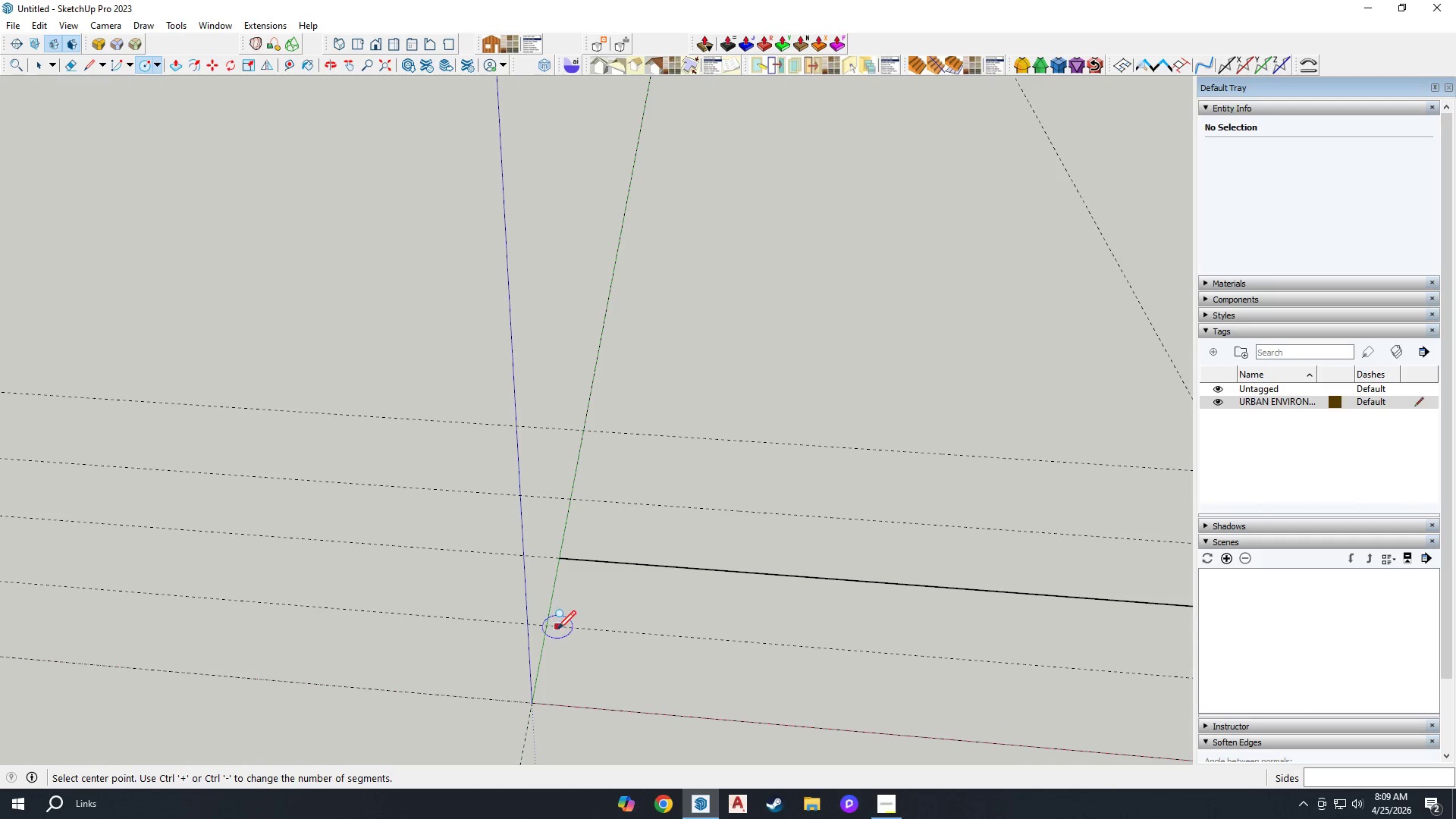 
scroll: coordinate [601, 596], scroll_direction: up, amount: 6.0
 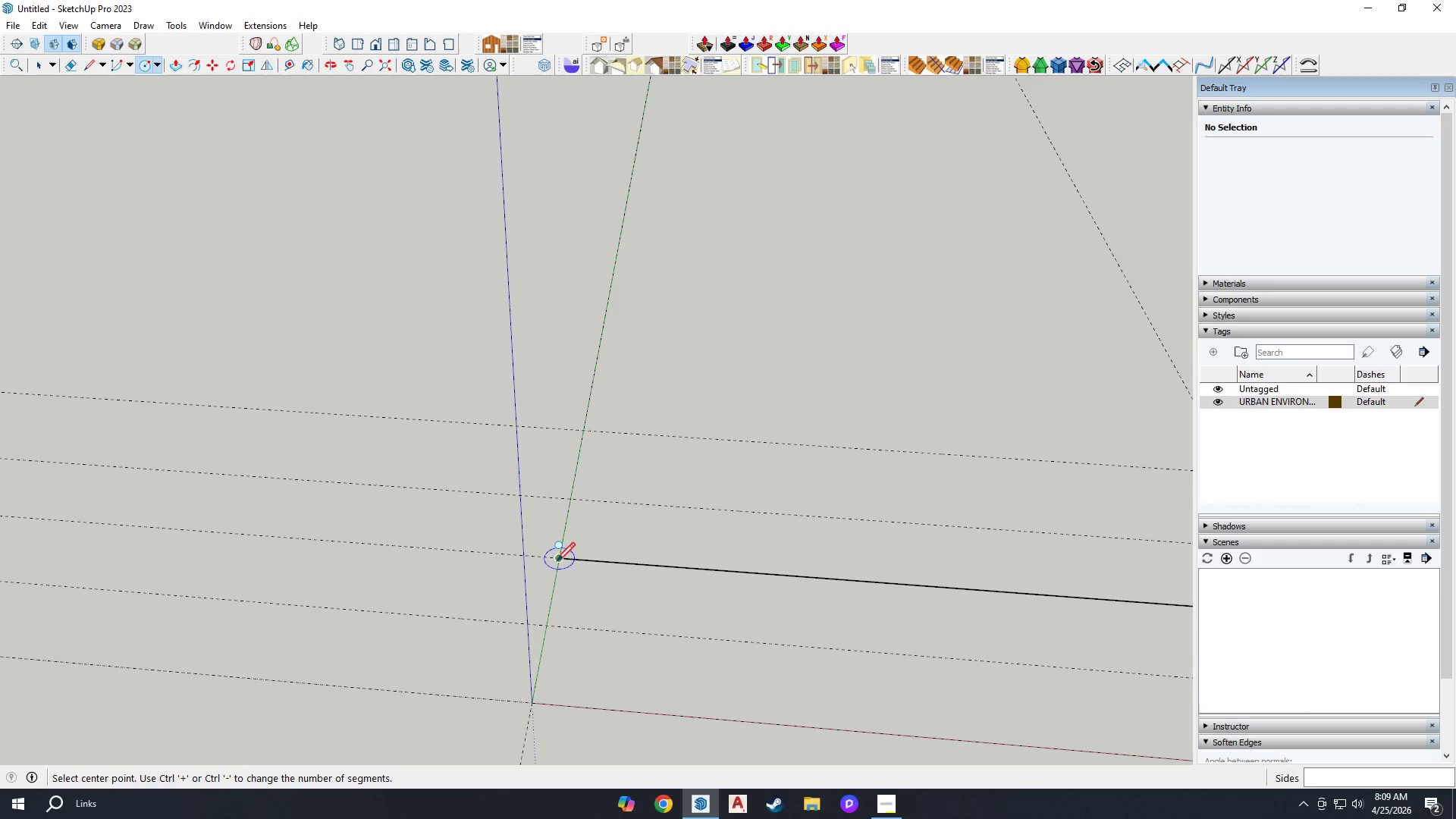 
left_click([551, 624])
 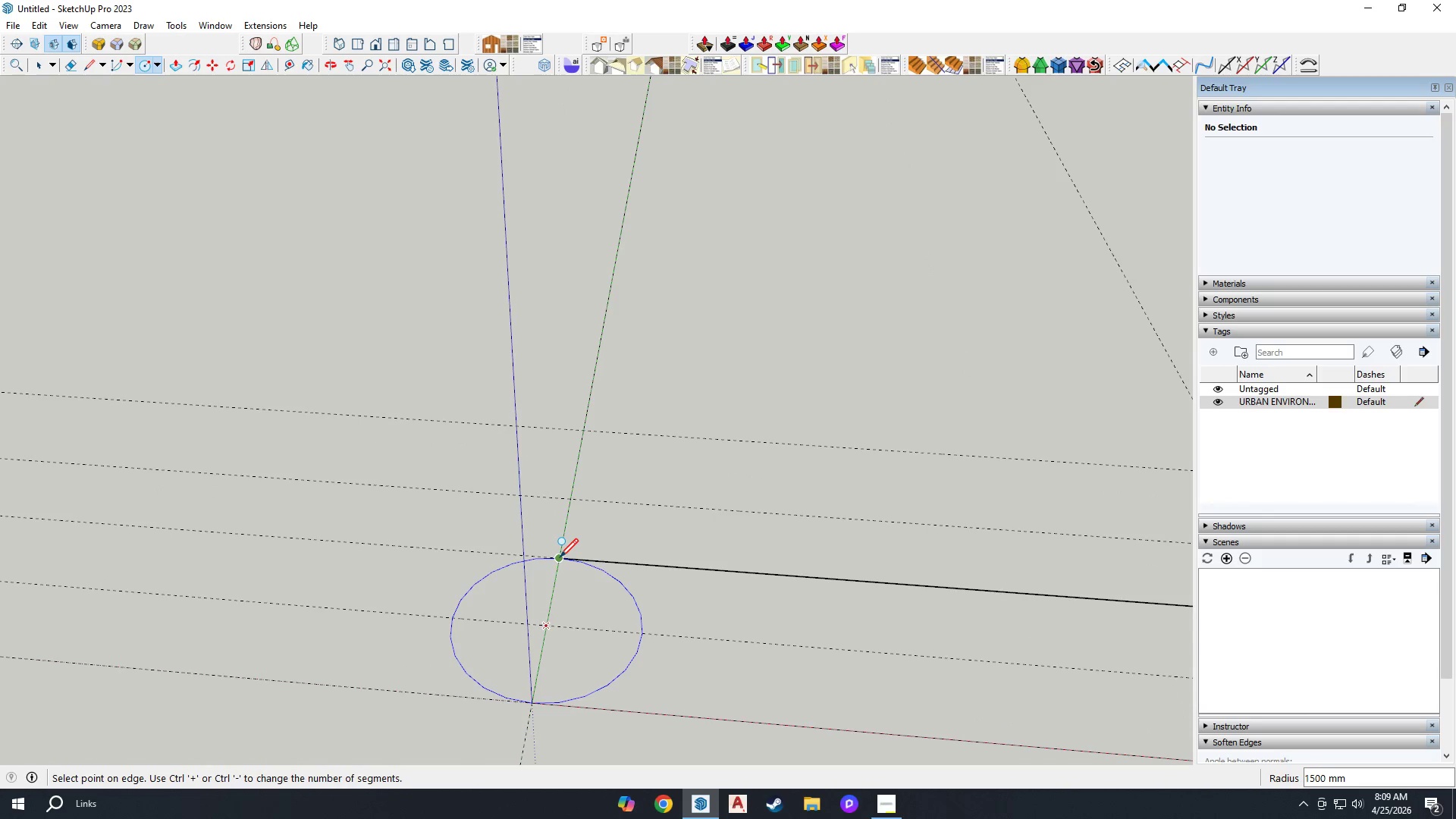 
left_click([560, 556])
 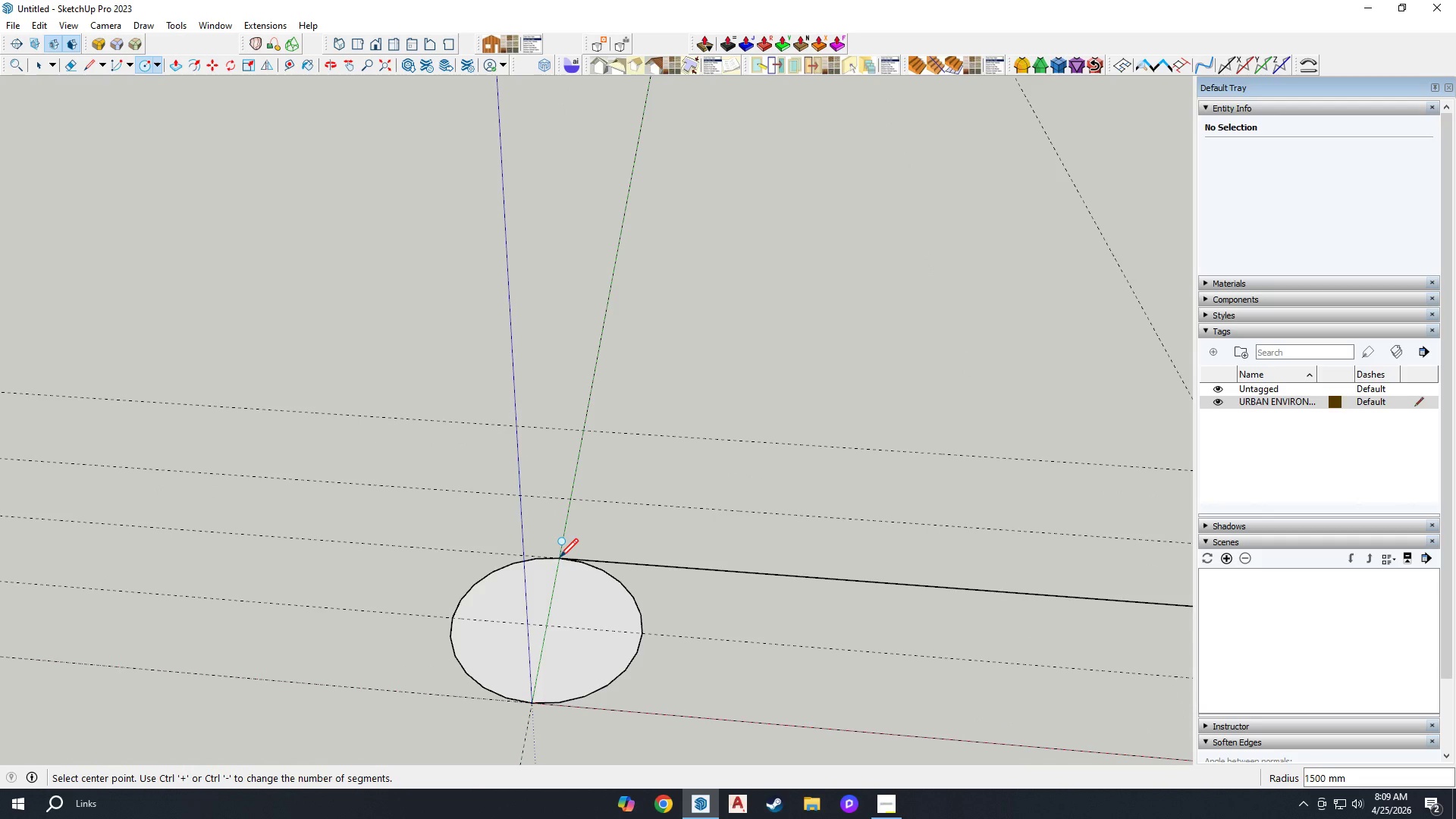 
key(Escape)
 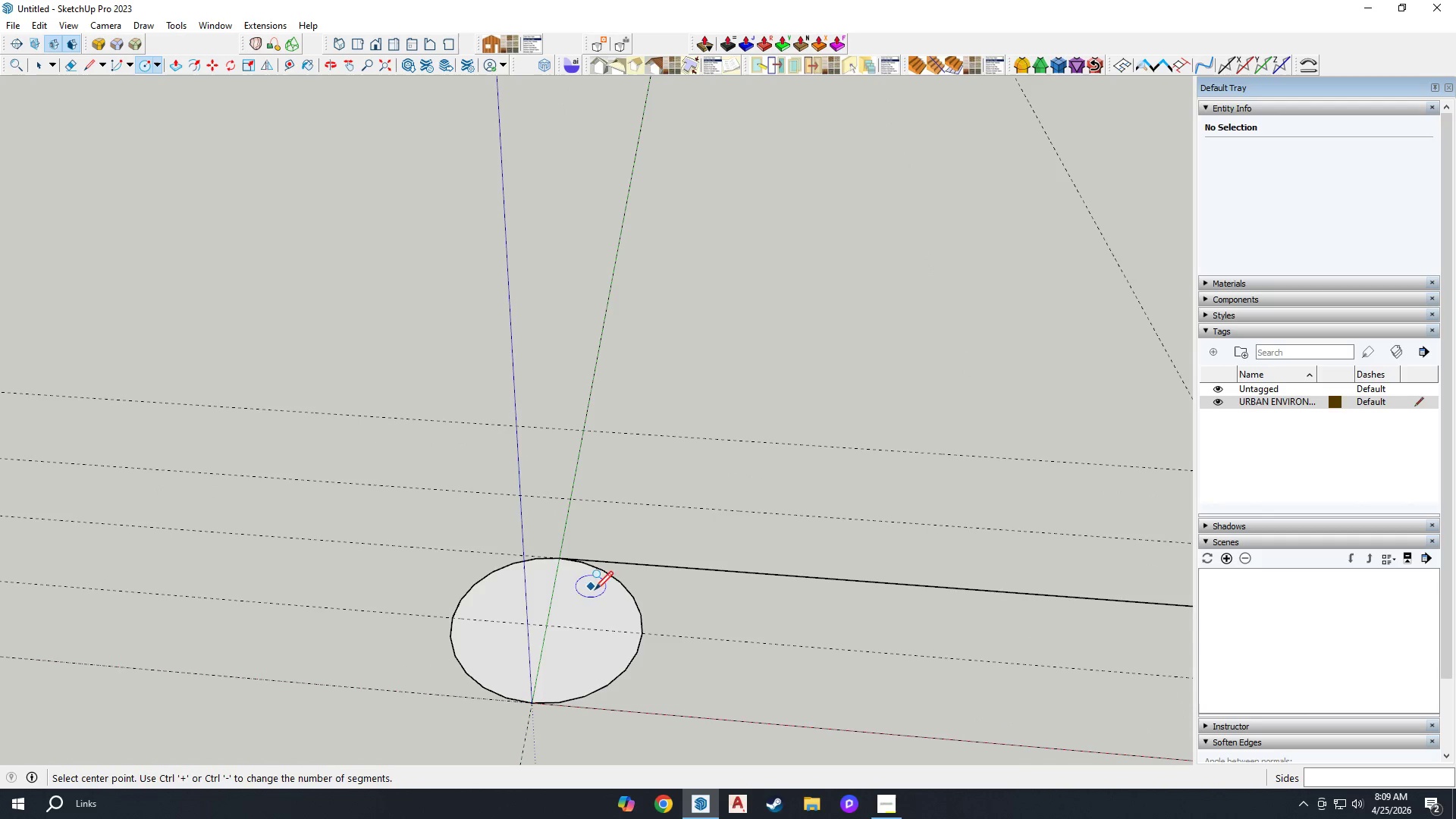 
type(EC100)
 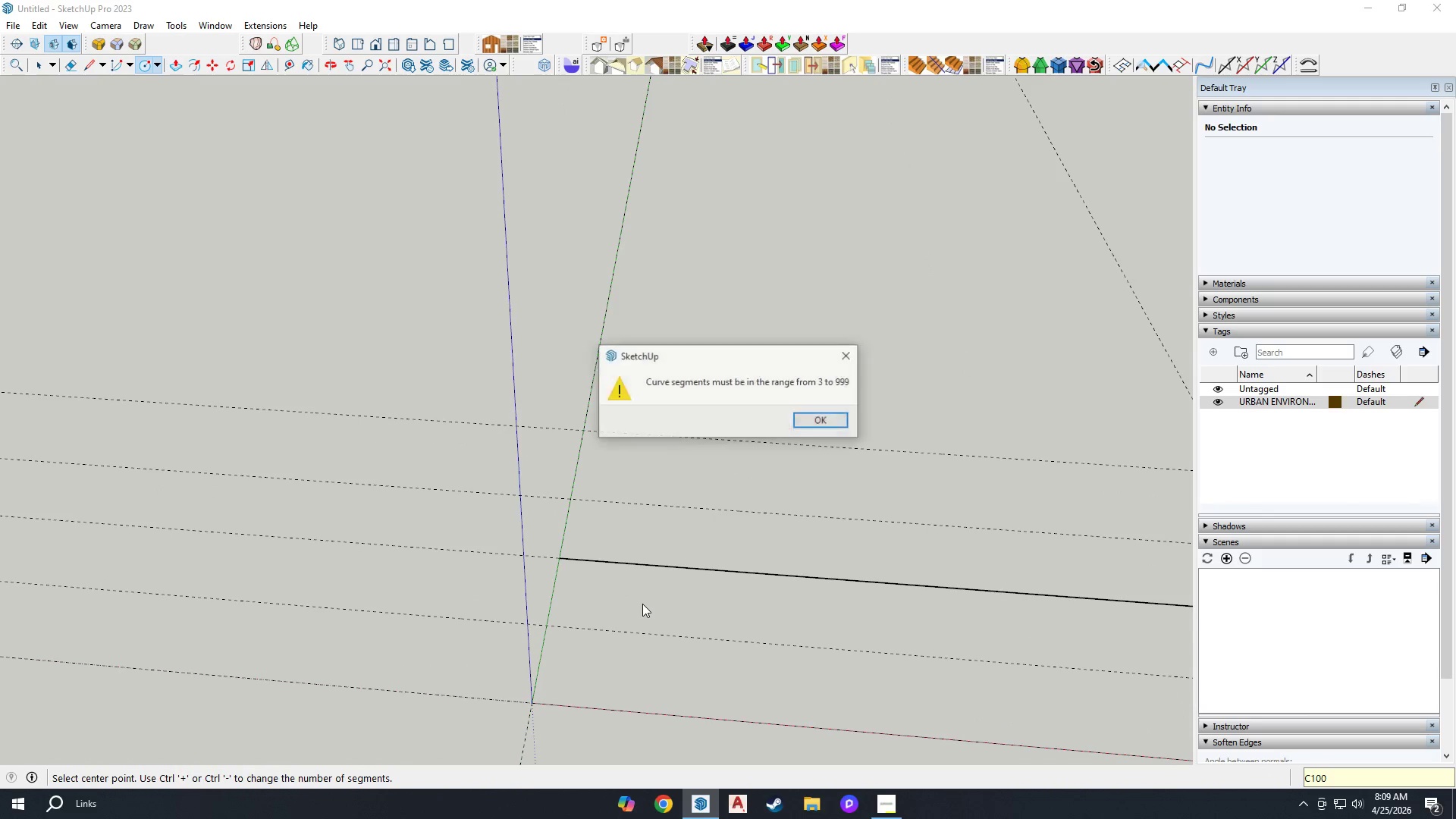 
left_click_drag(start_coordinate=[610, 597], to_coordinate=[644, 604])
 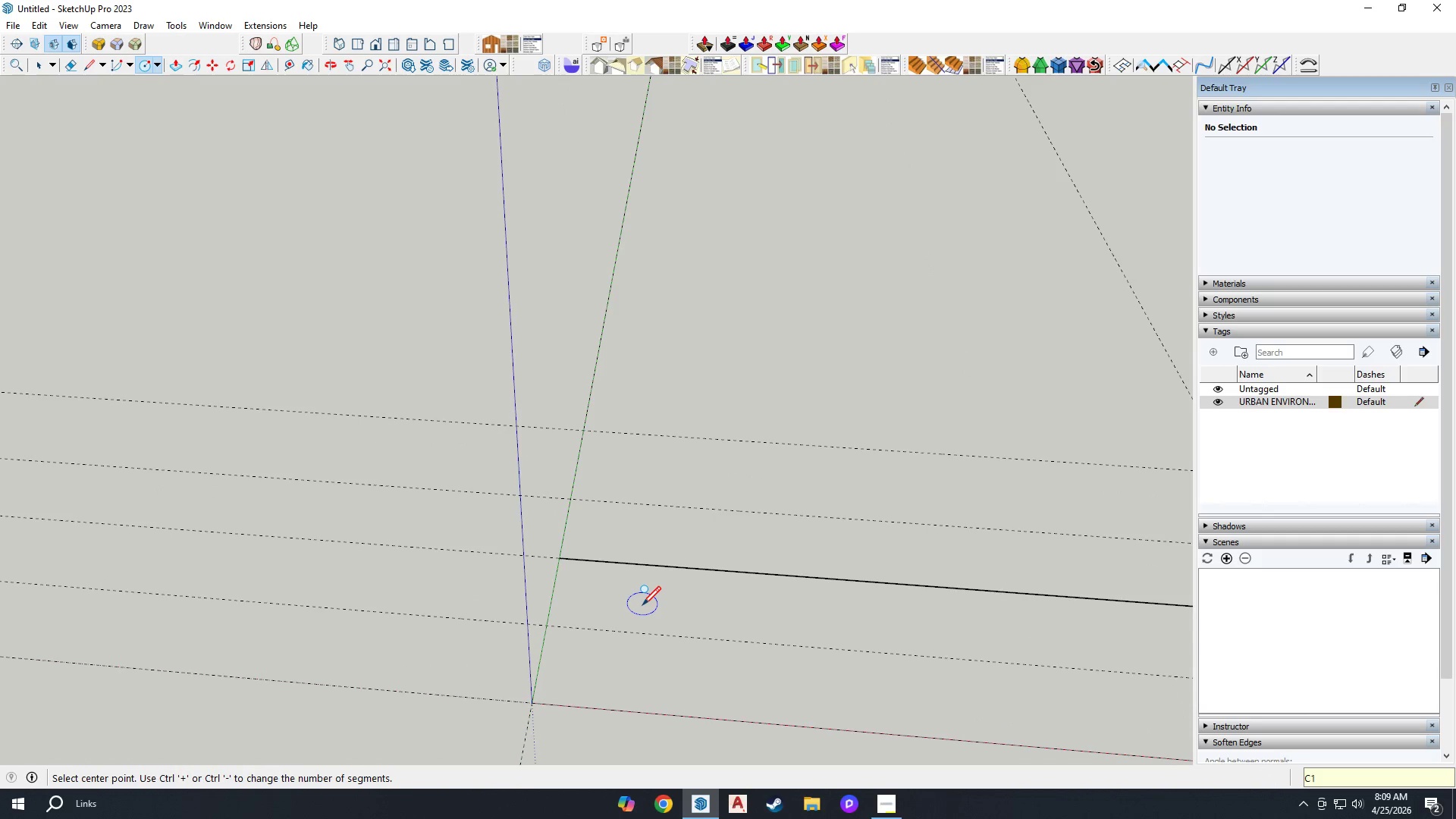 
key(Enter)
 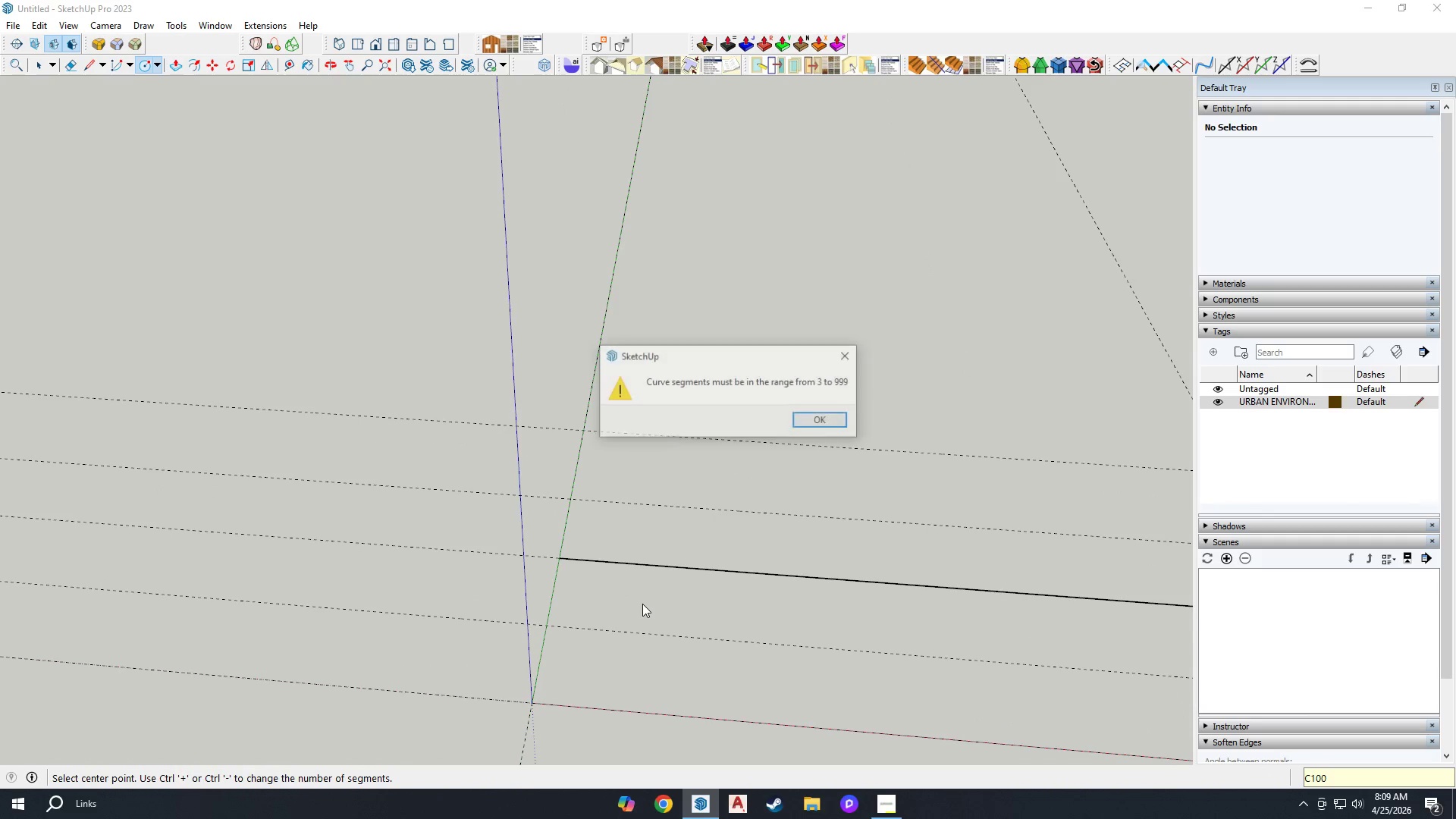 
key(Escape)
 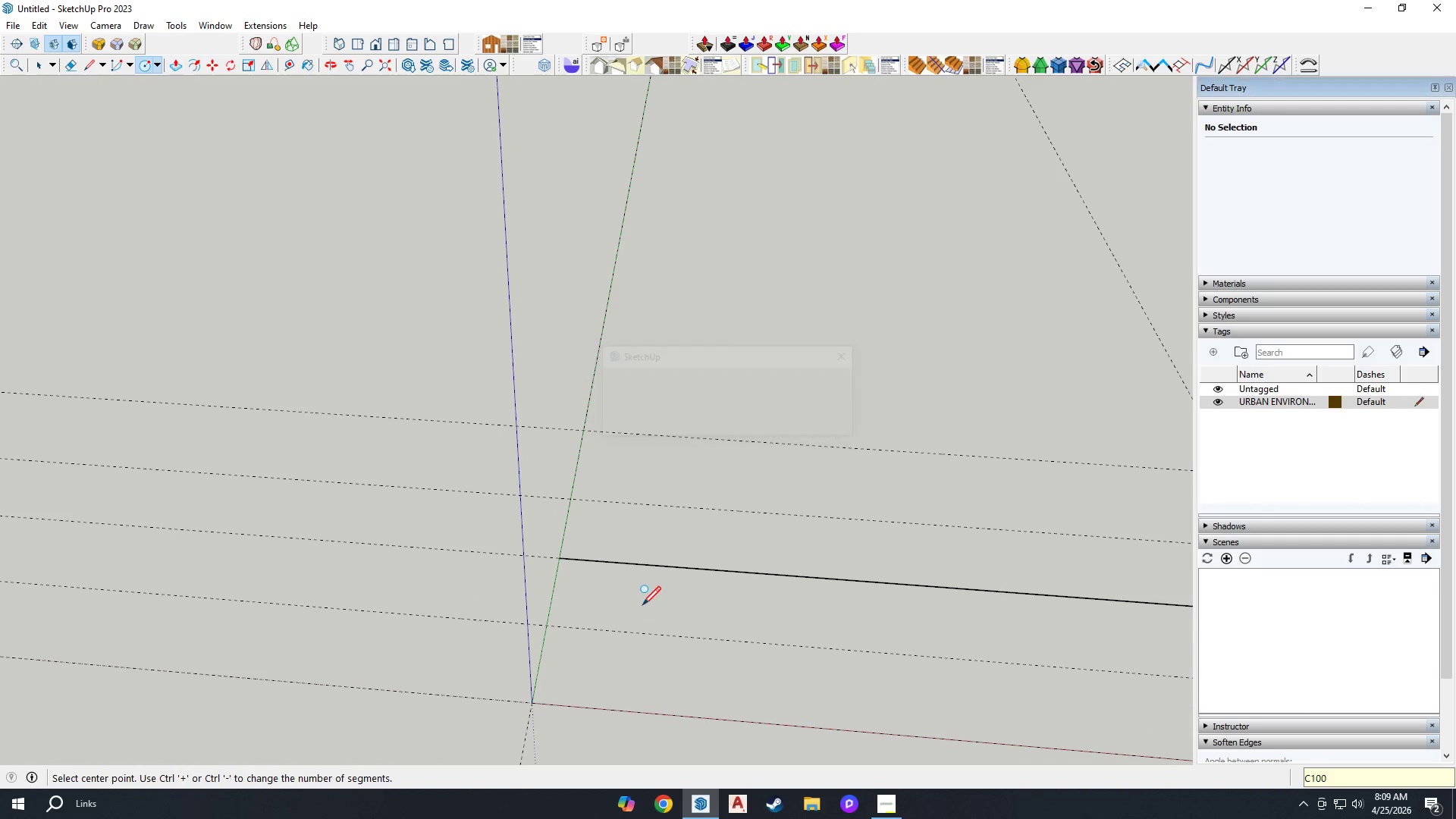 
key(Escape)
 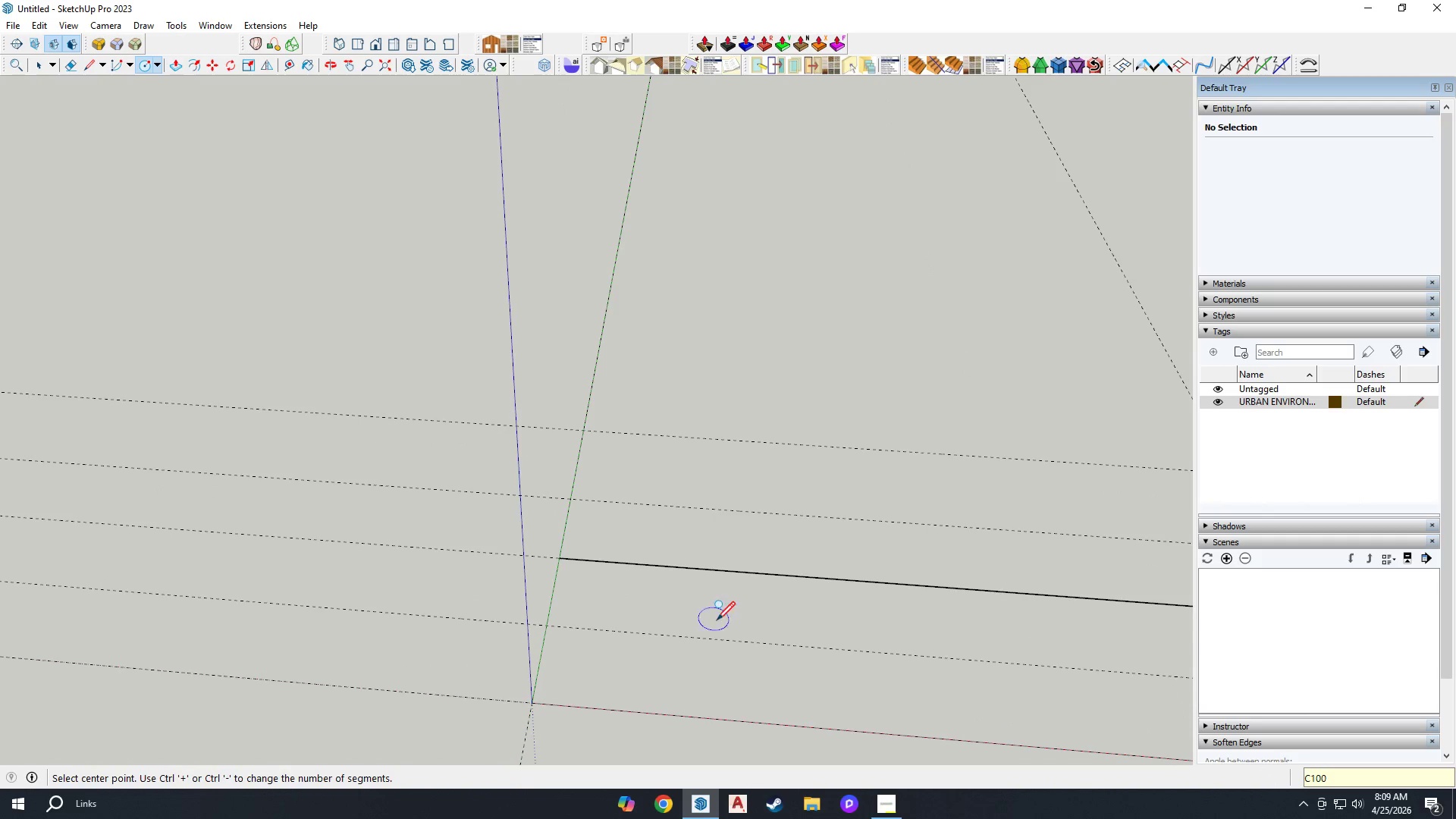 
type( C)
key(Backspace)
type(100)
 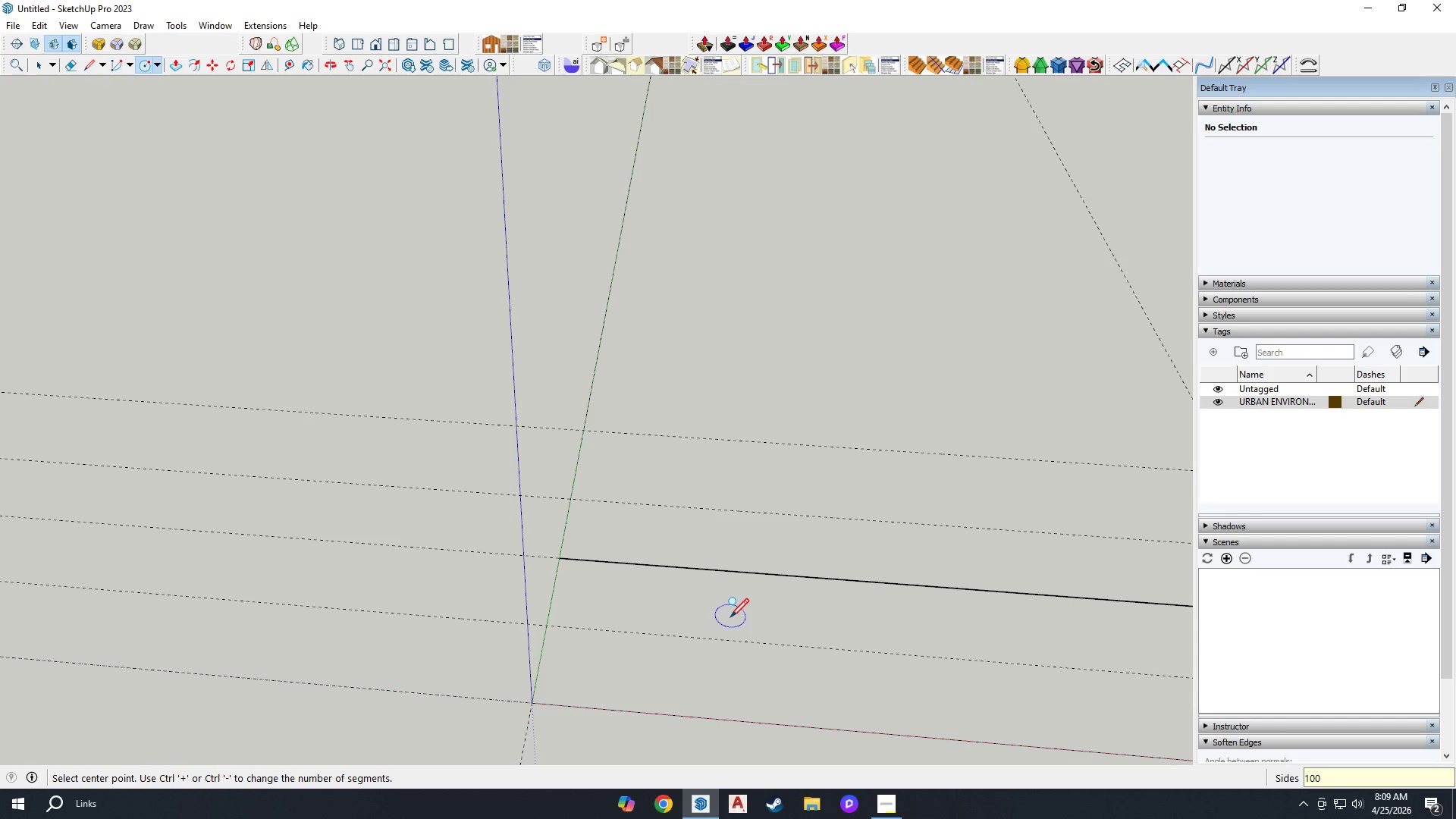 
key(Enter)
 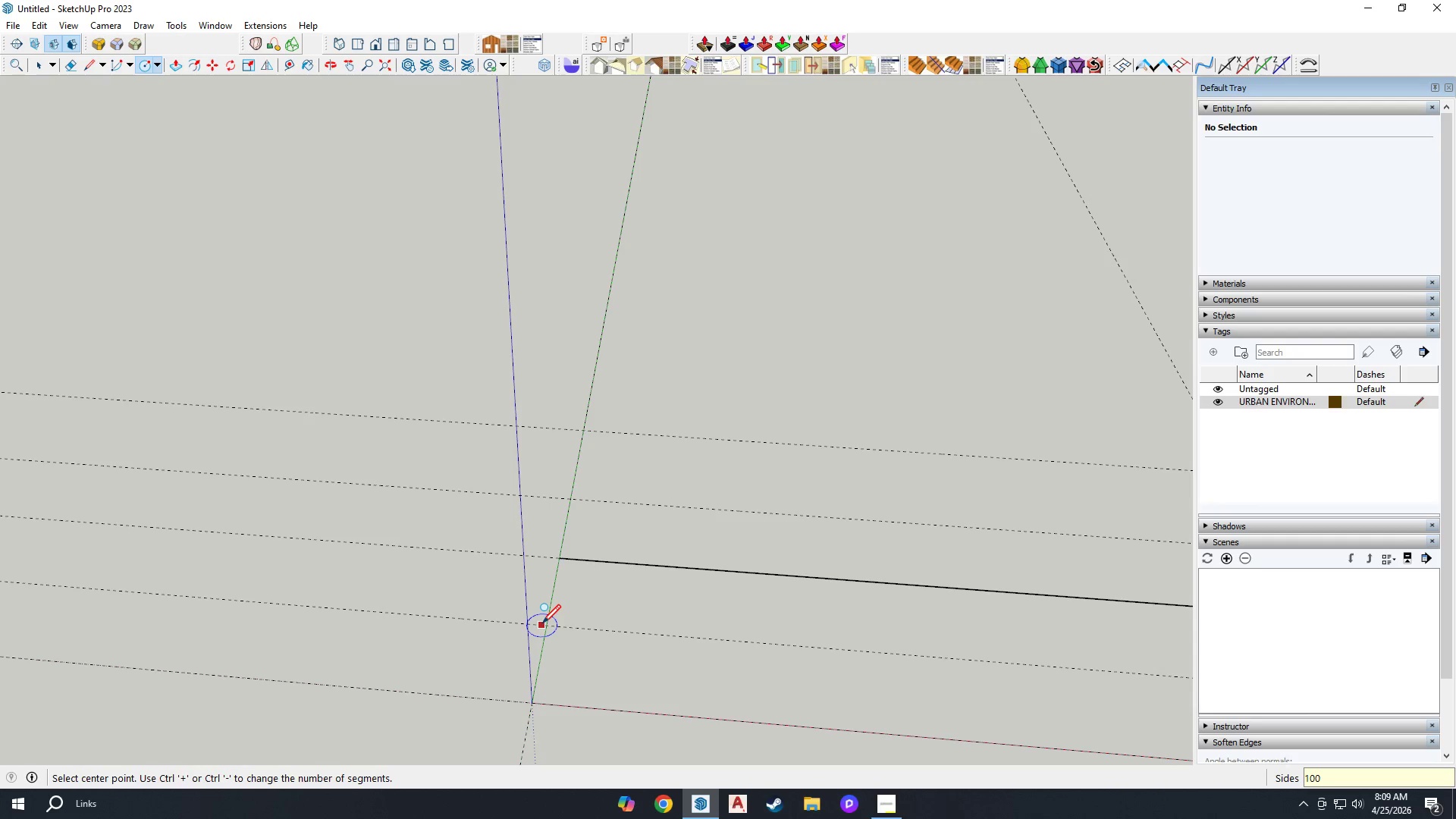 
left_click([547, 624])
 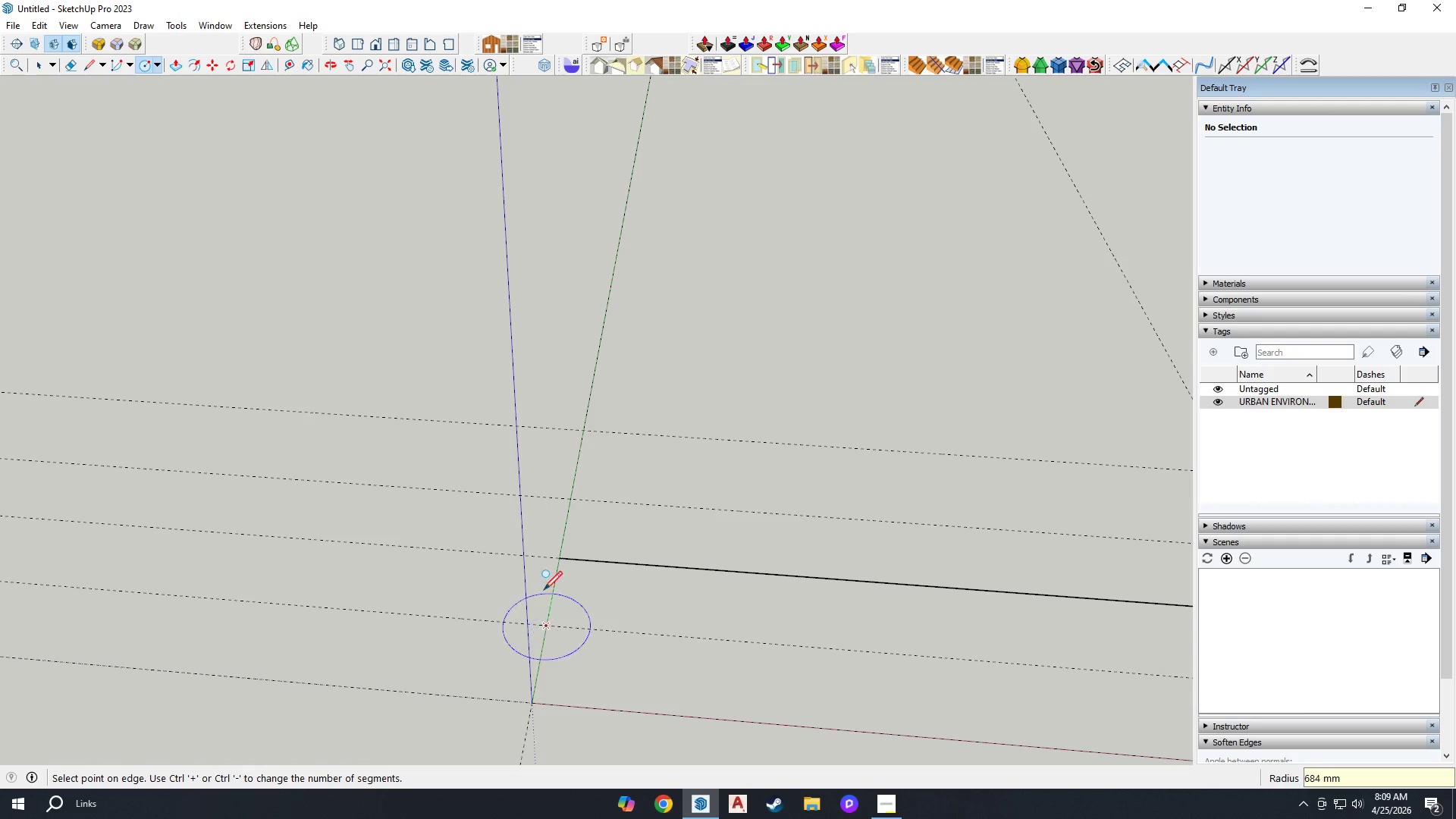 
scroll: coordinate [541, 584], scroll_direction: up, amount: 2.0
 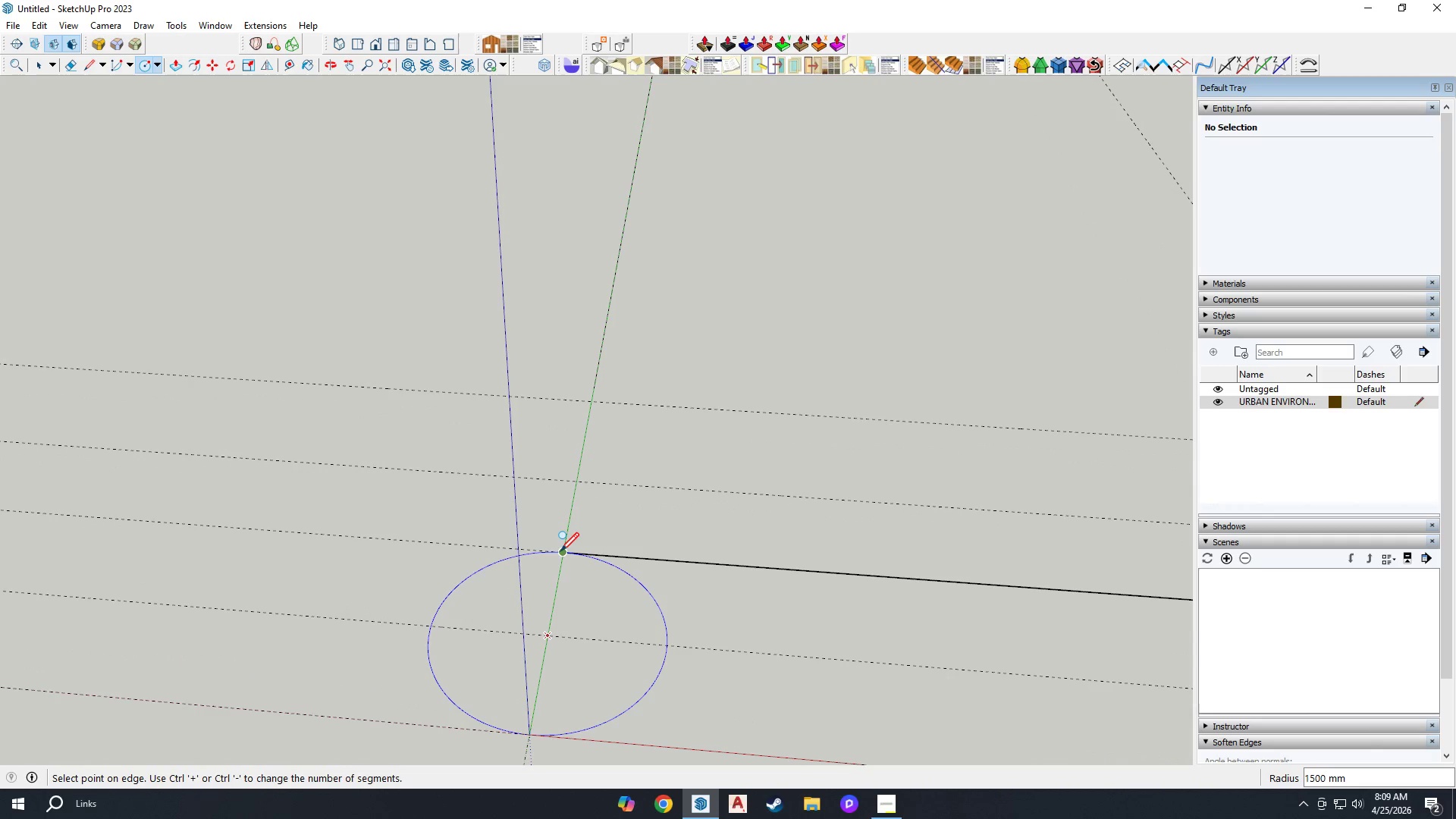 
left_click([563, 550])
 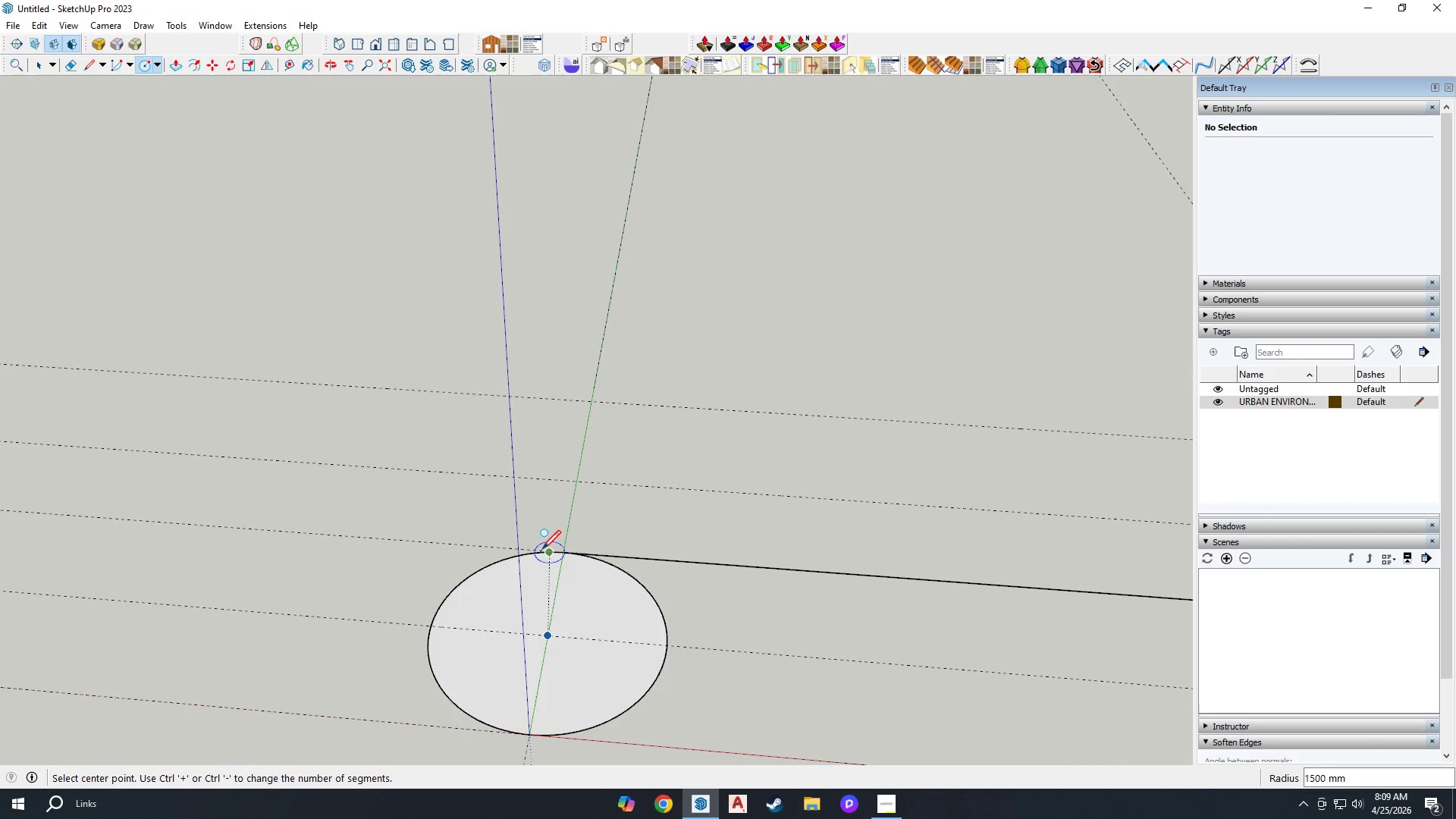 
scroll: coordinate [463, 526], scroll_direction: down, amount: 9.0
 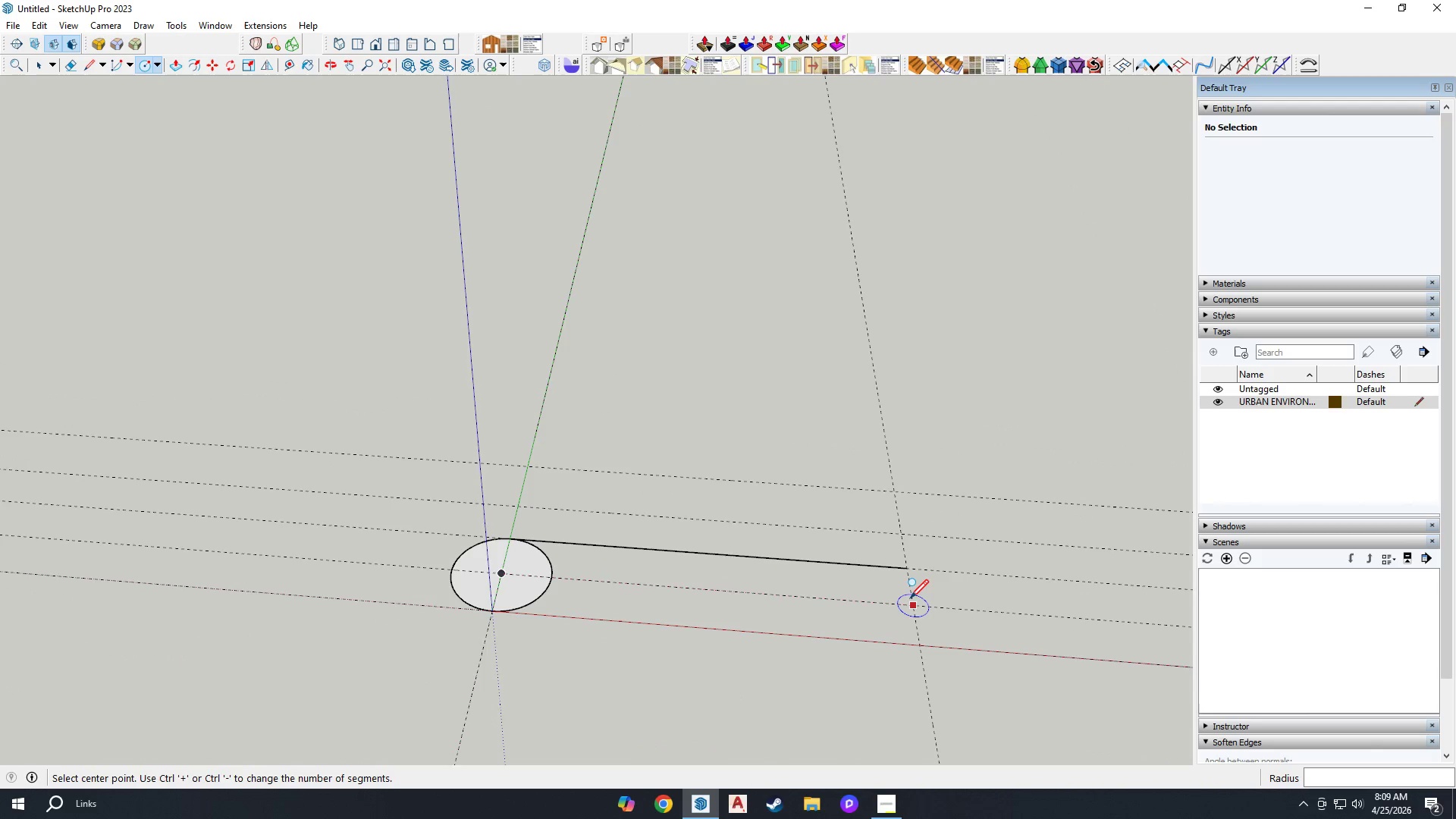 
left_click([910, 600])
 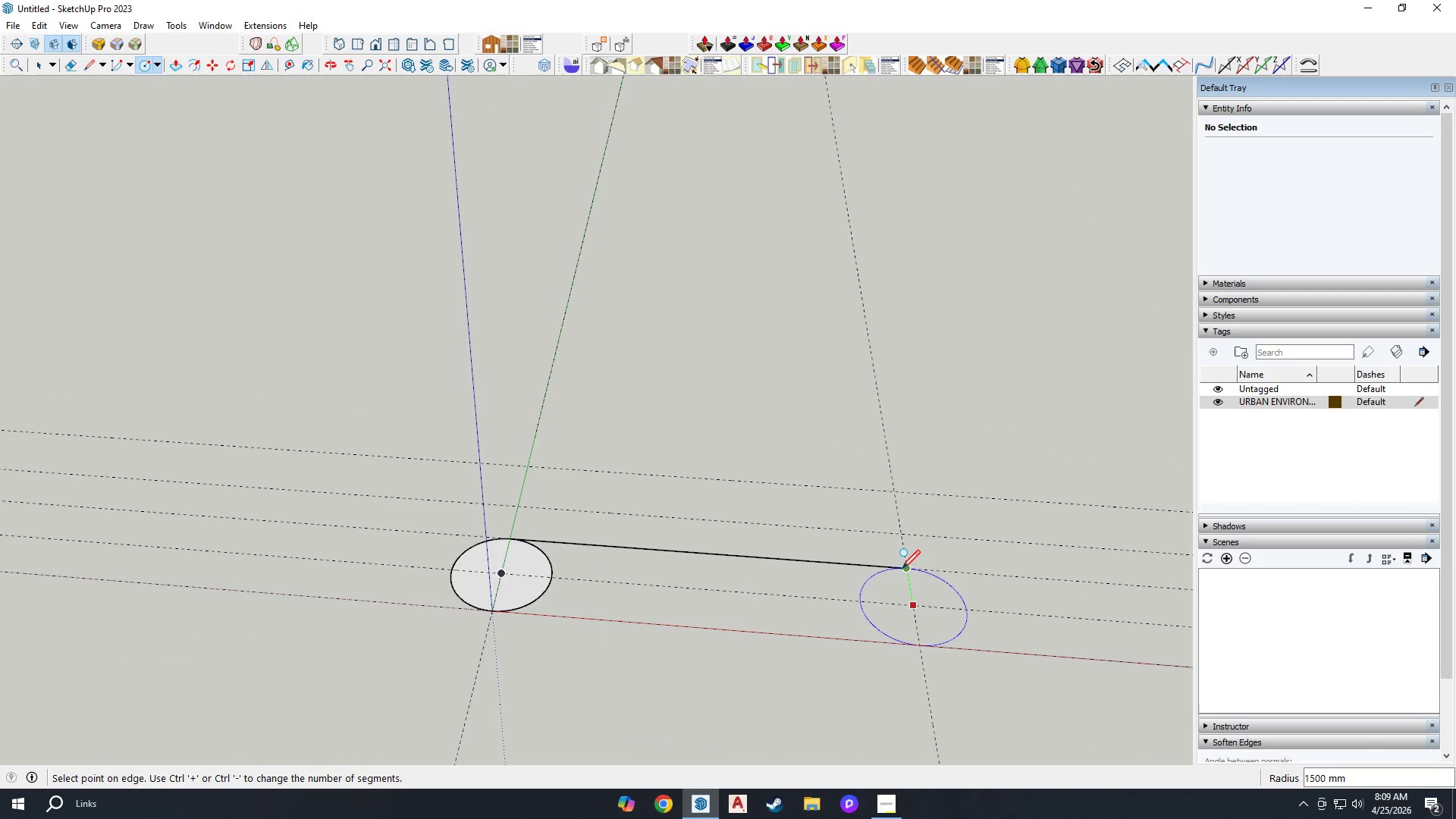 
left_click([902, 567])
 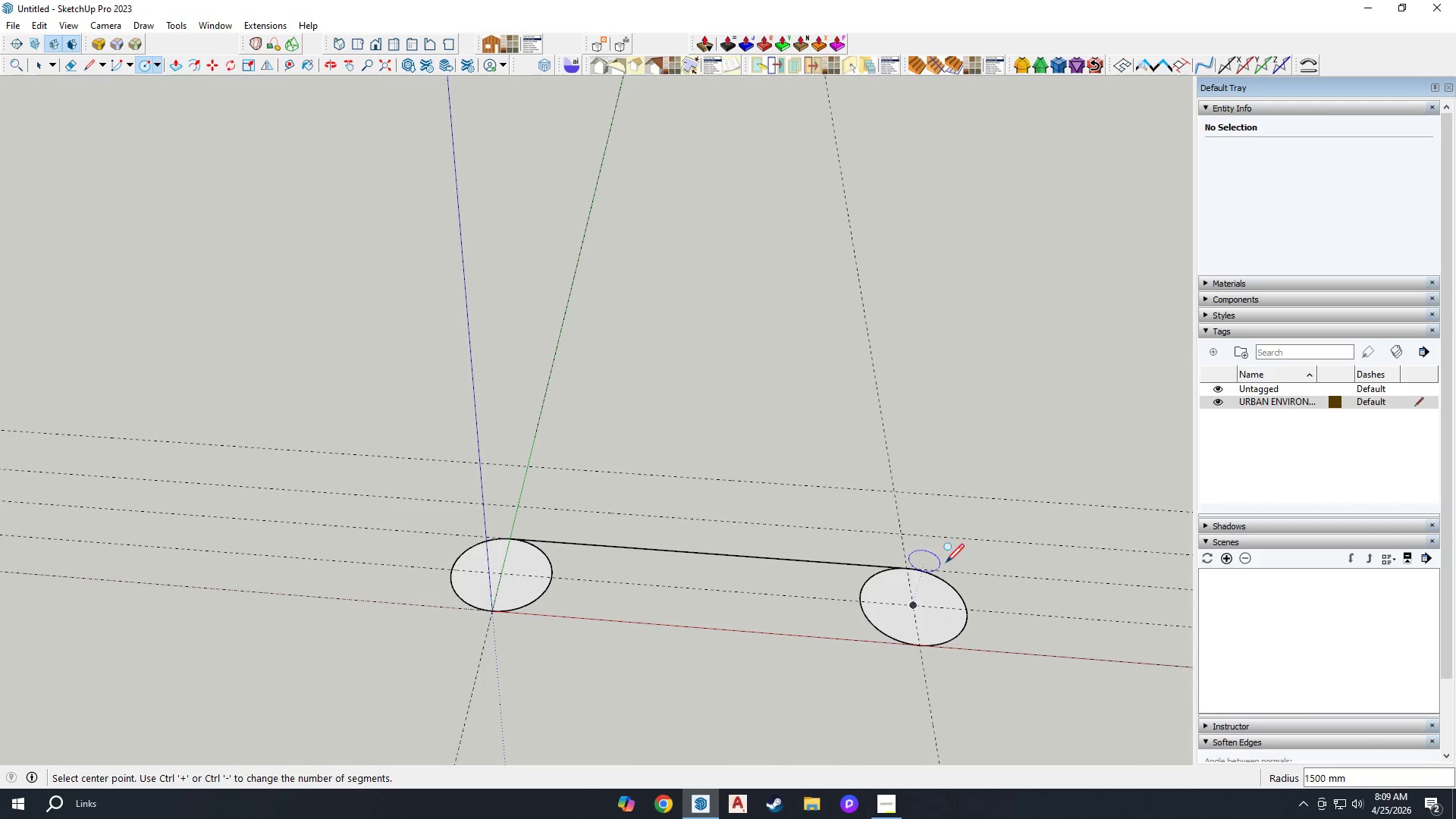 
scroll: coordinate [491, 557], scroll_direction: up, amount: 3.0
 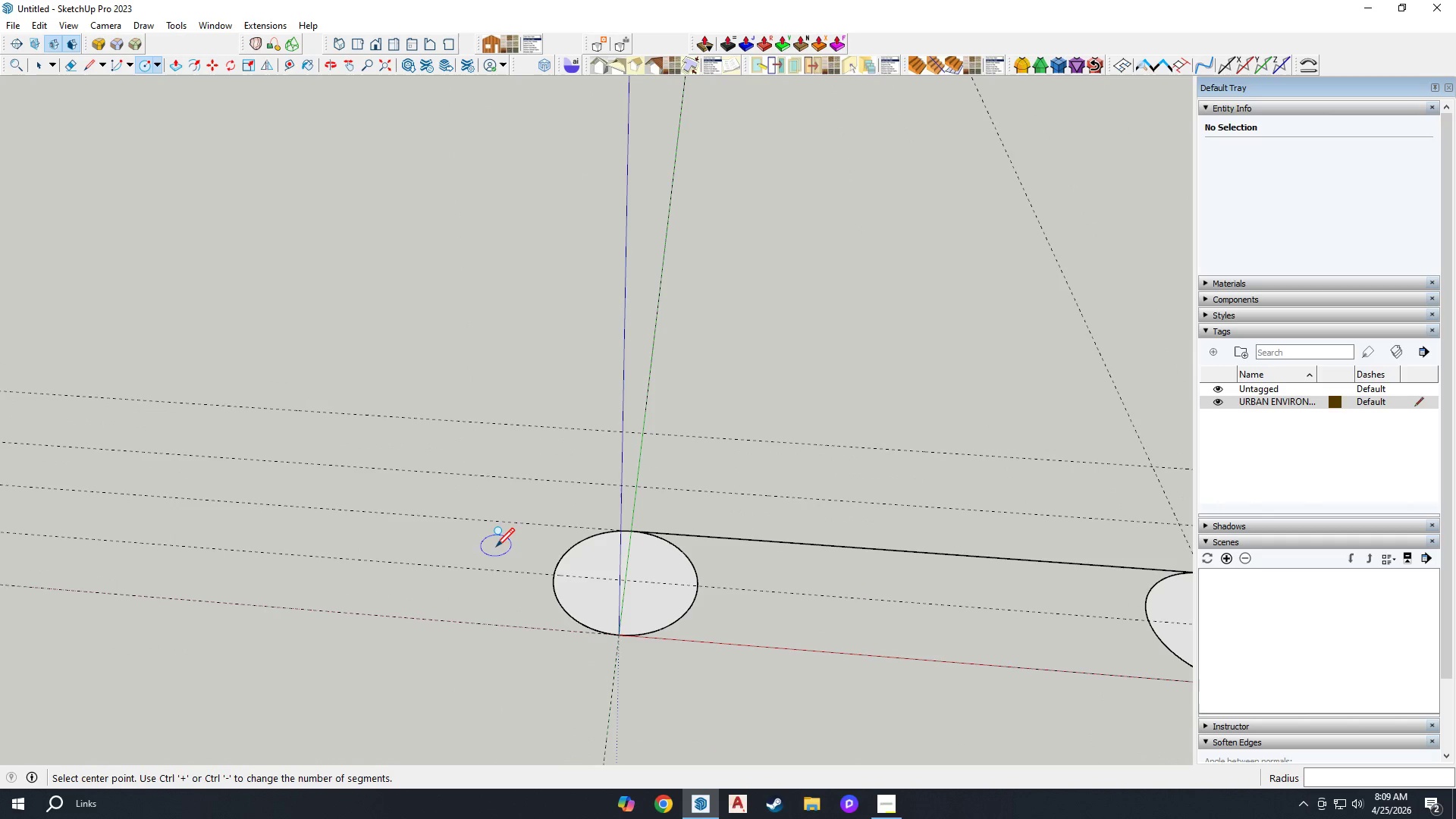 
scroll: coordinate [891, 582], scroll_direction: down, amount: 4.0
 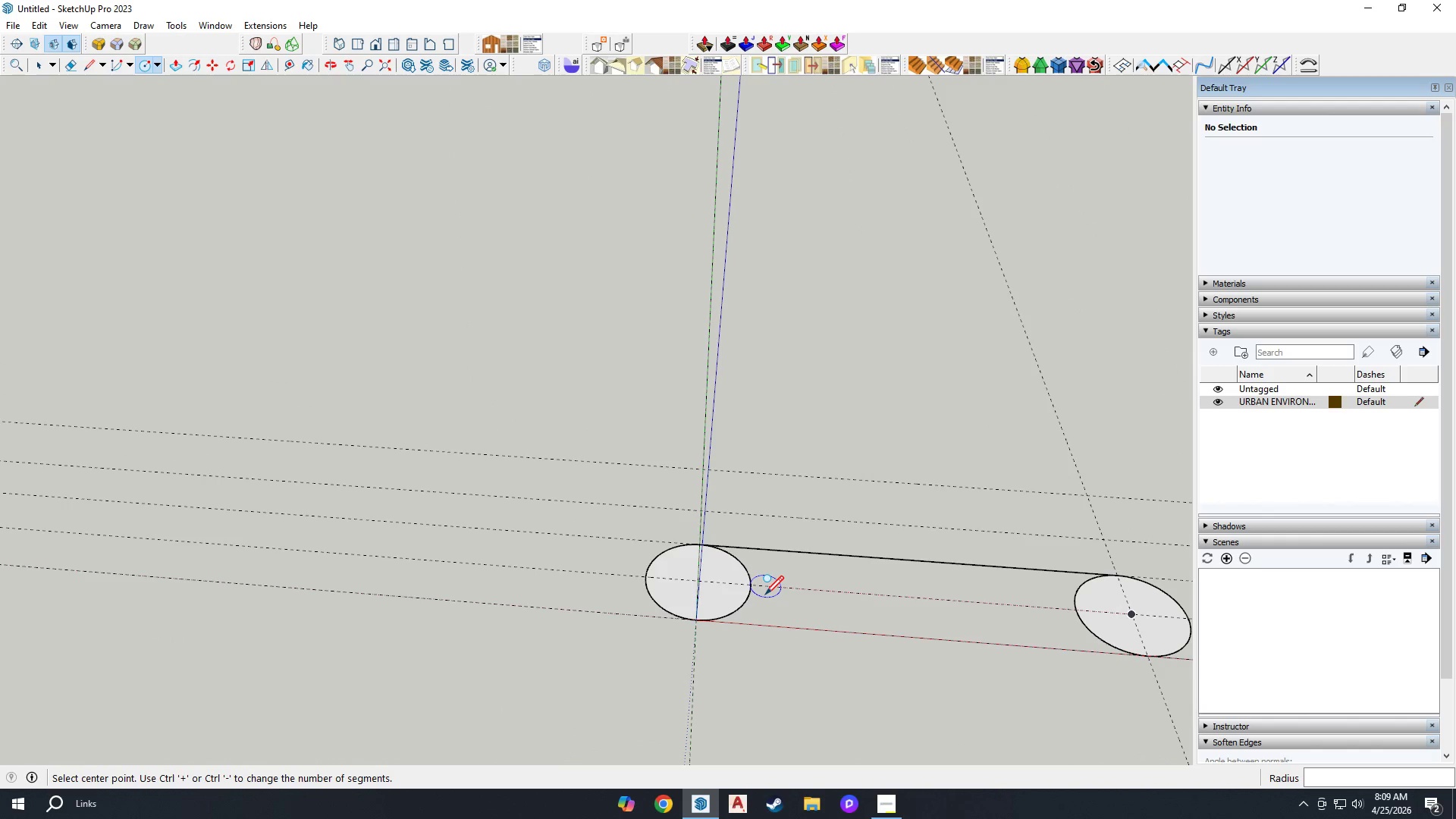 
key(L)
 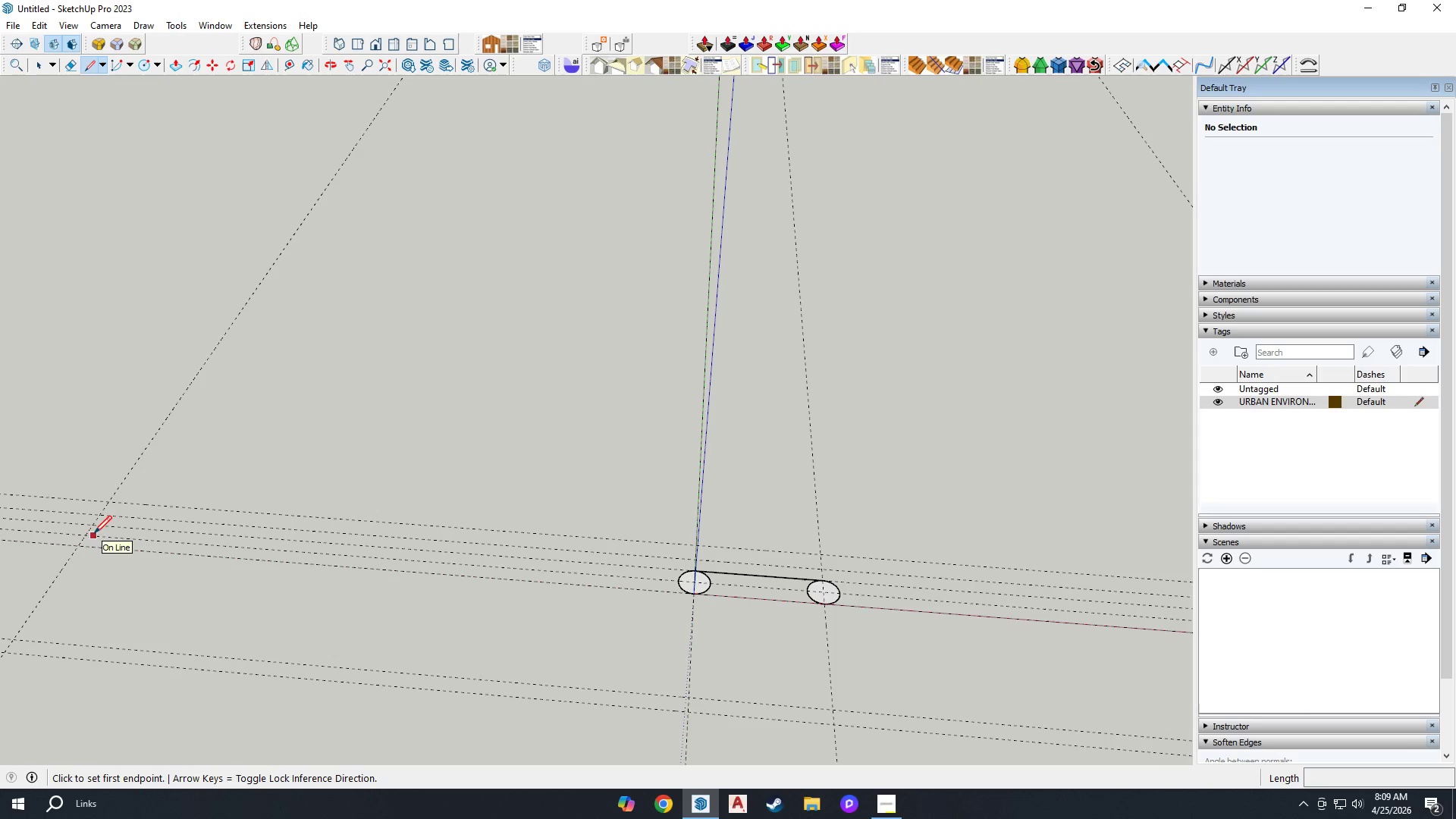 
scroll: coordinate [714, 587], scroll_direction: down, amount: 13.0
 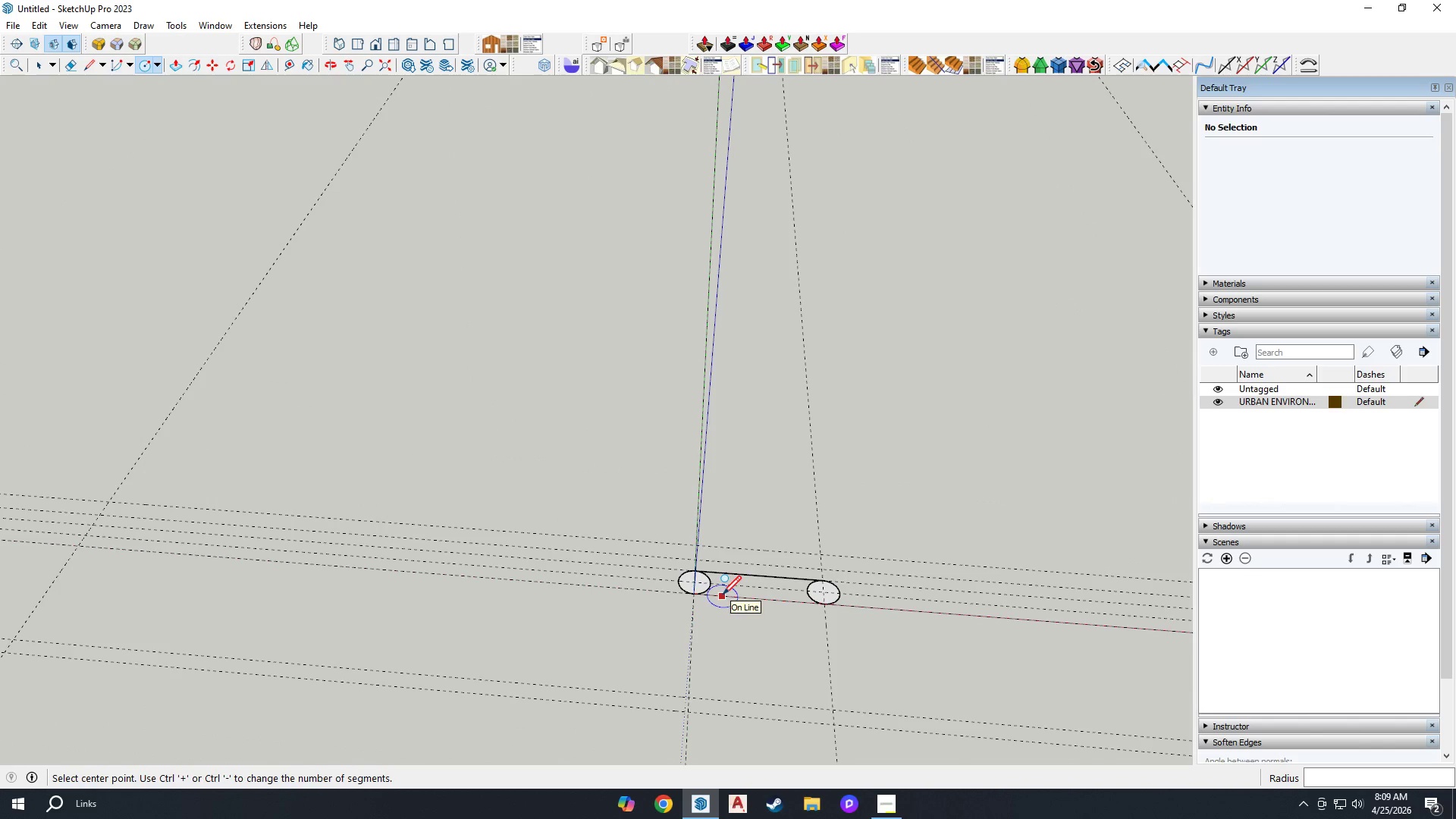 
left_click([91, 533])
 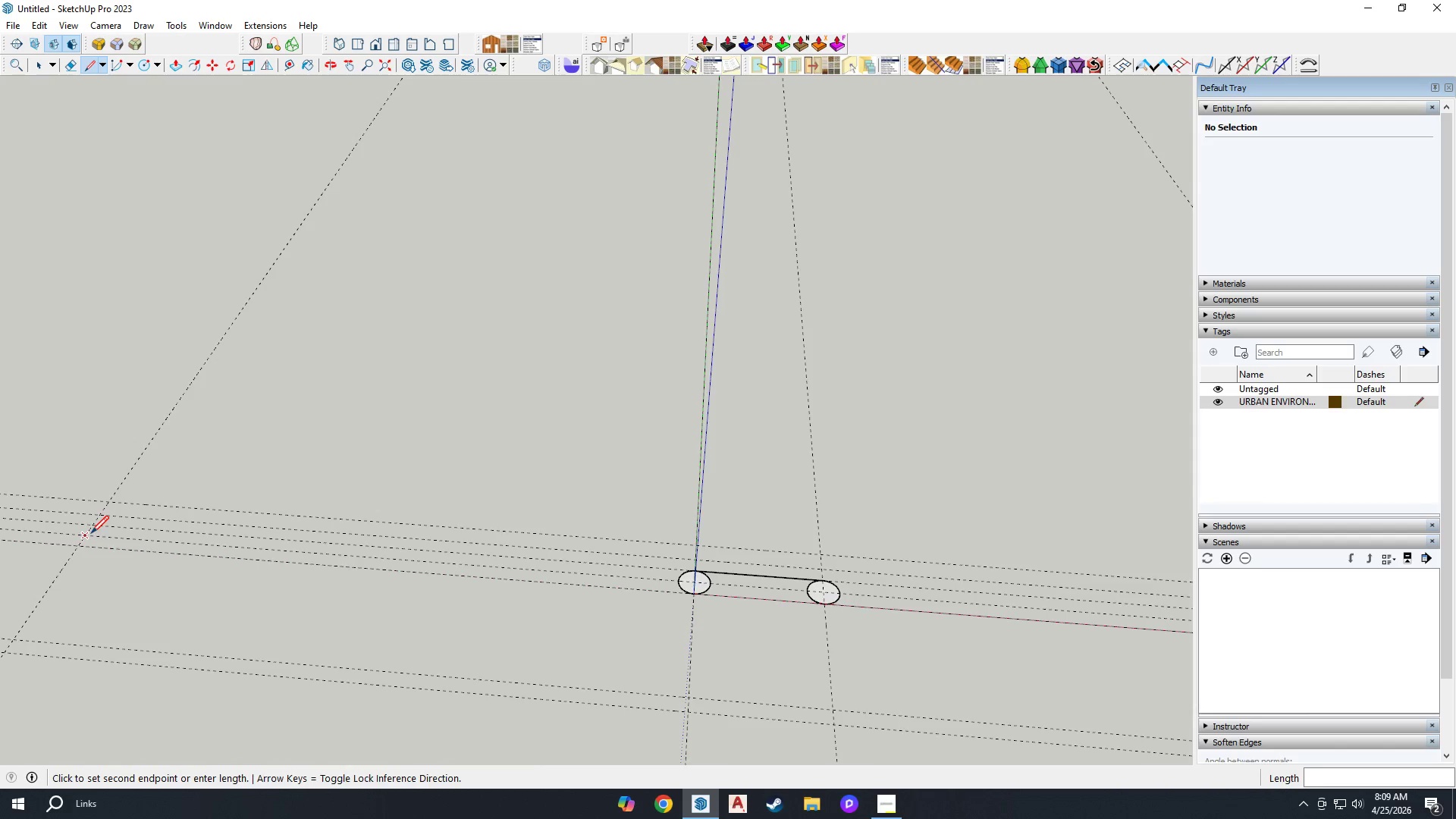 
scroll: coordinate [1040, 614], scroll_direction: down, amount: 6.0
 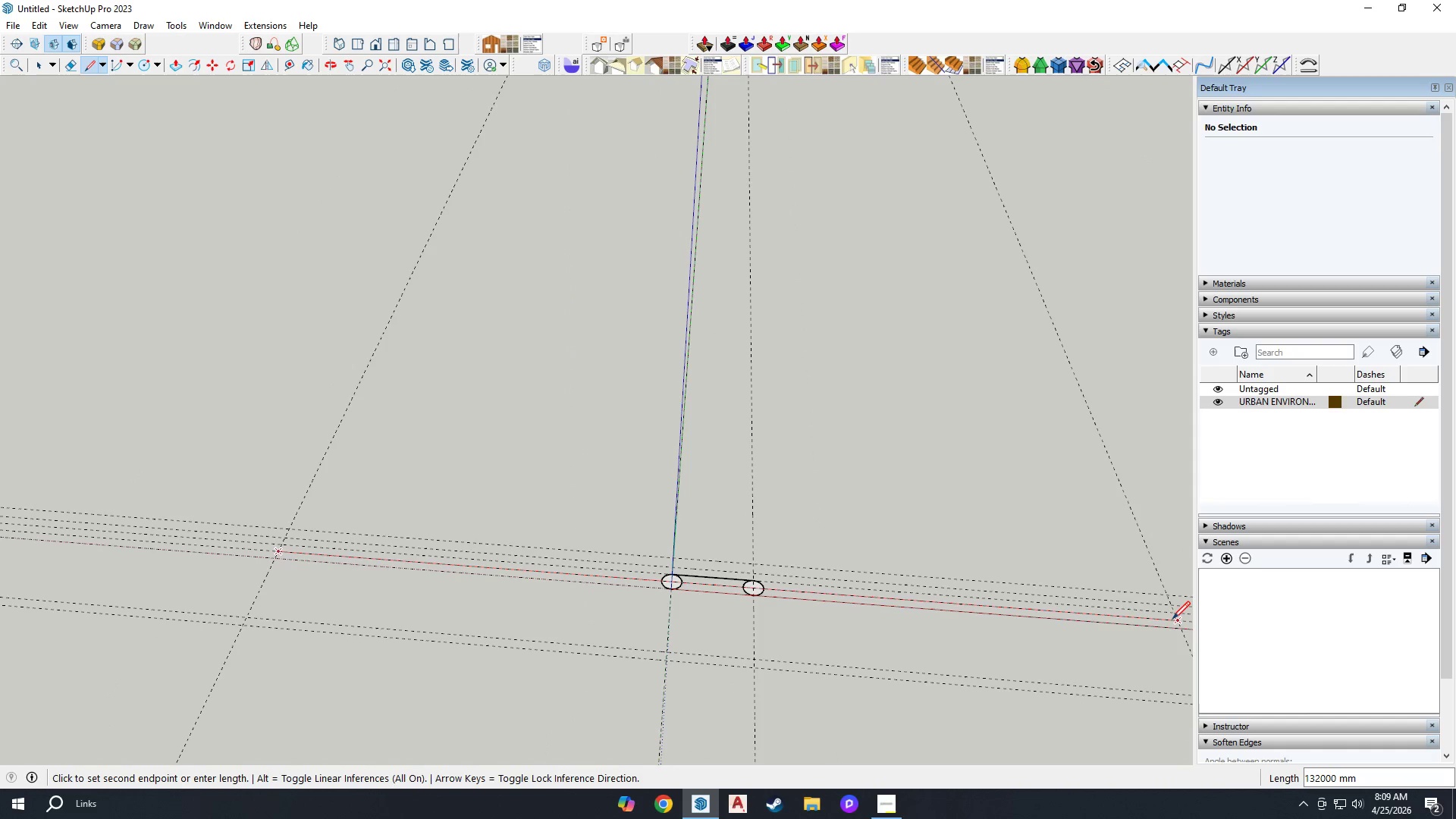 
left_click([1175, 619])
 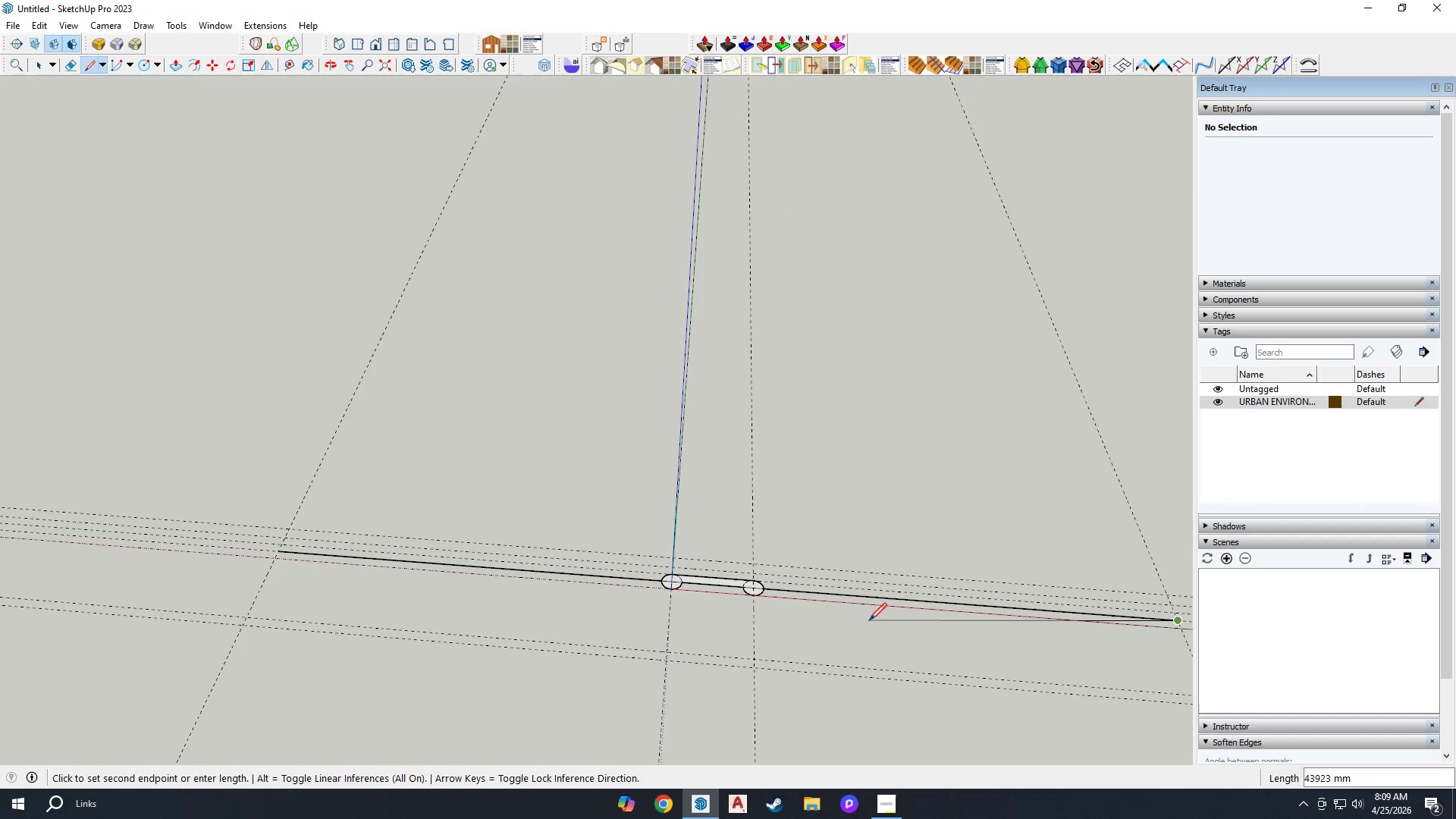 
key(Space)
 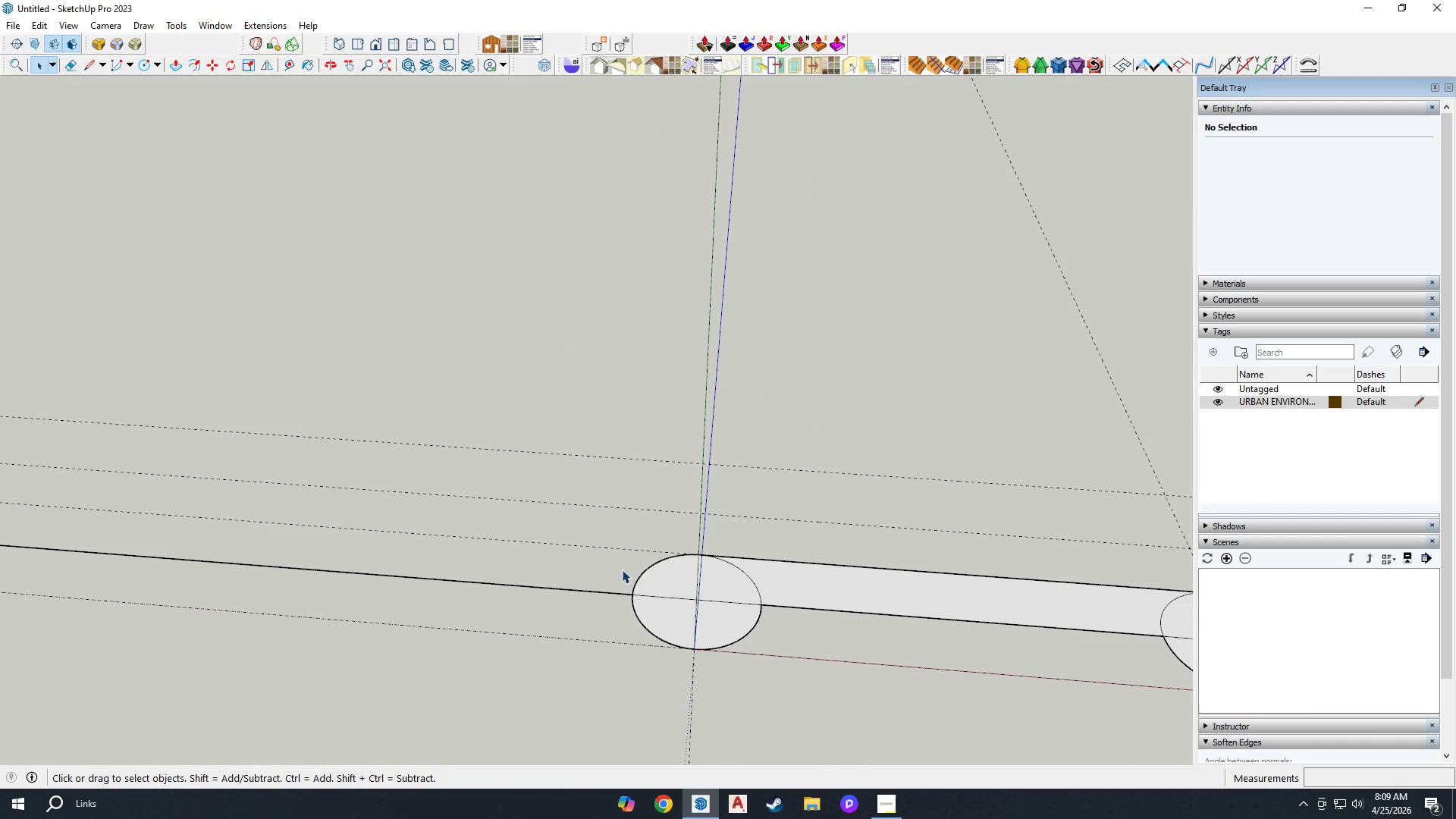 
scroll: coordinate [638, 583], scroll_direction: up, amount: 20.0
 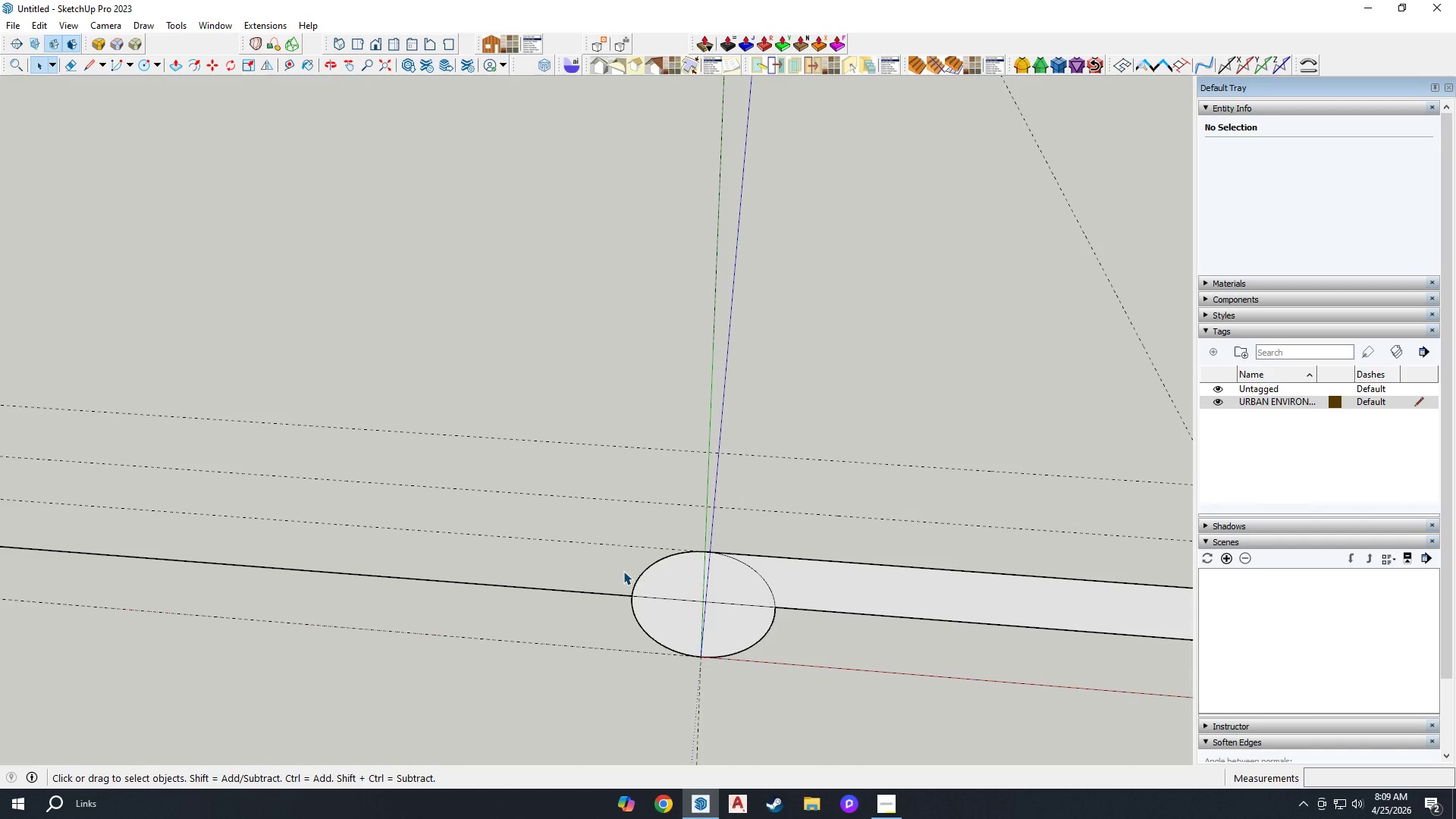 
key(C)
 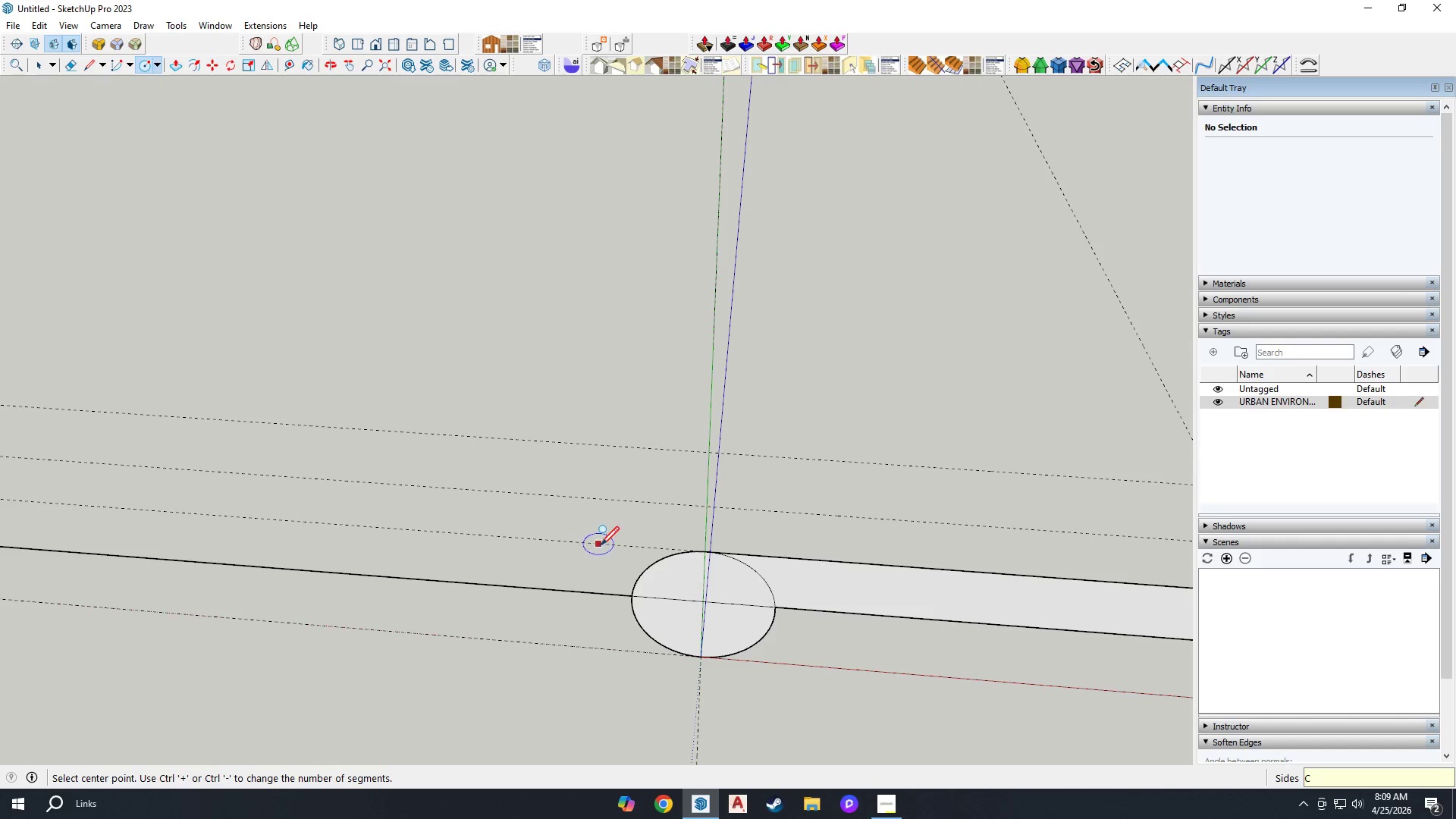 
wait(5.34)
 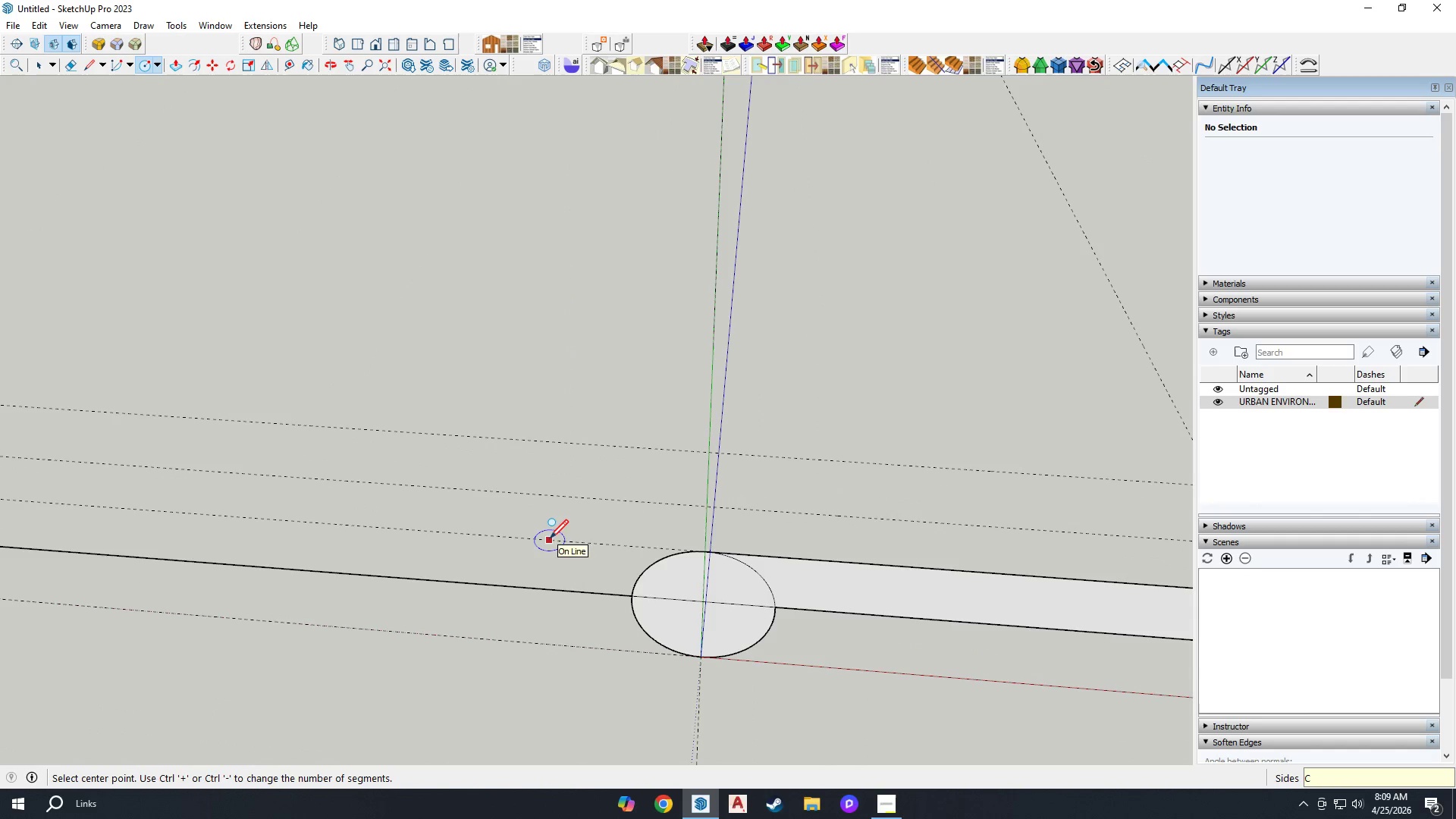 
key(T)
 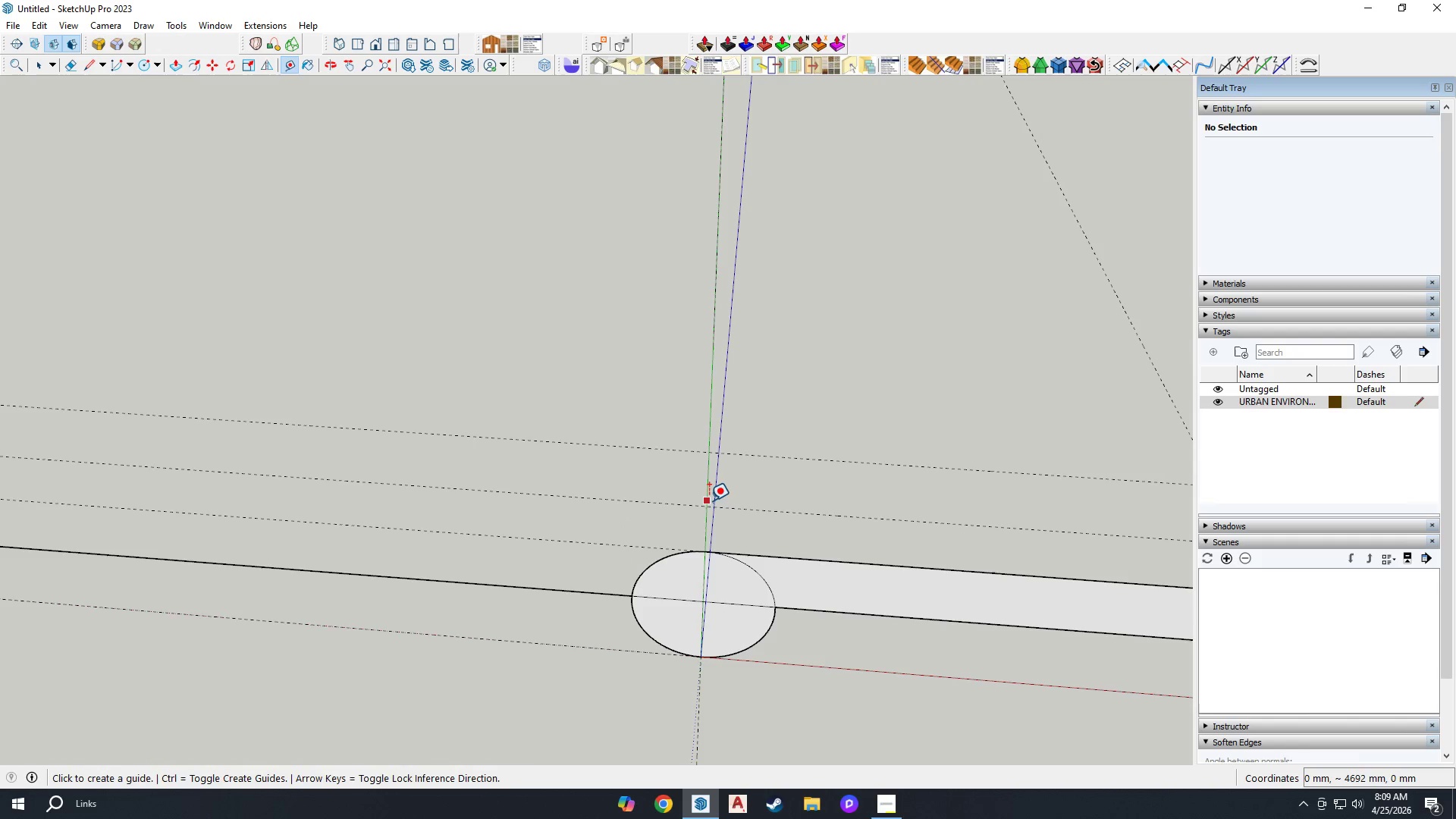 
left_click_drag(start_coordinate=[707, 497], to_coordinate=[711, 497])
 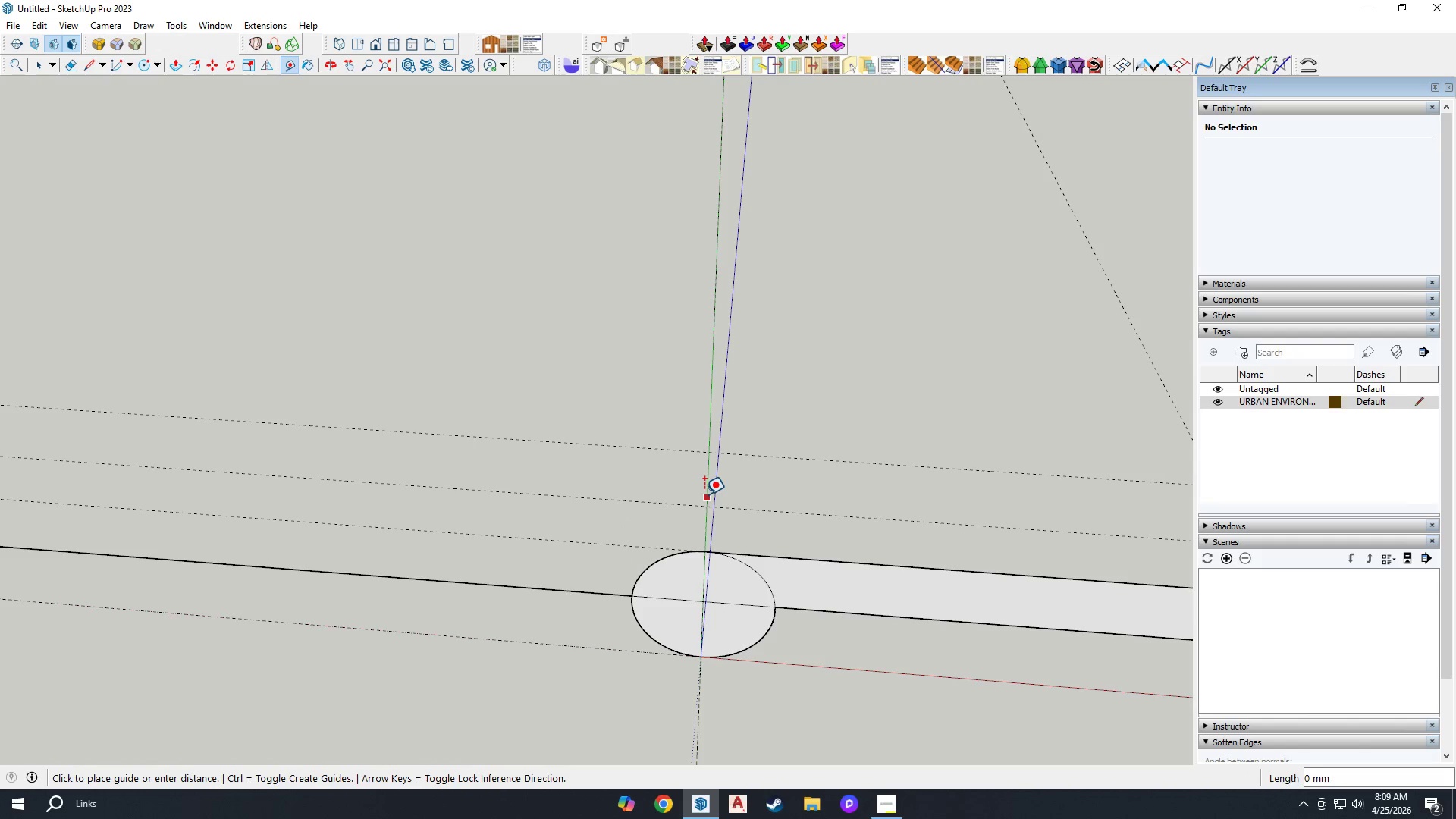 
left_click([704, 494])
 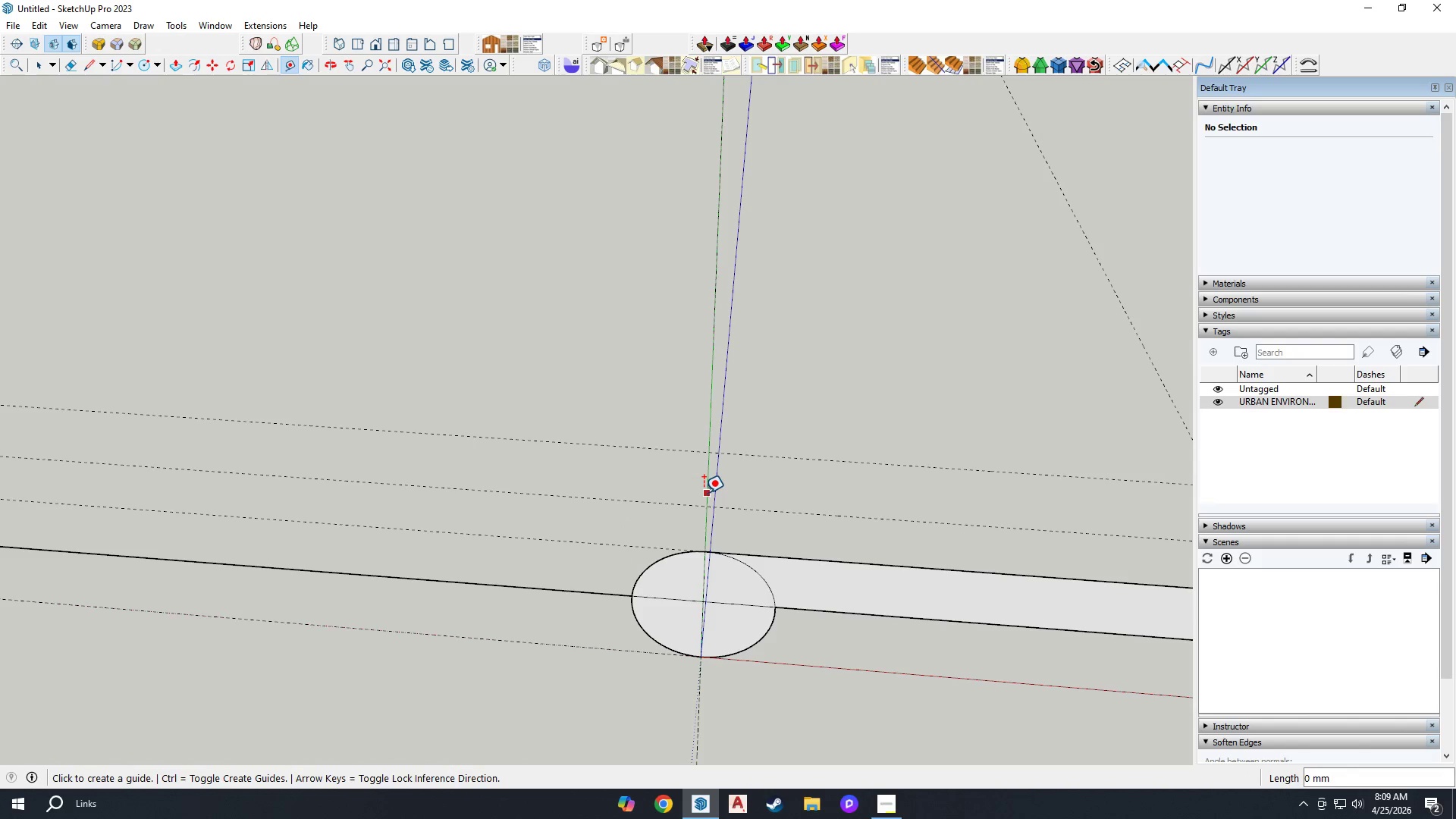 
left_click([704, 493])
 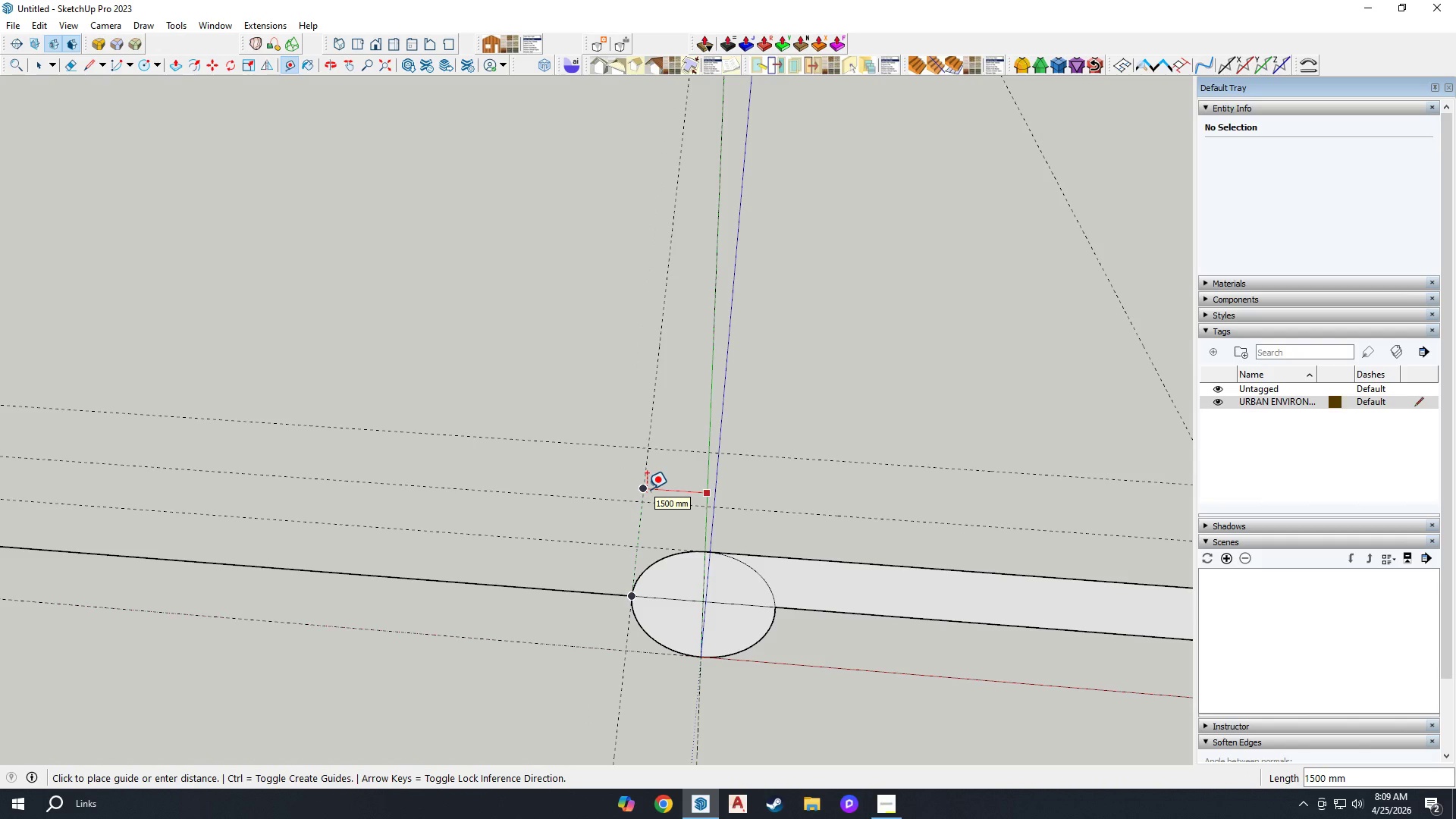 
wait(5.56)
 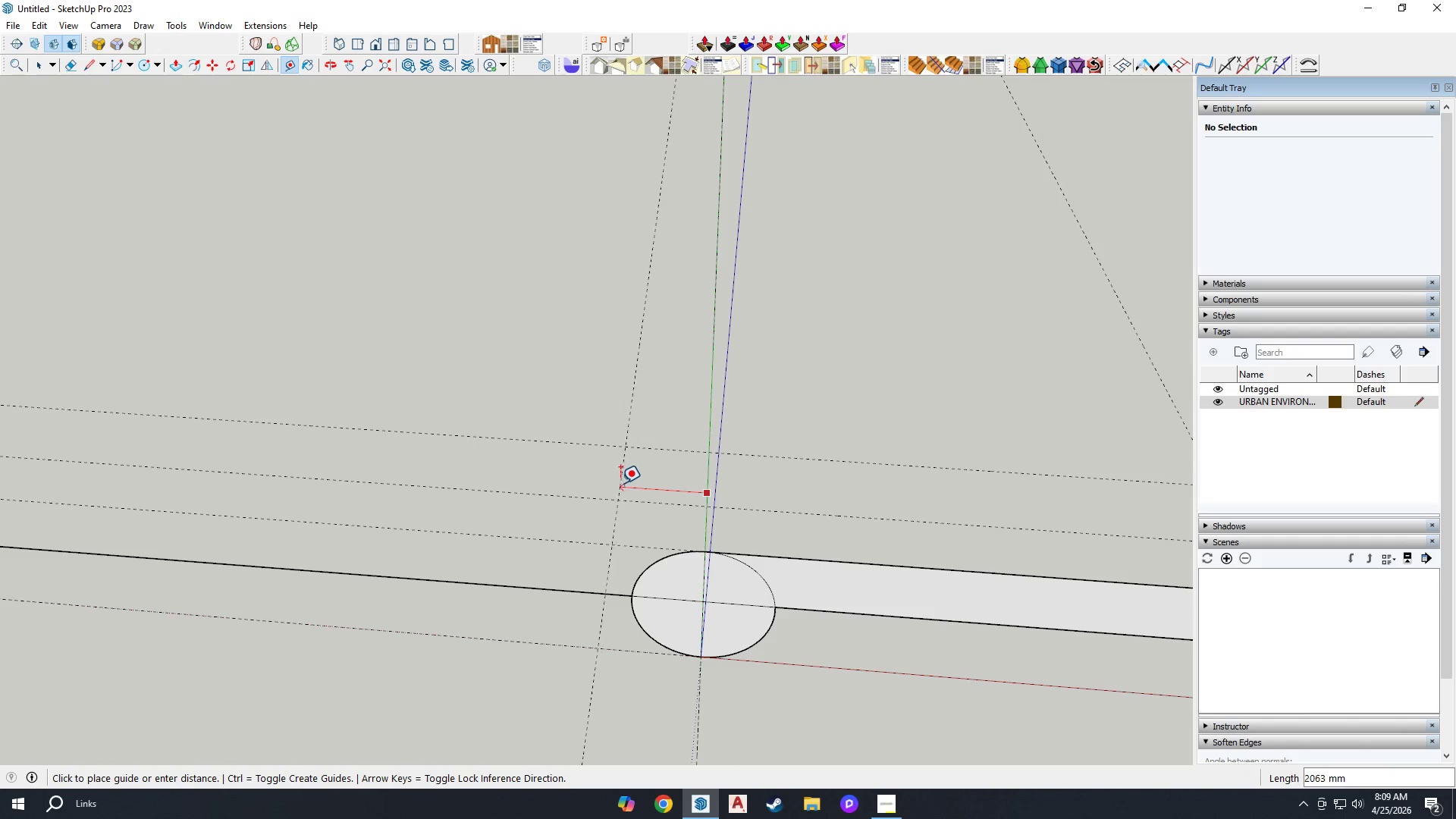 
type(3000)
 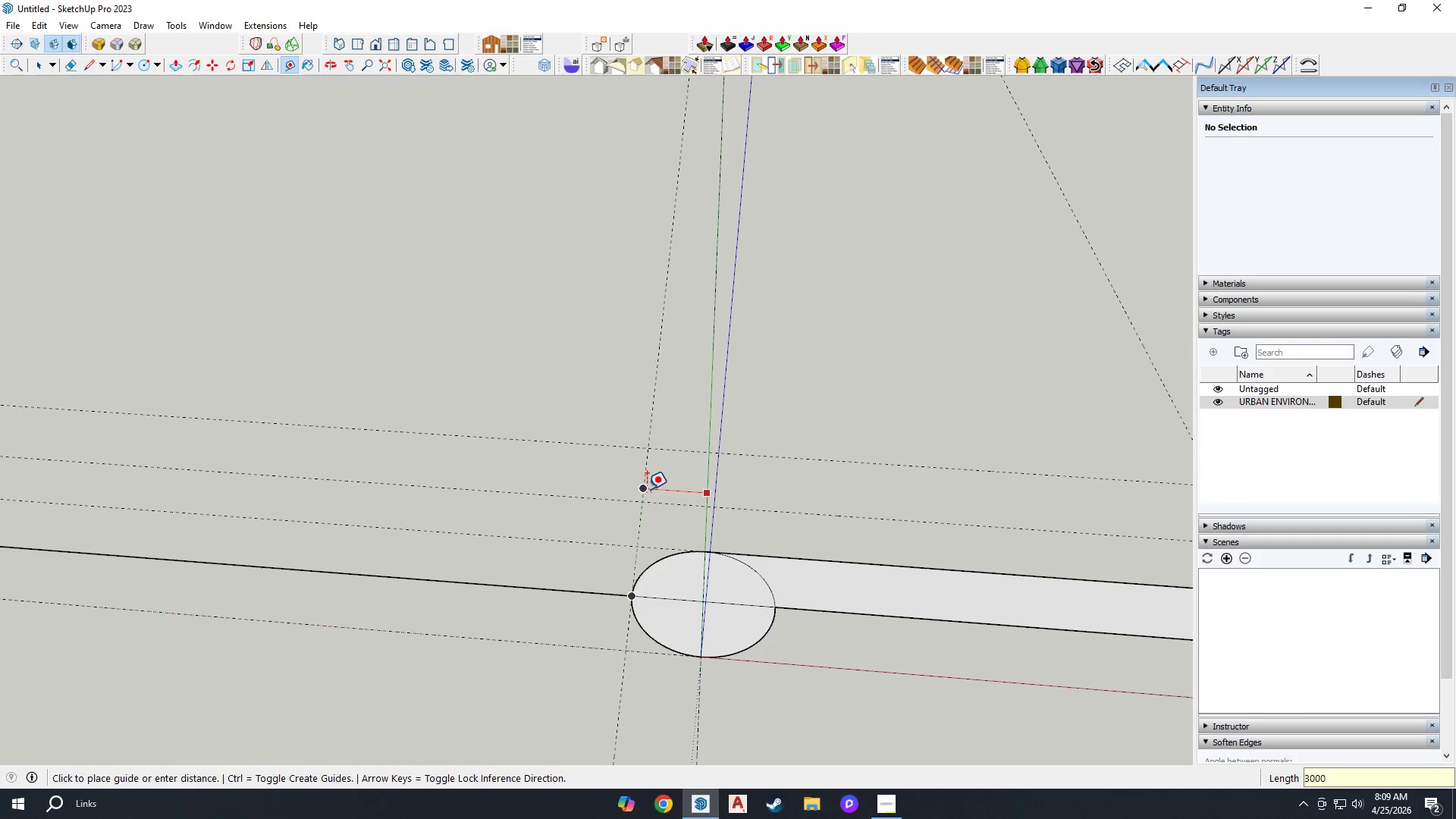 
key(Enter)
 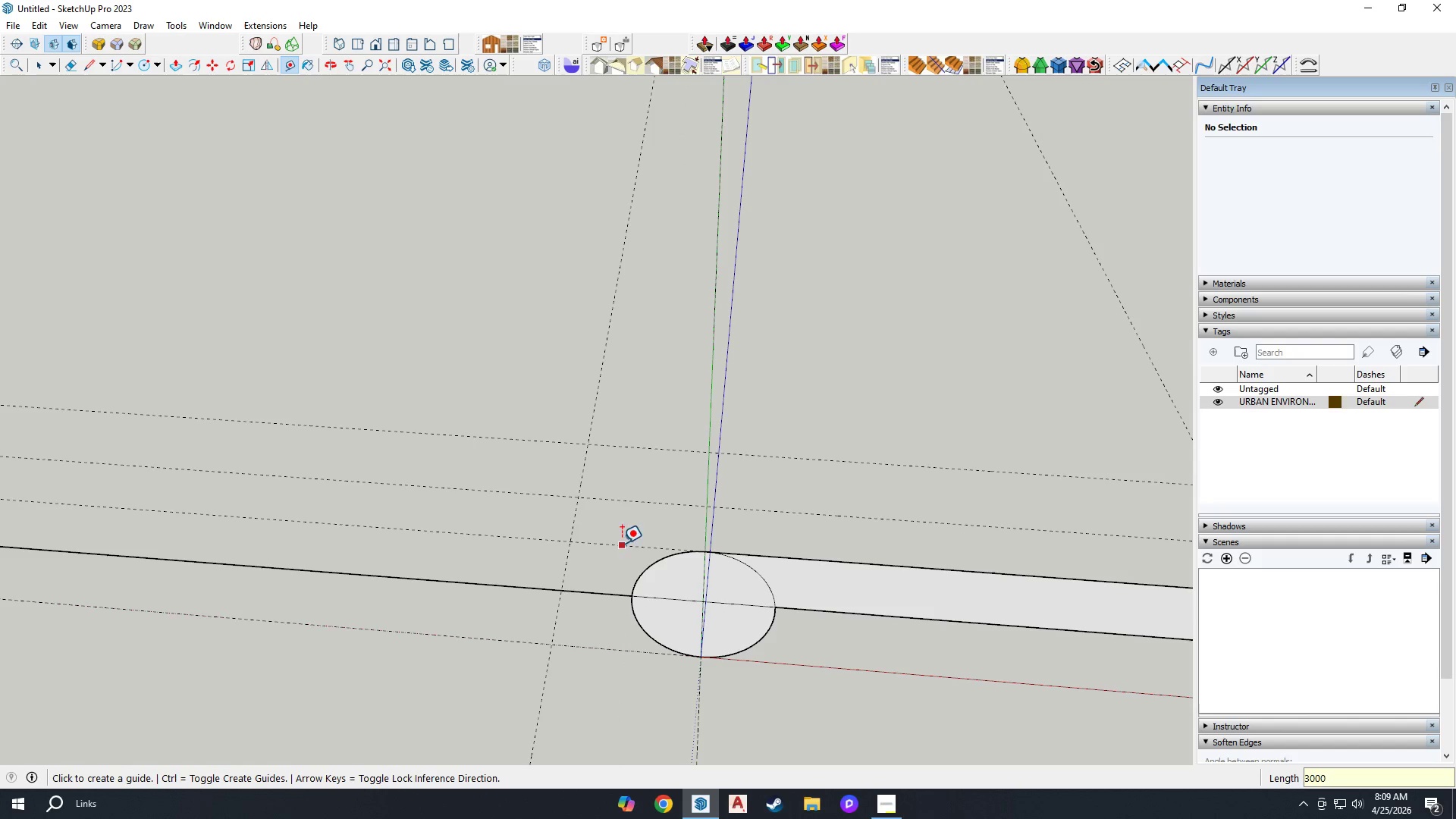 
key(C)
 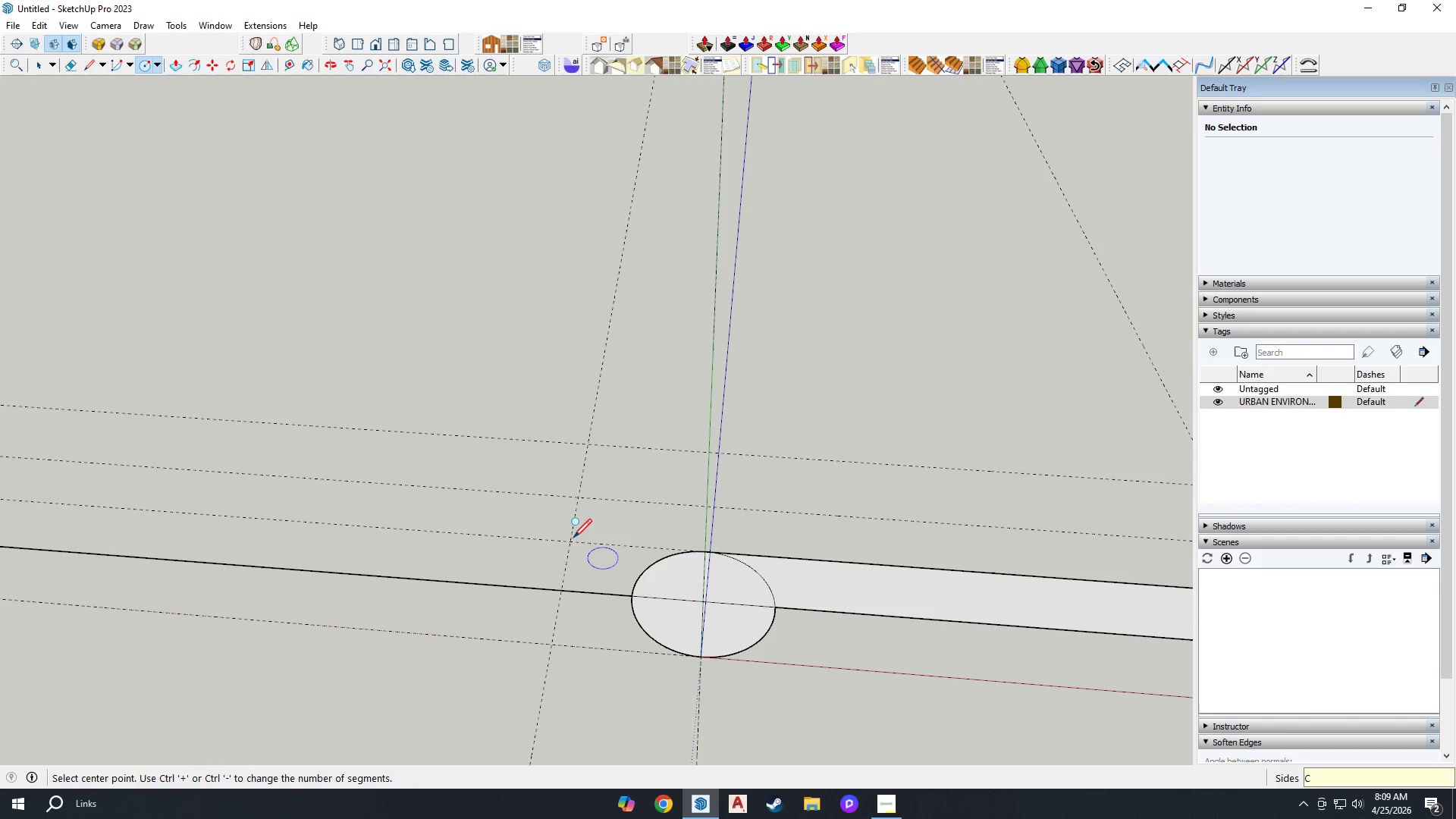 
scroll: coordinate [567, 537], scroll_direction: up, amount: 4.0
 